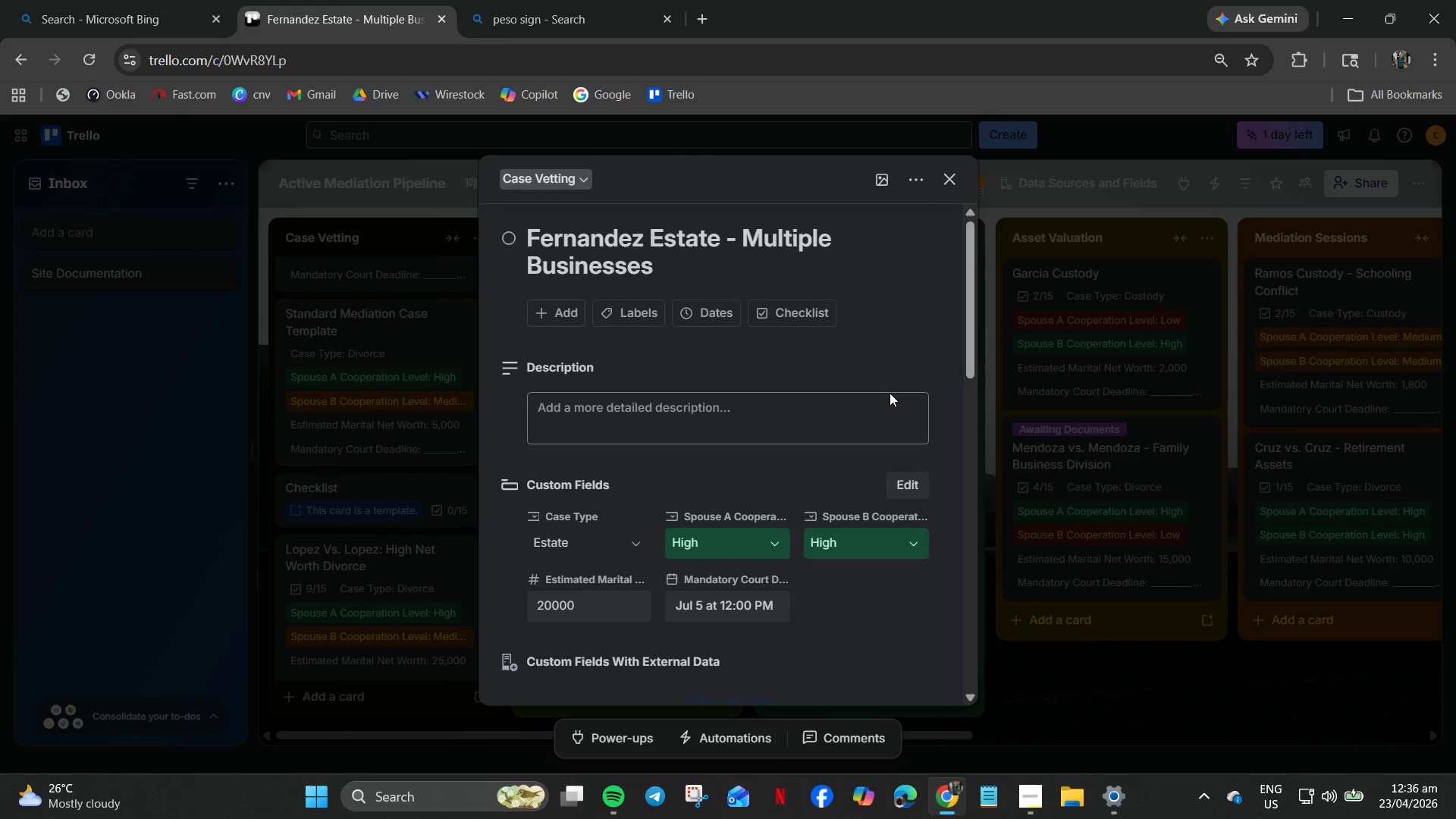 
left_click([1075, 714])
 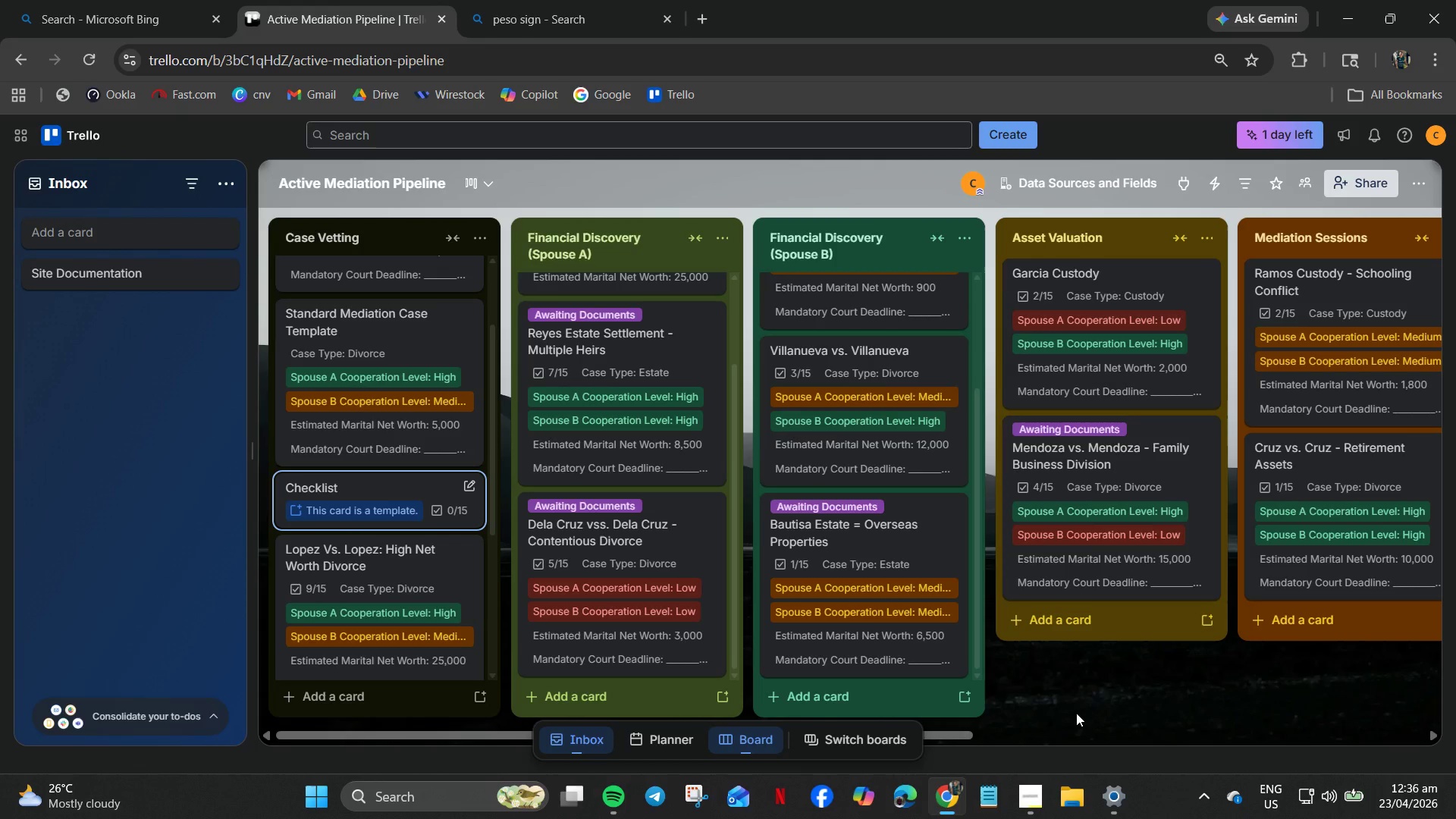 
wait(14.2)
 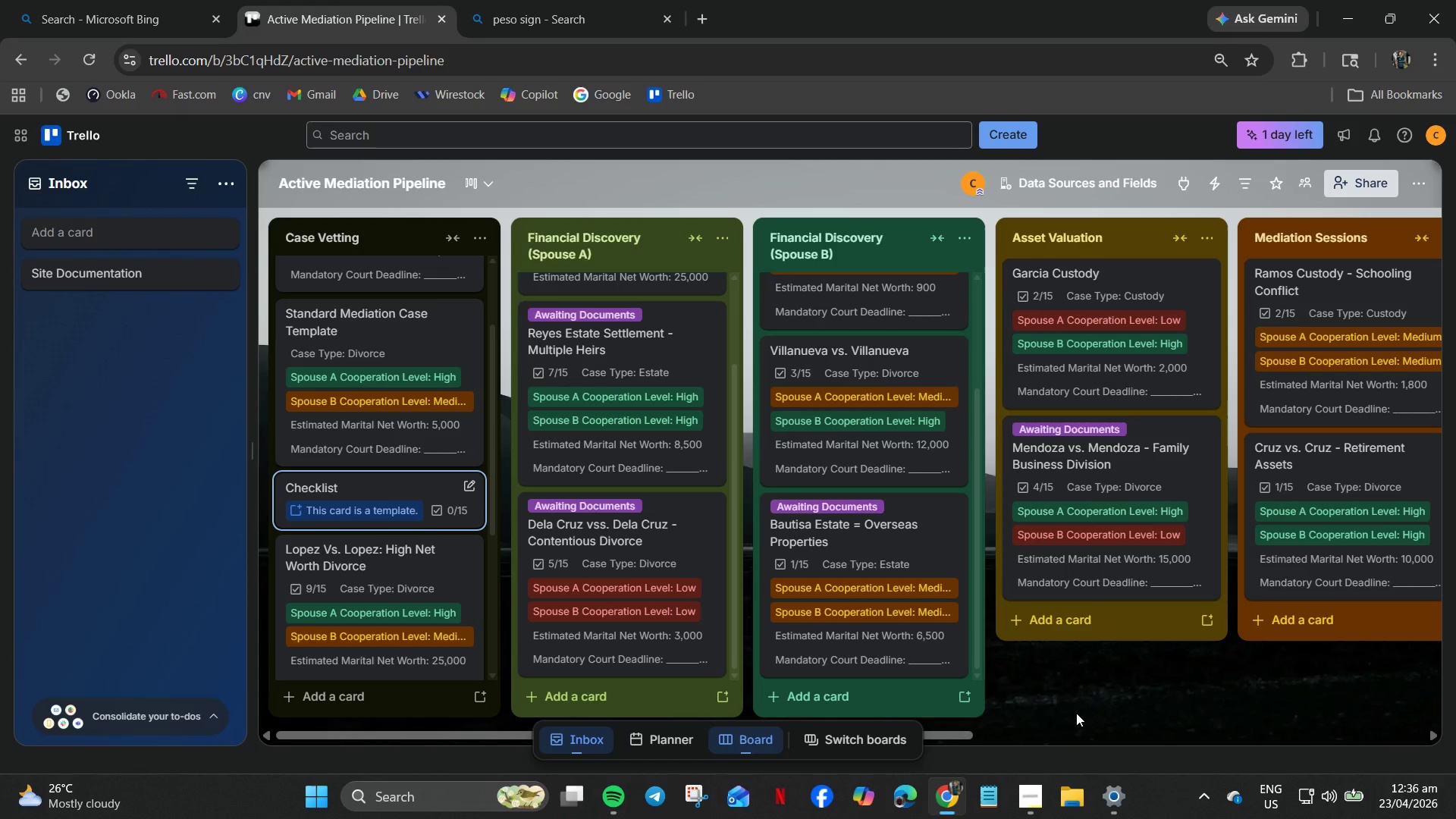 
left_click_drag(start_coordinate=[471, 733], to_coordinate=[1452, 744])
 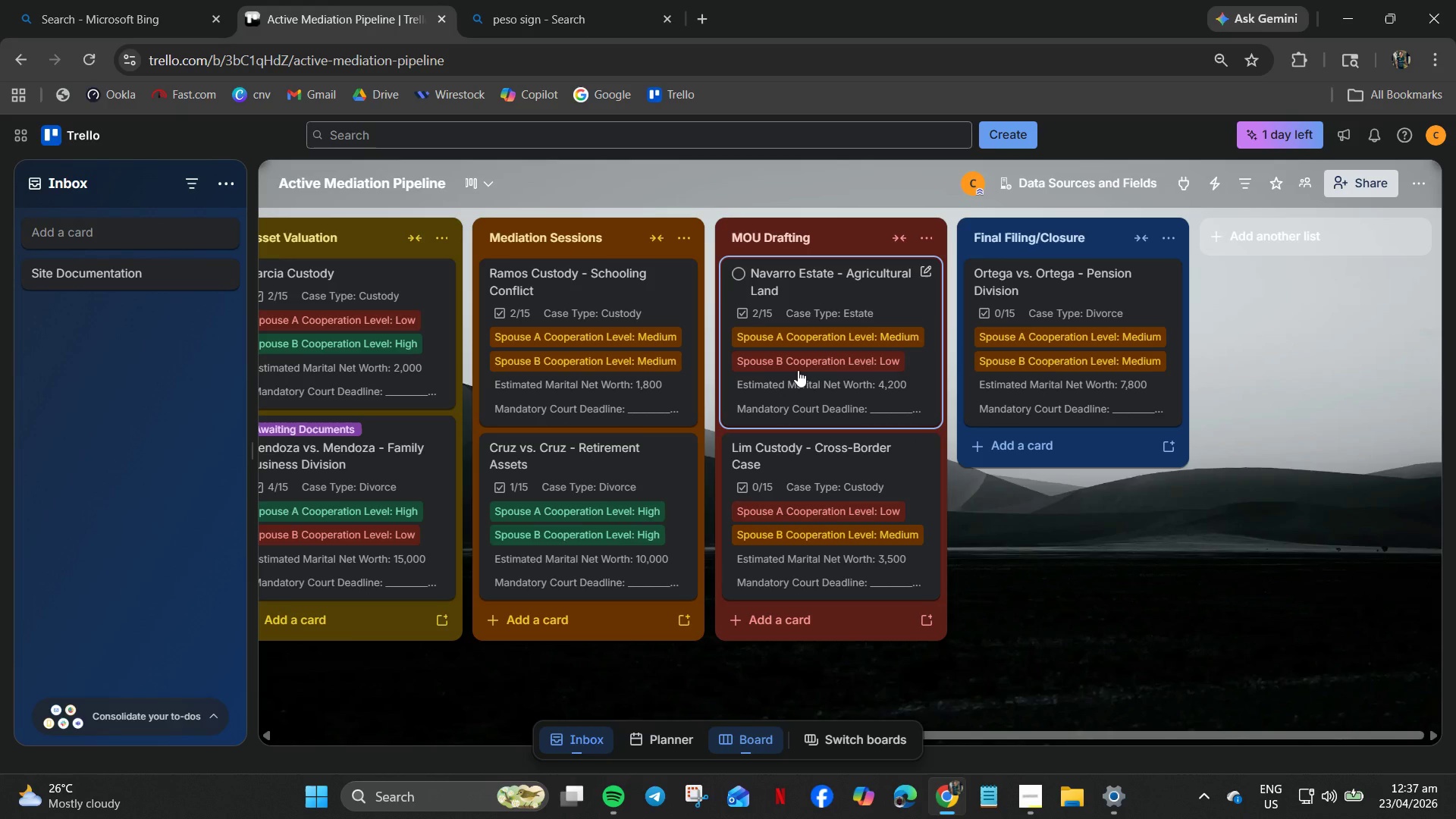 
wait(58.92)
 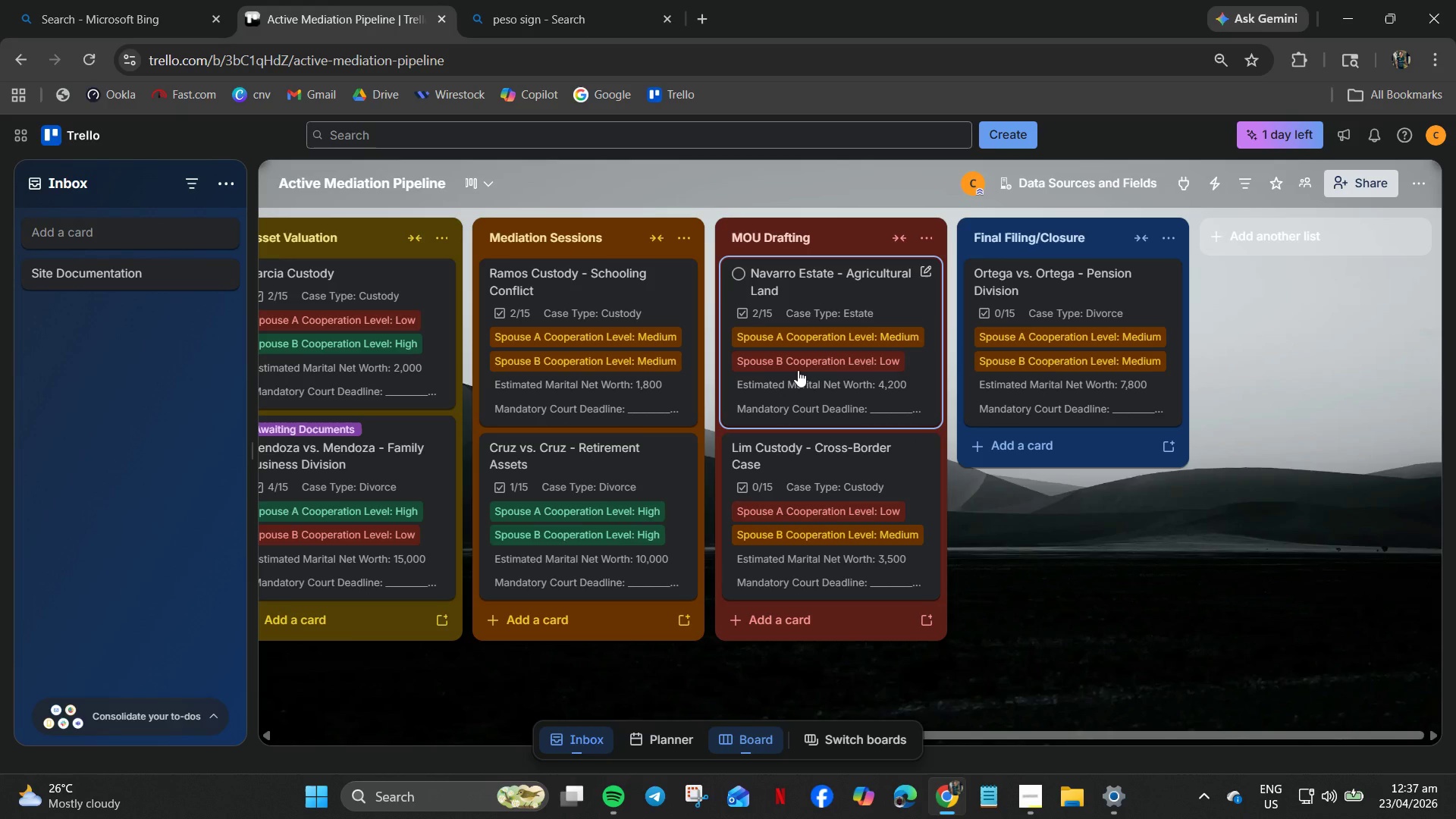 
left_click_drag(start_coordinate=[1006, 733], to_coordinate=[114, 629])
 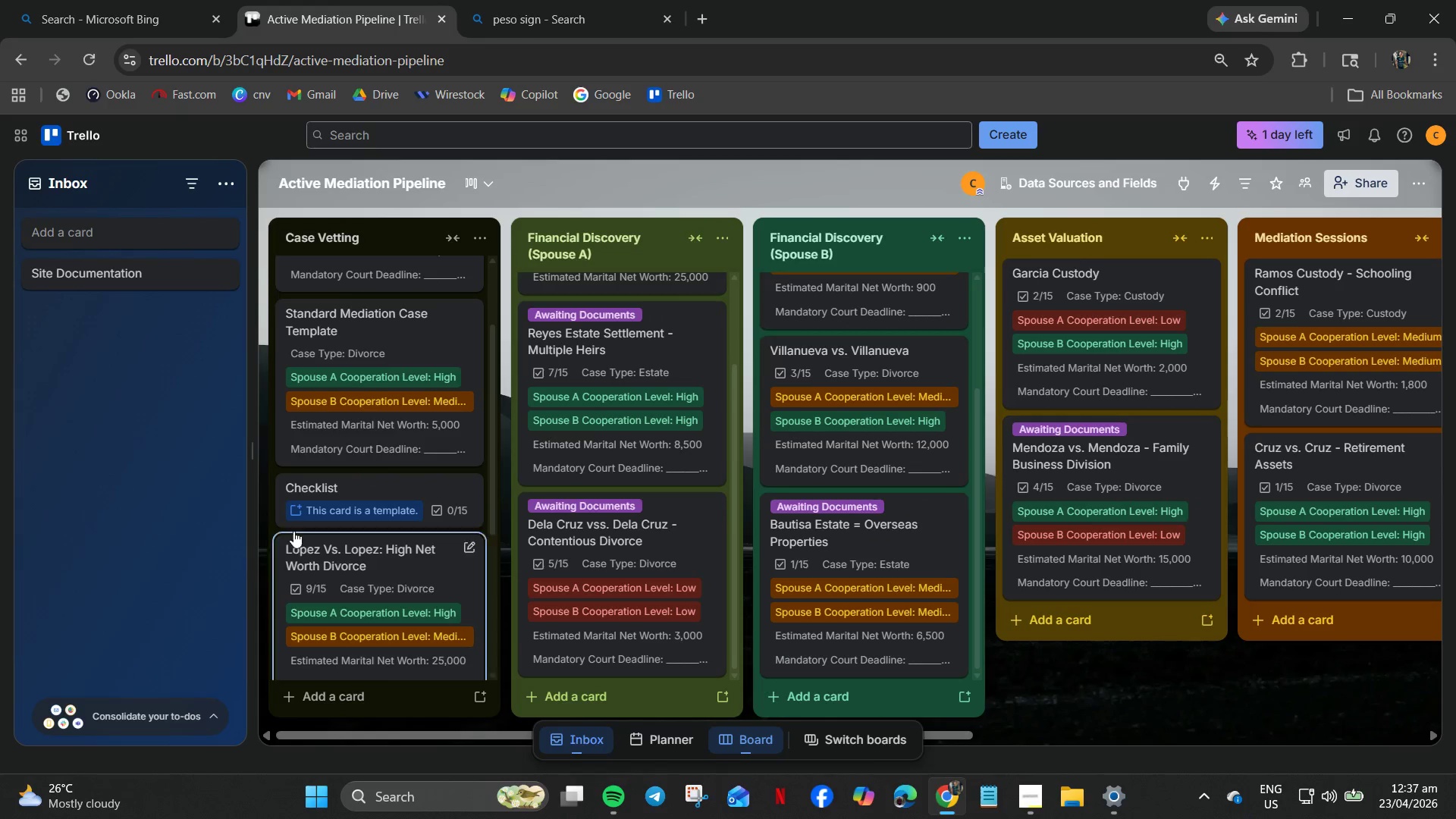 
scroll: coordinate [322, 600], scroll_direction: down, amount: 7.0
 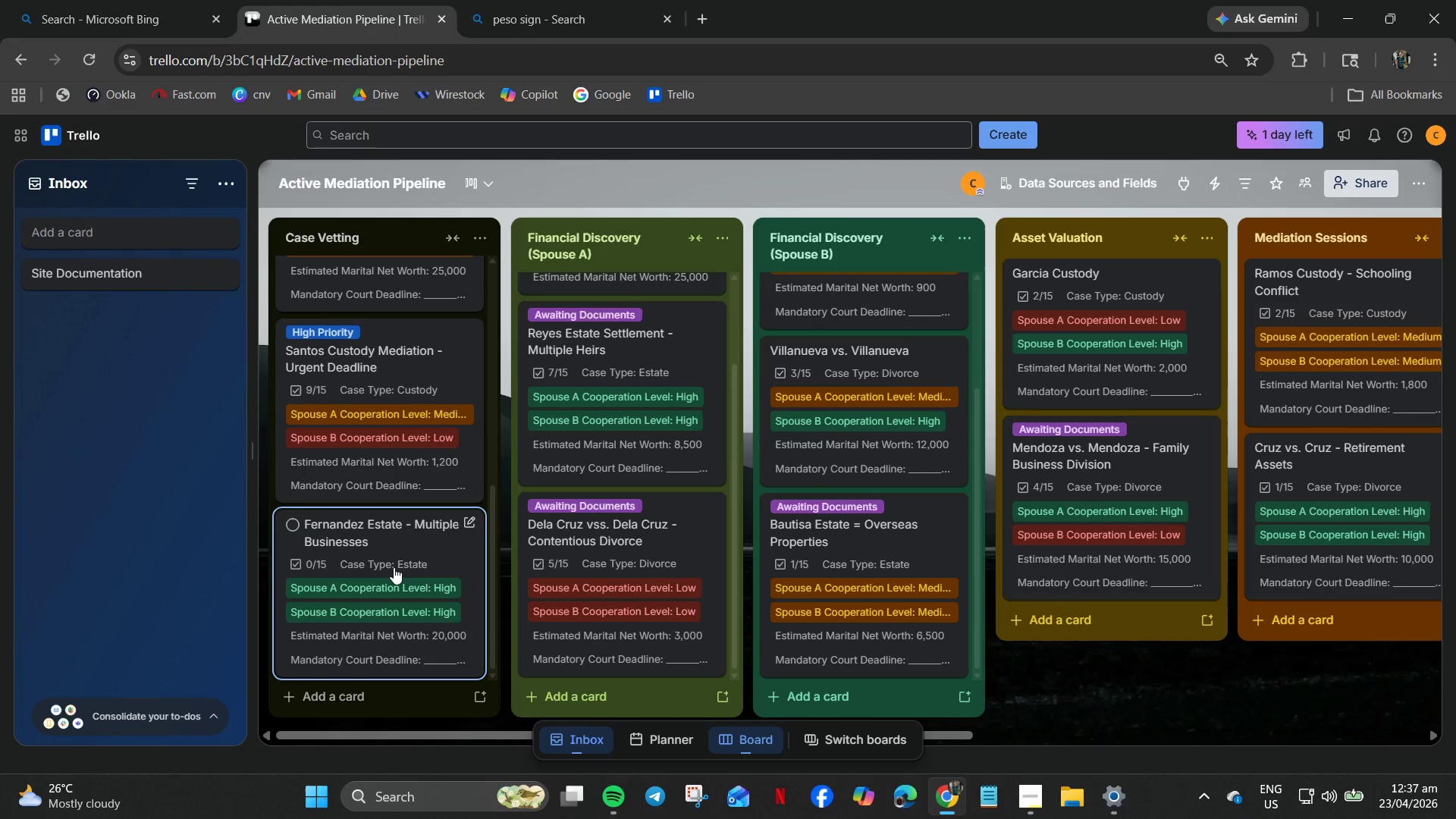 
left_click([394, 567])
 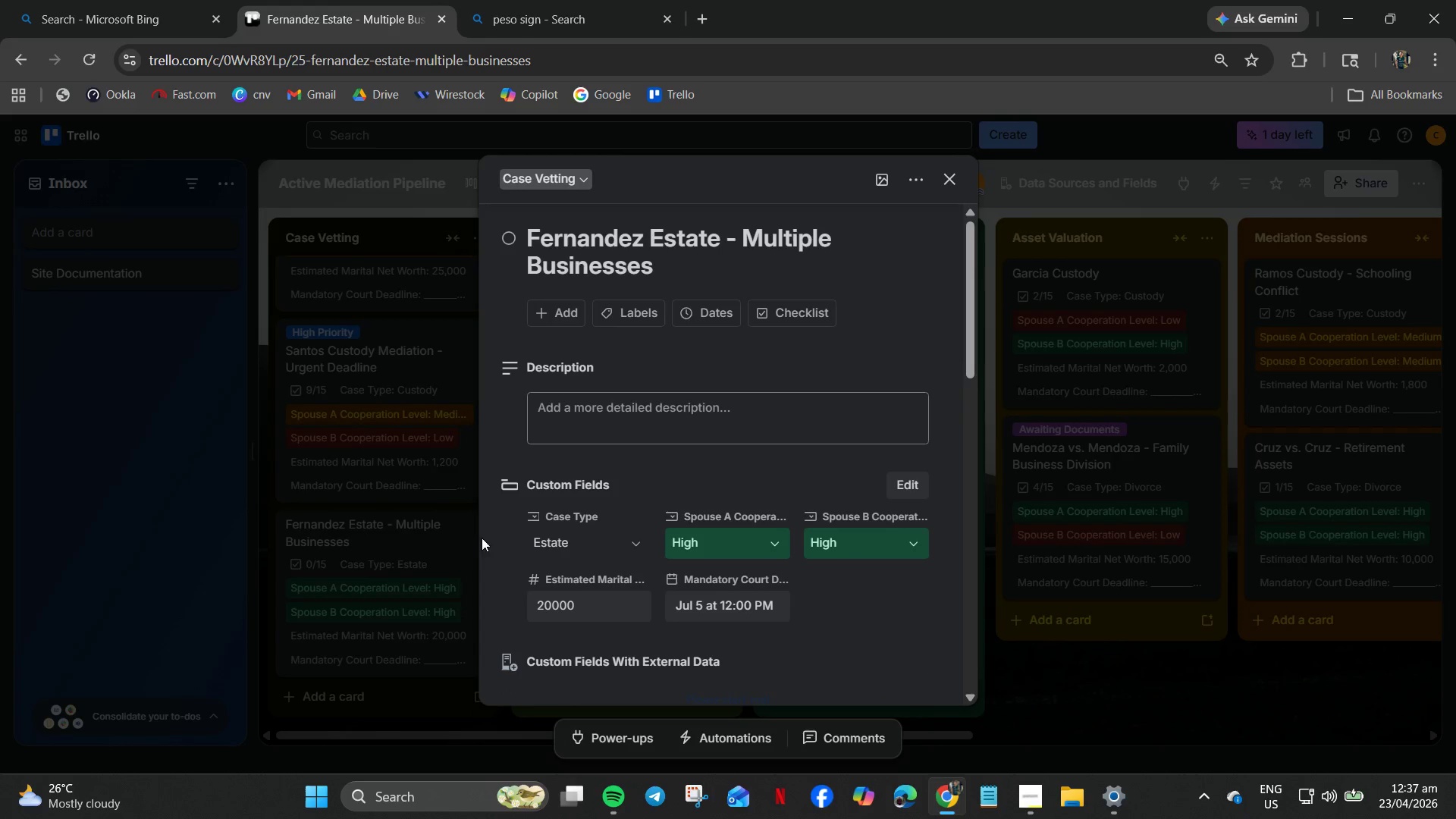 
left_click([635, 311])
 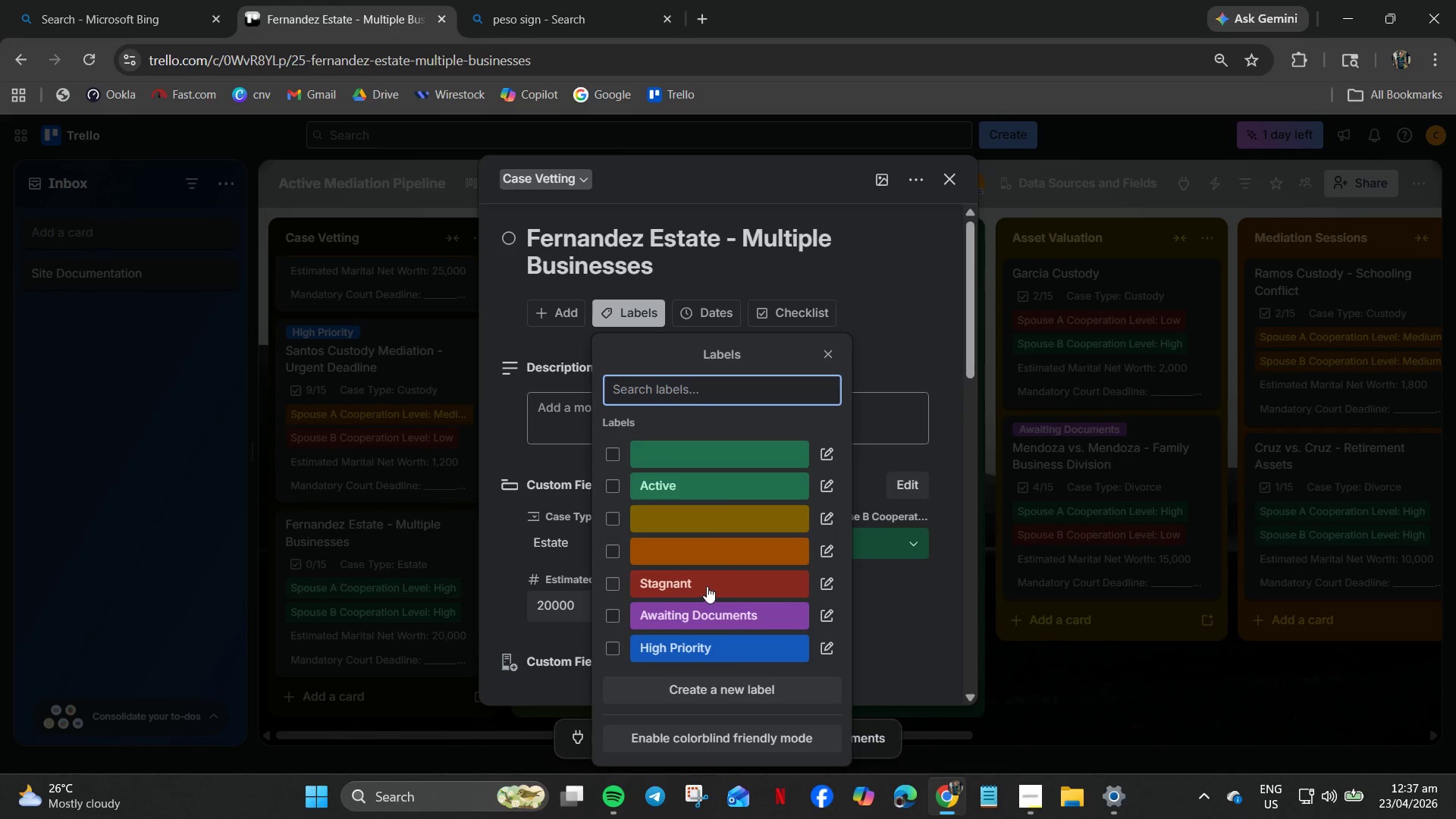 
left_click([707, 491])
 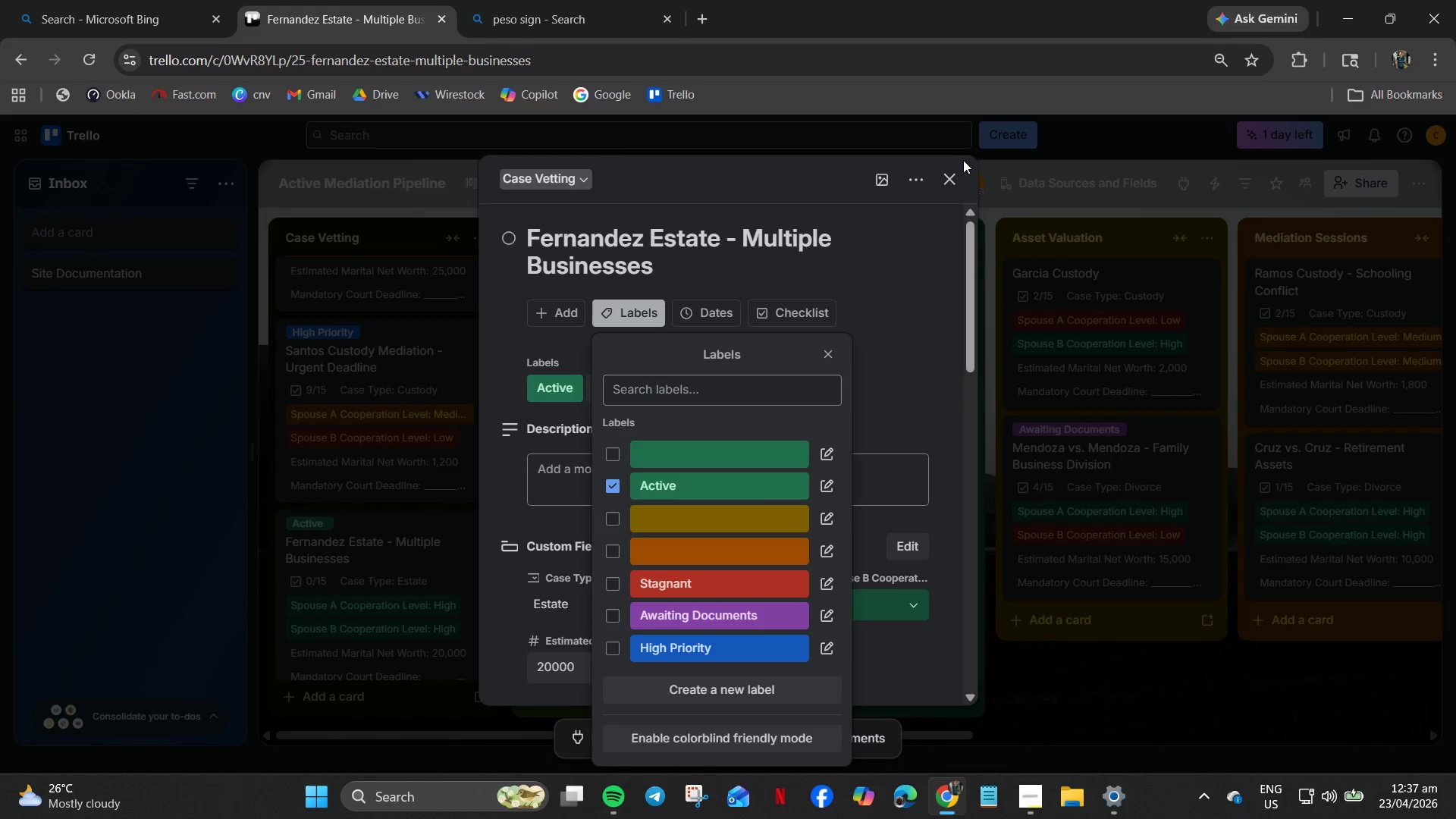 
left_click([940, 185])
 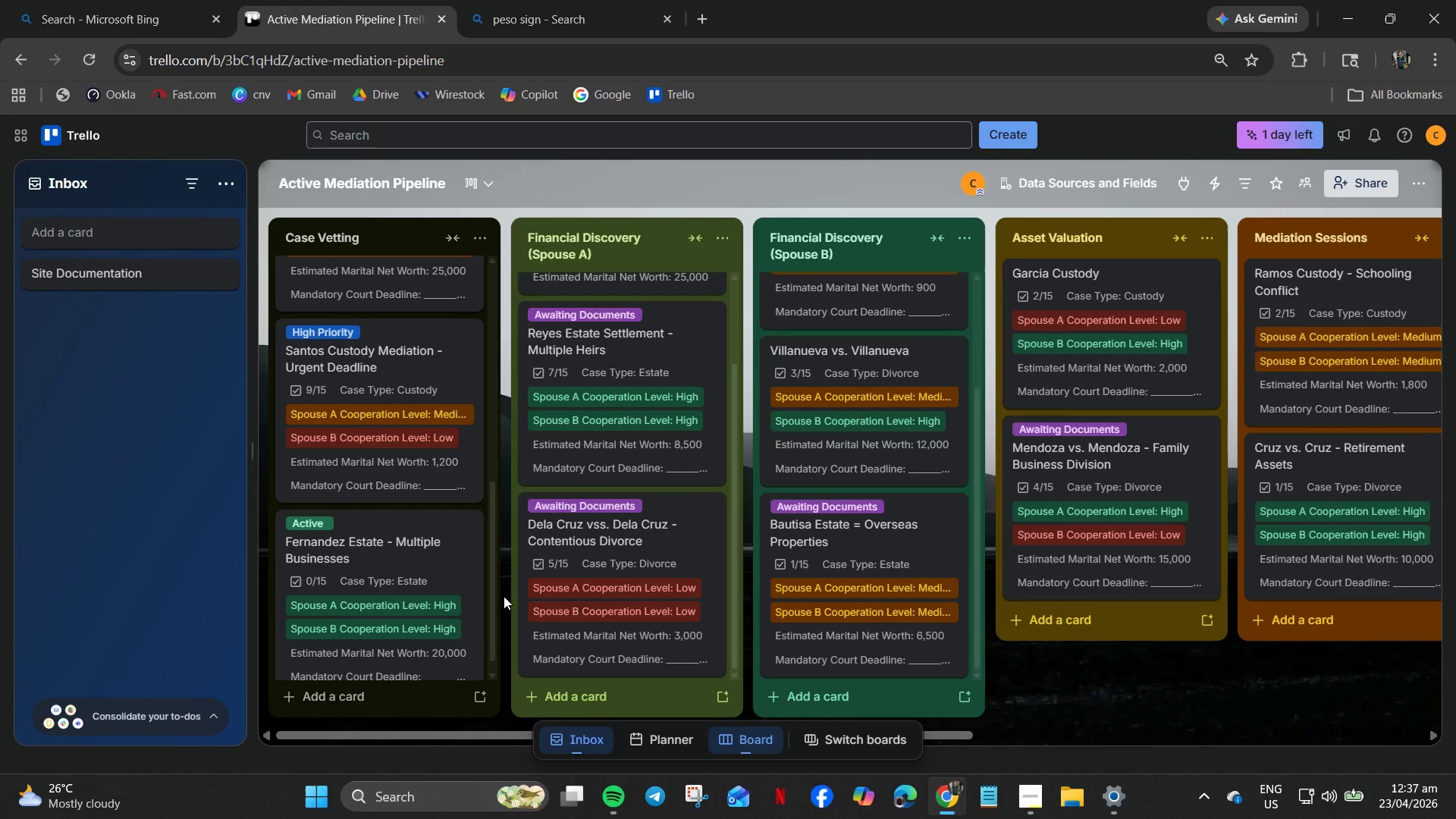 
wait(23.47)
 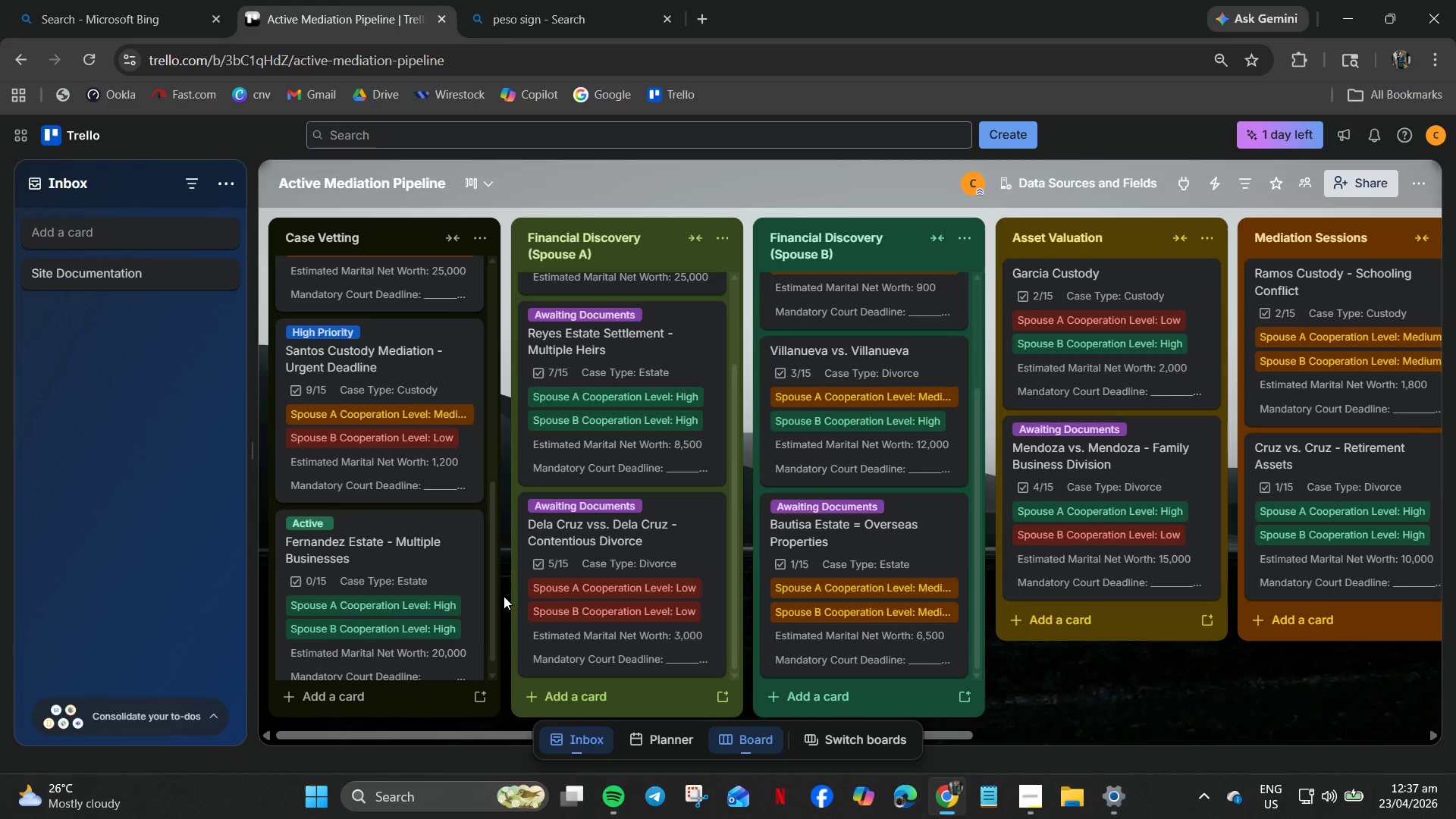 
scroll: coordinate [1092, 353], scroll_direction: up, amount: 1.0
 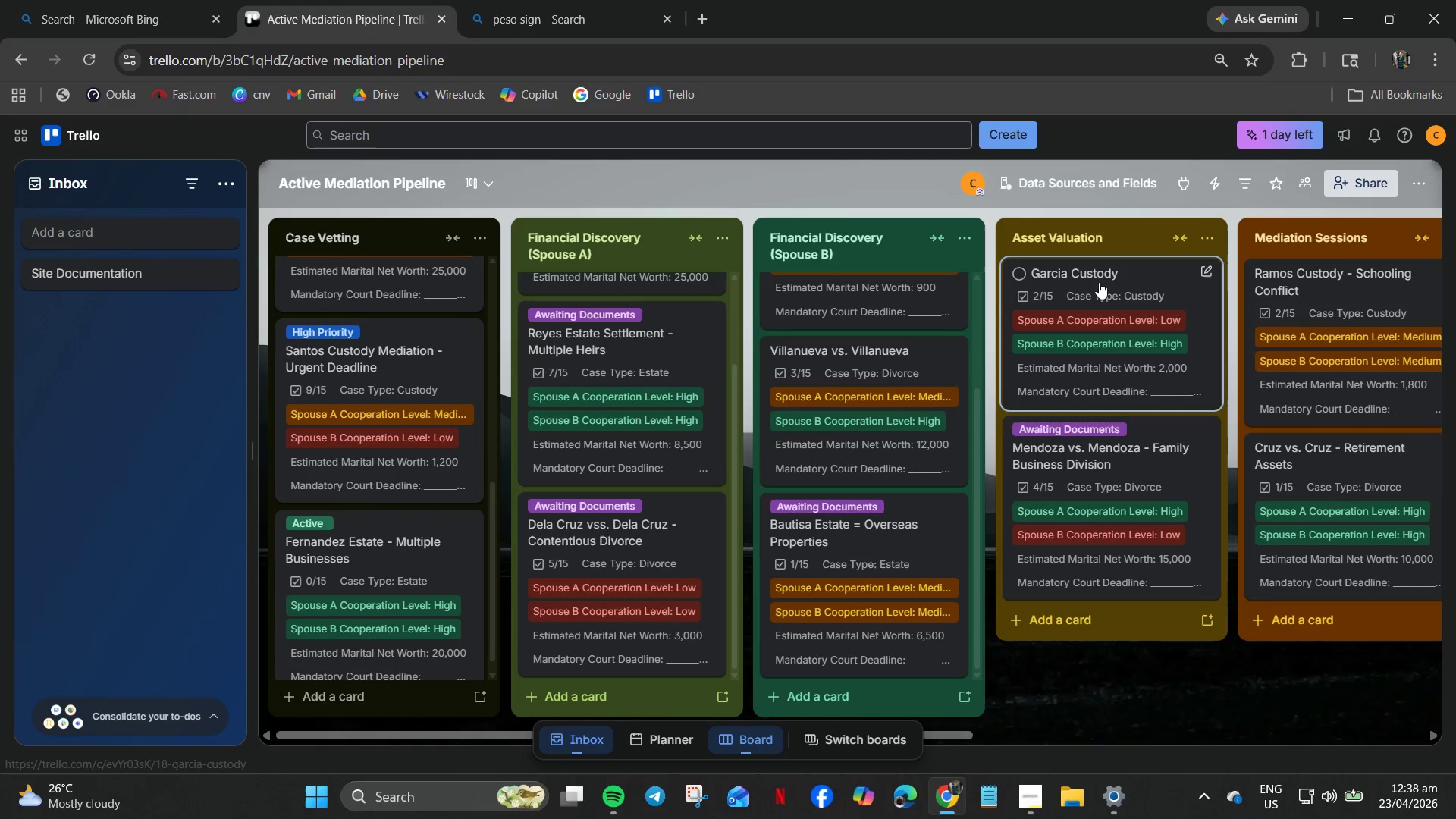 
left_click([1099, 282])
 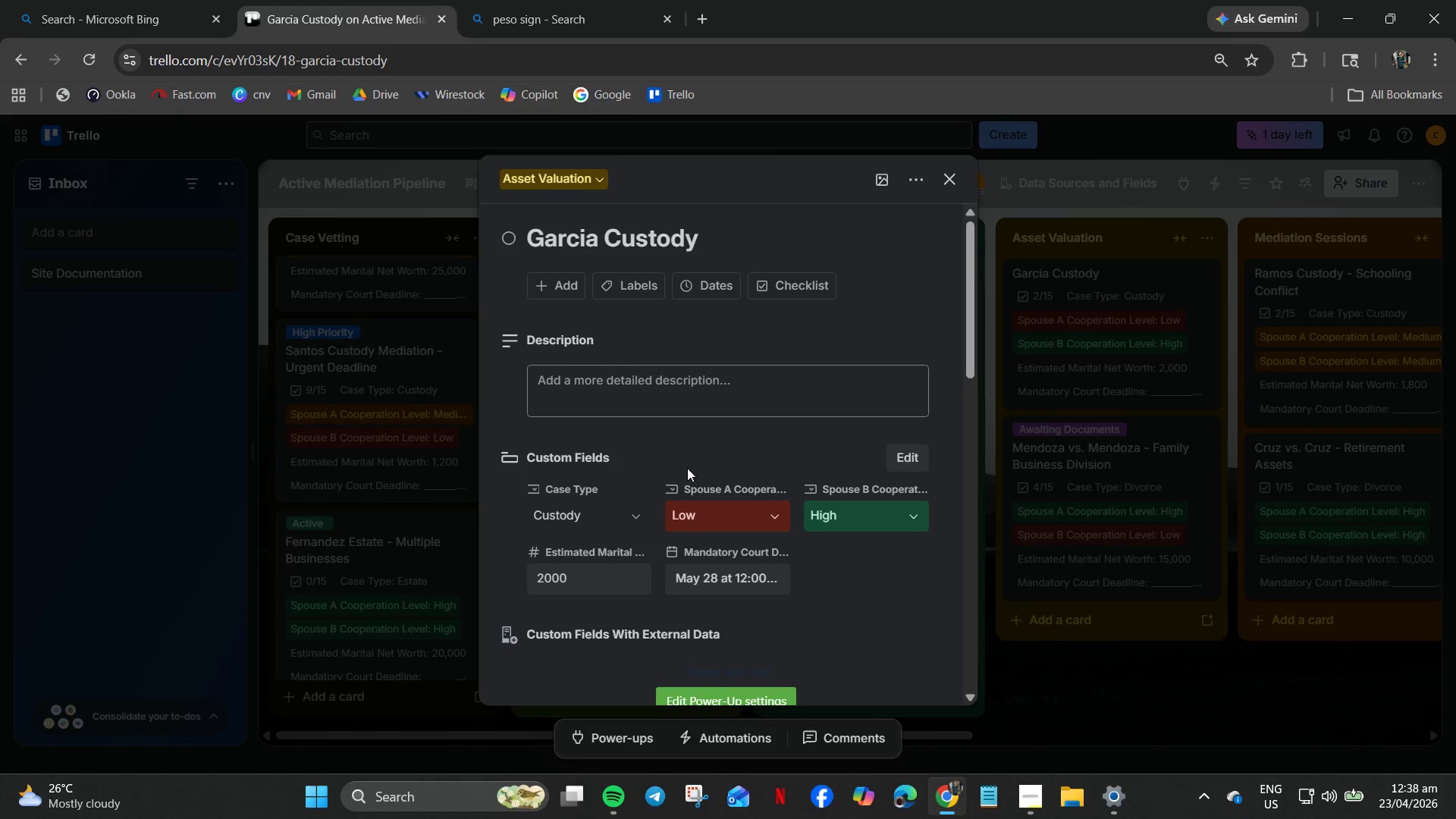 
left_click([1147, 694])
 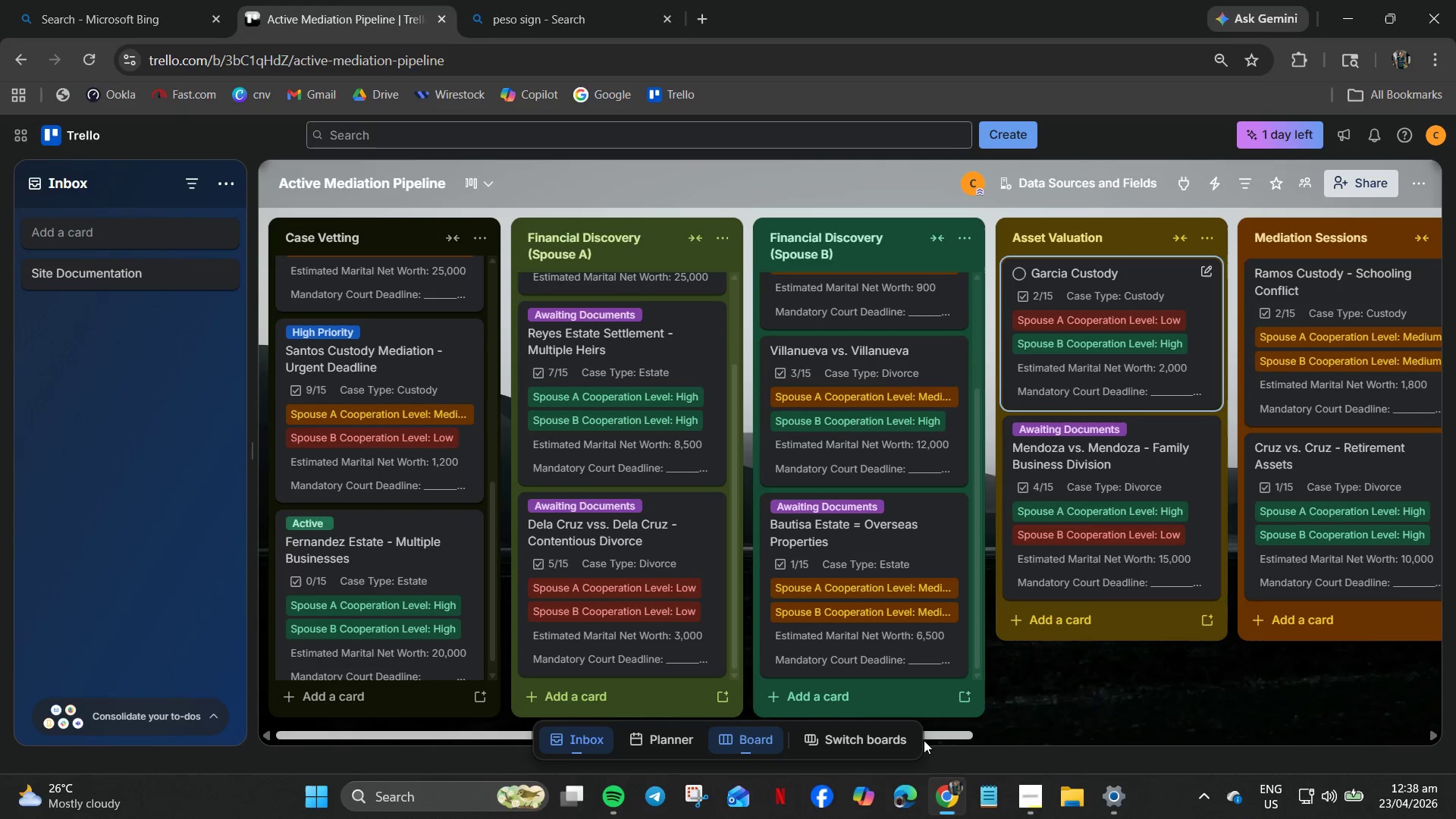 
left_click_drag(start_coordinate=[943, 733], to_coordinate=[1269, 733])
 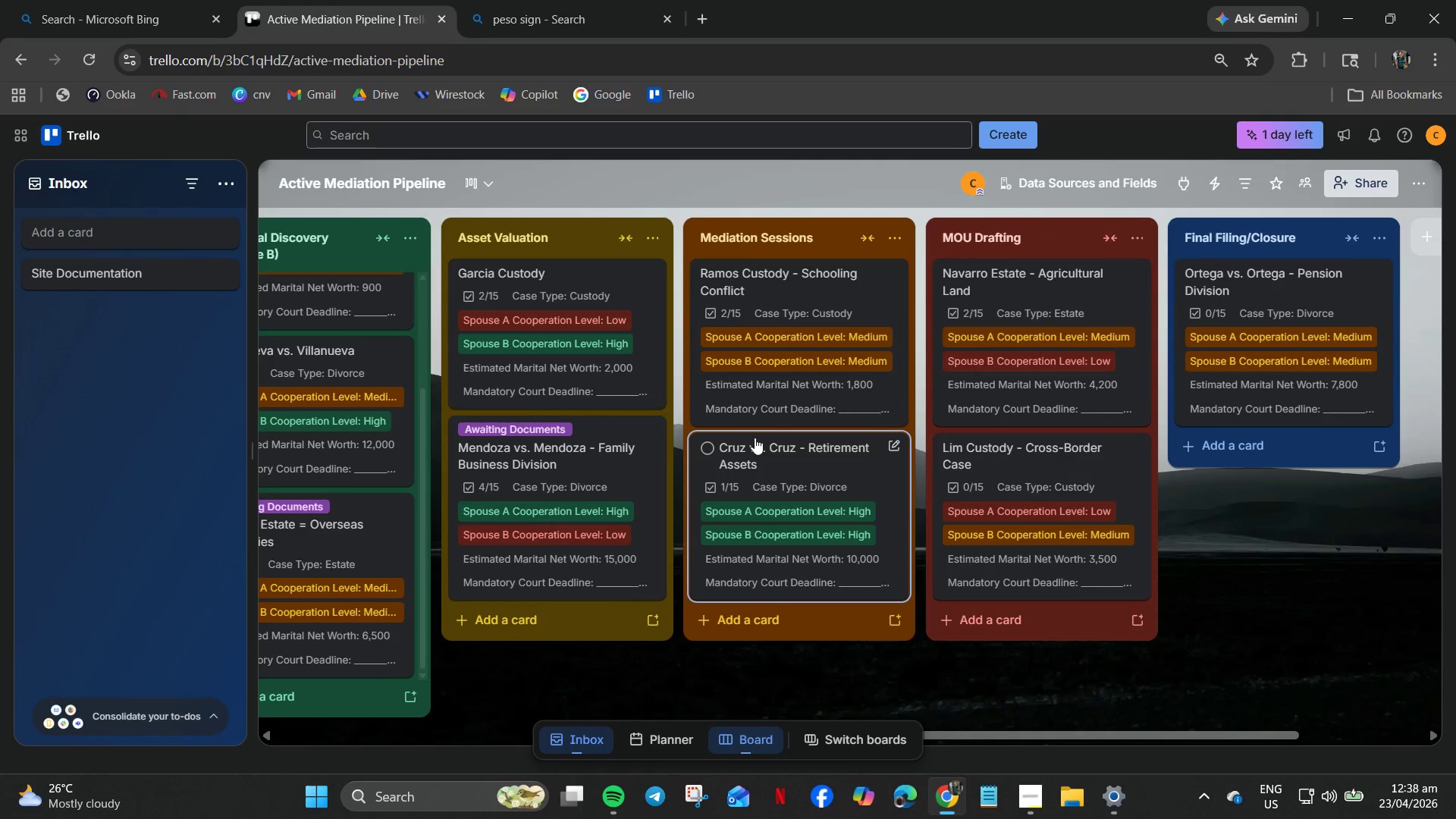 
left_click([762, 439])
 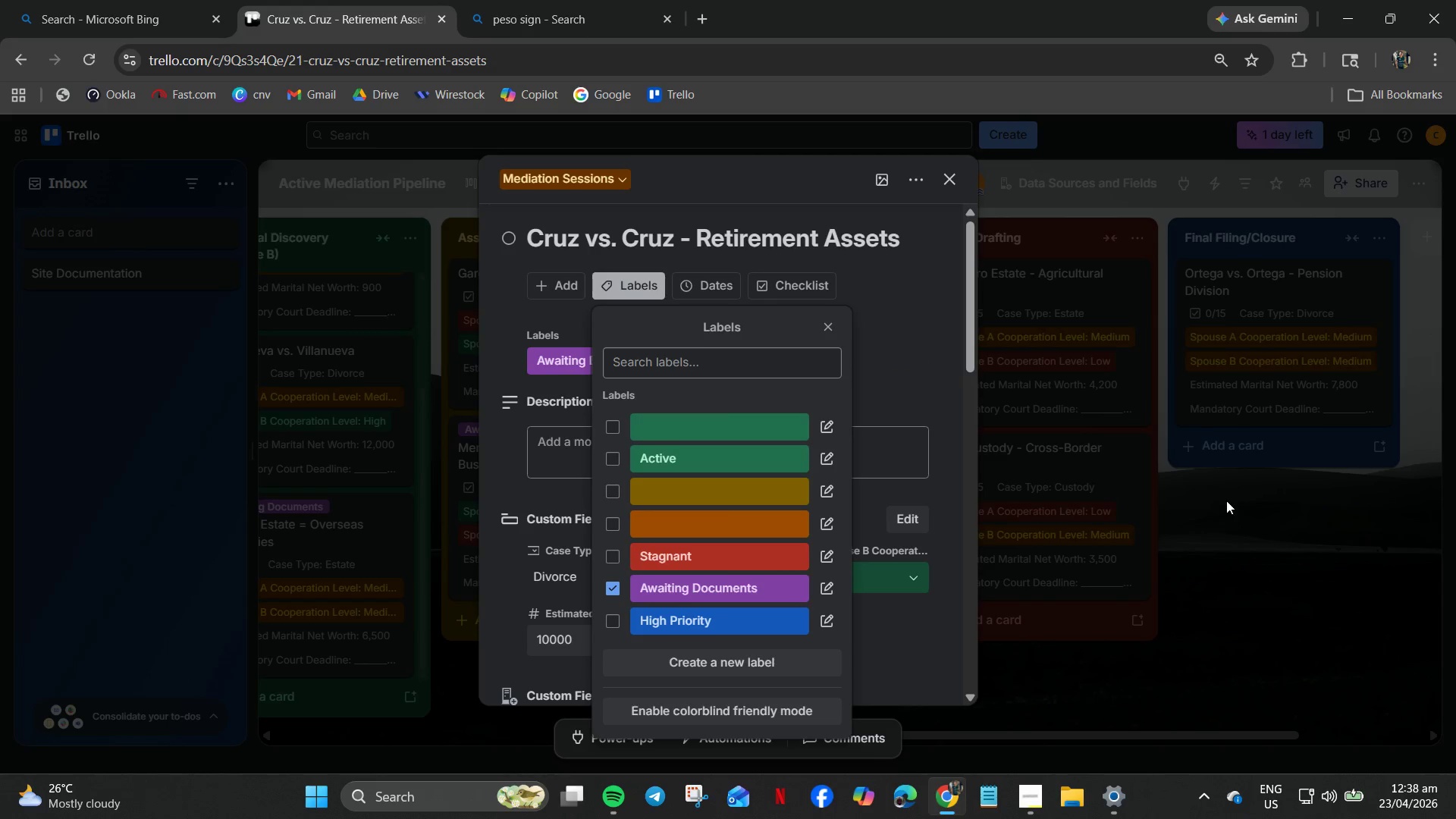 
wait(5.12)
 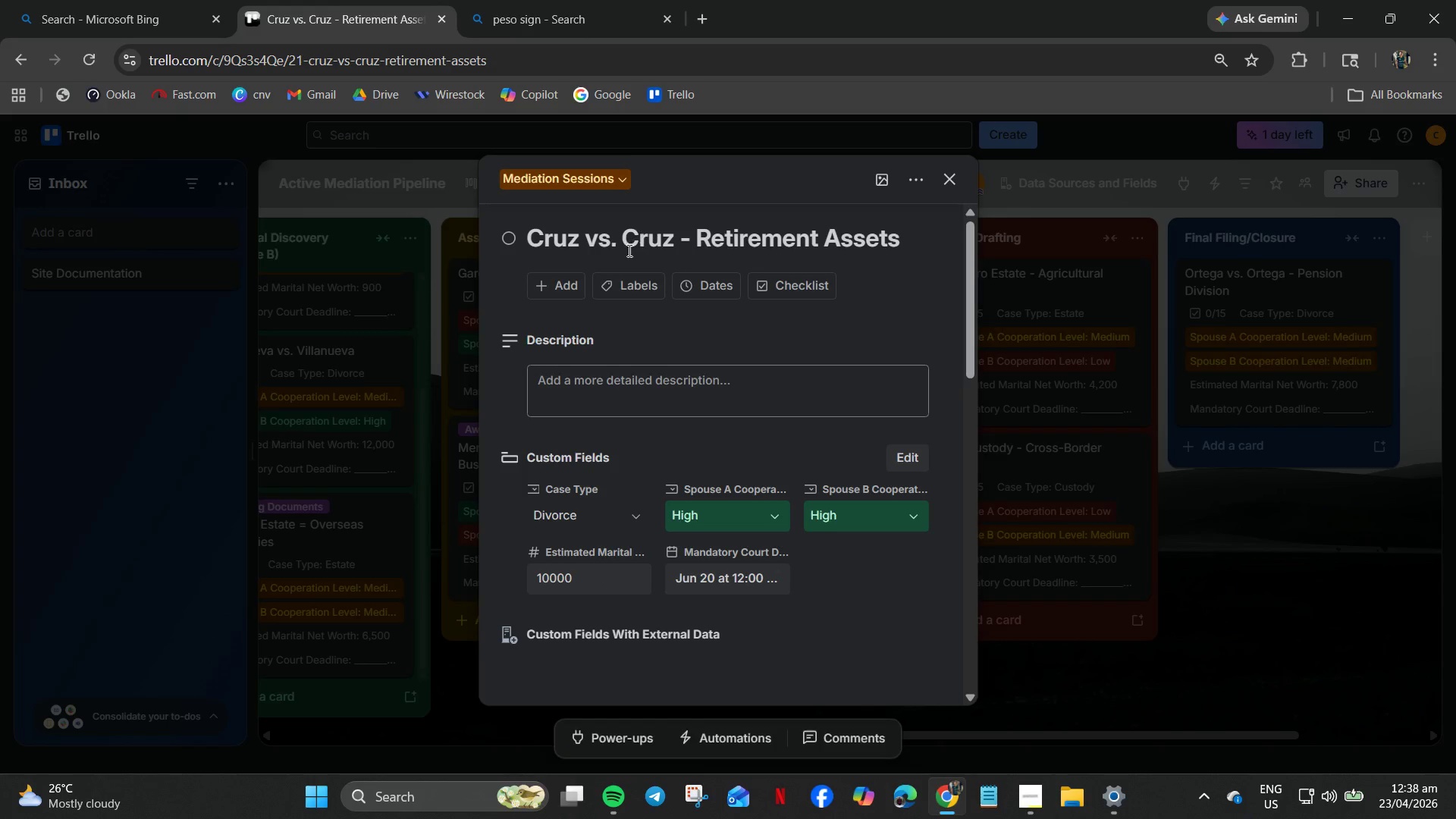 
double_click([1257, 260])
 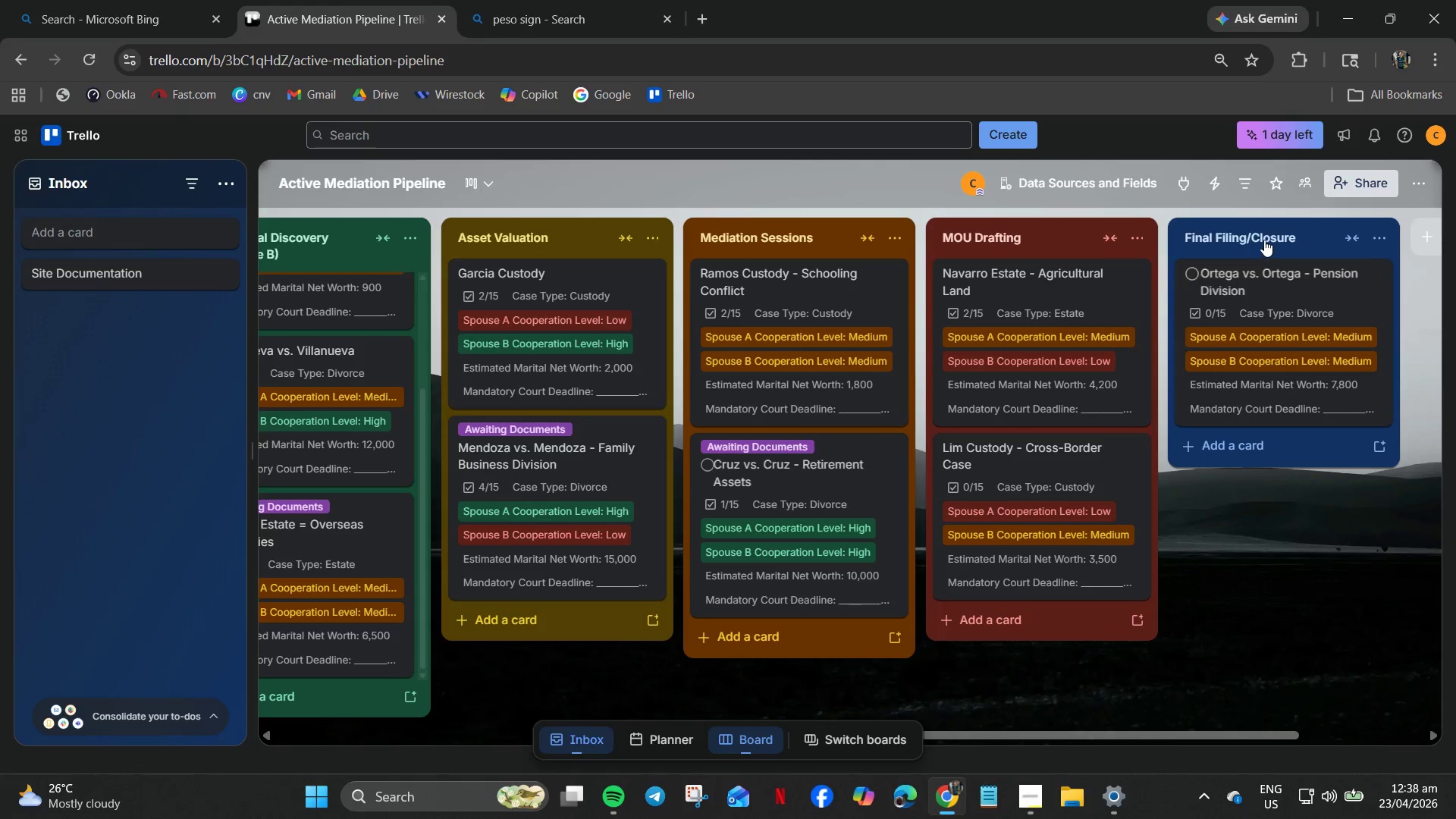 
left_click([1264, 240])
 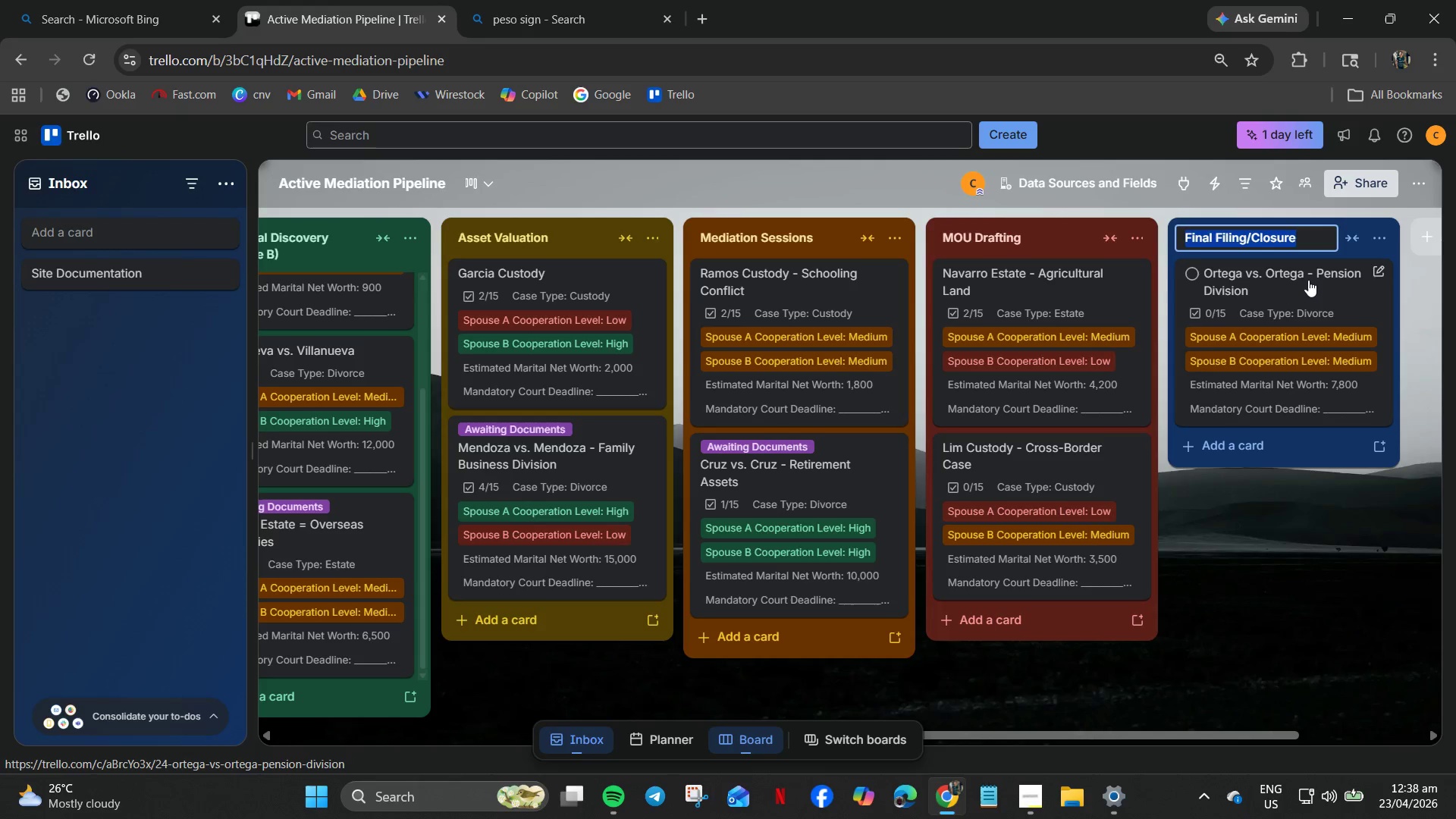 
left_click([1329, 479])
 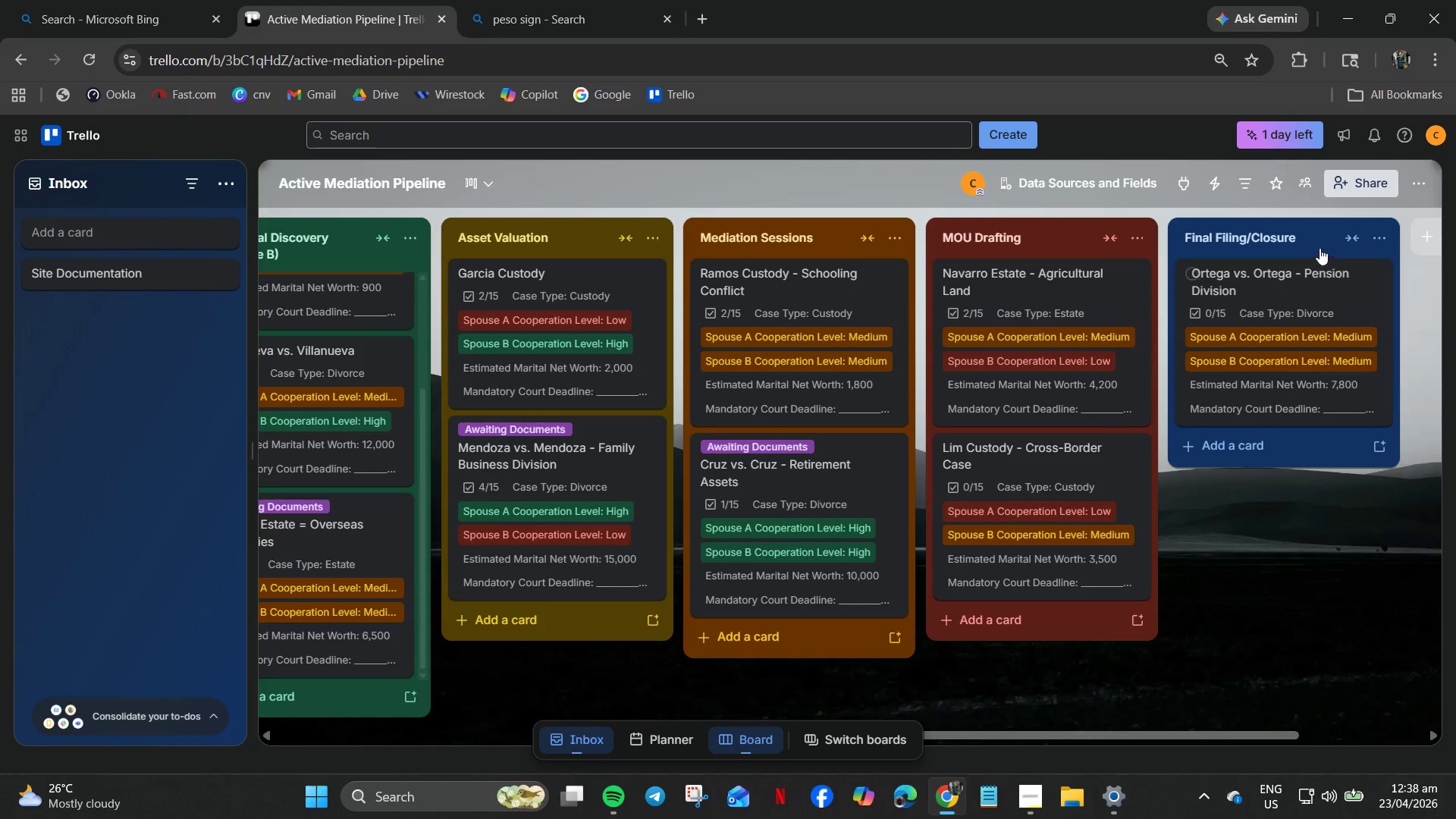 
left_click([1319, 240])
 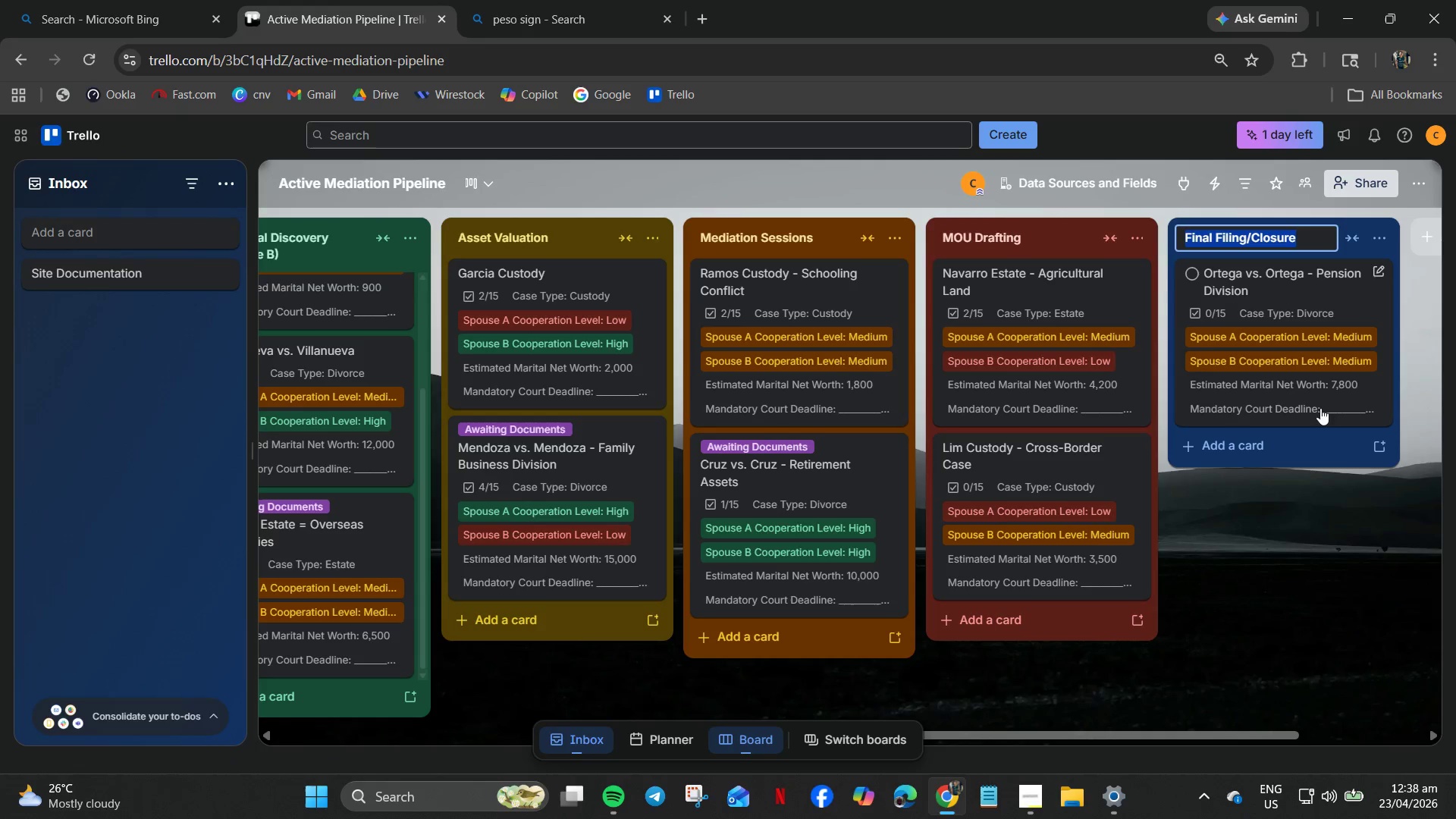 
left_click([1316, 459])
 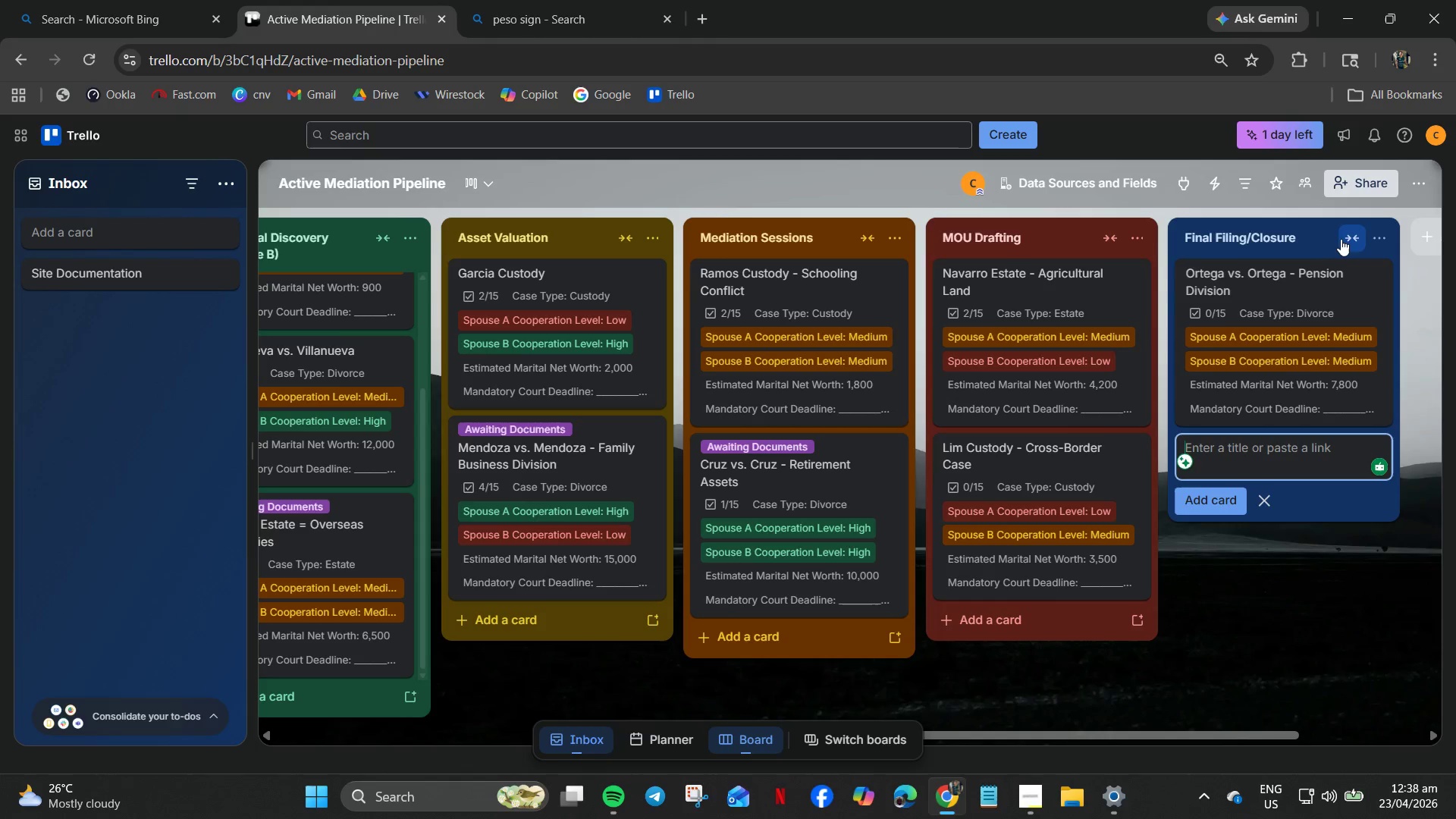 
left_click([1323, 239])
 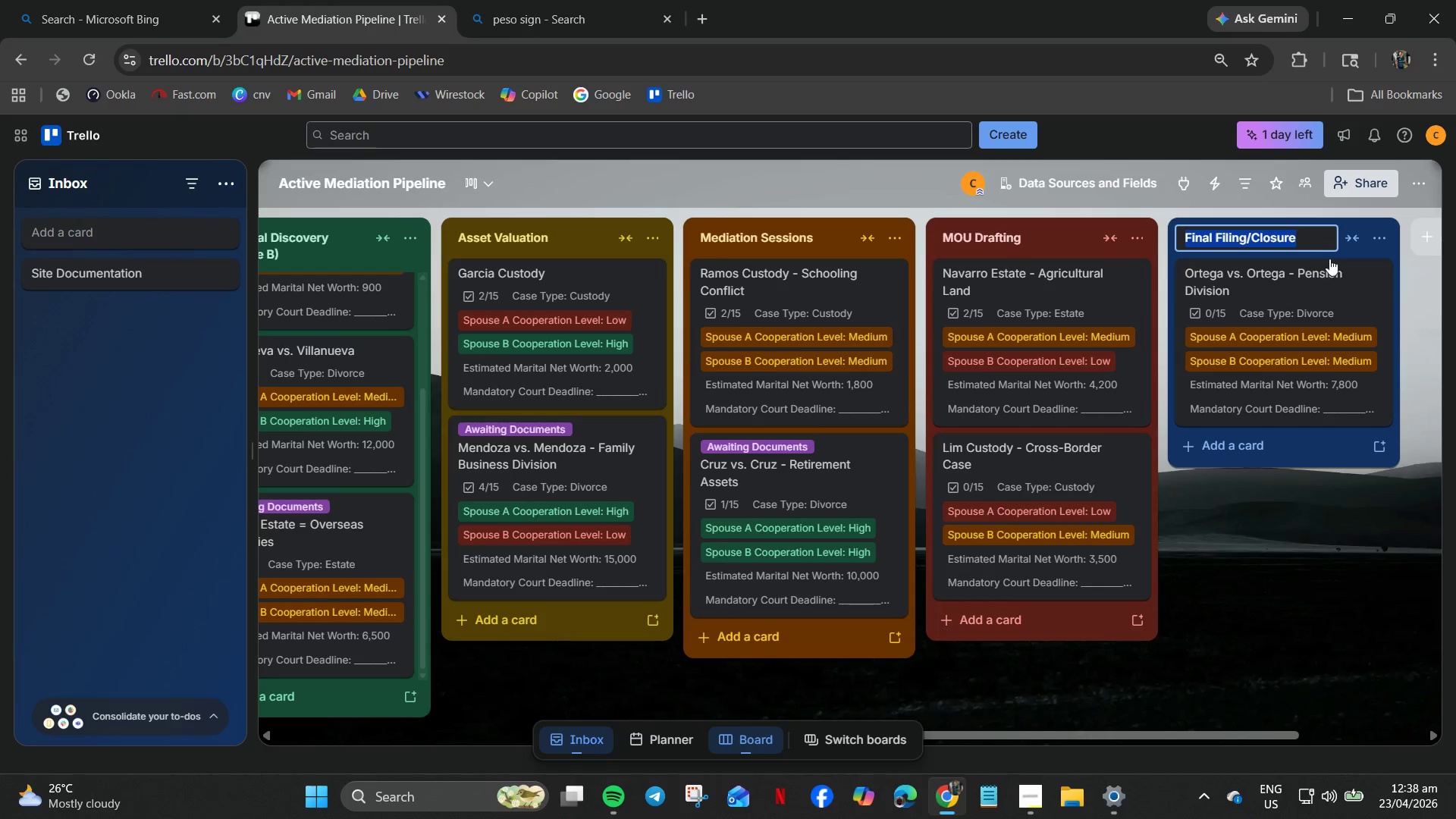 
left_click([1352, 297])
 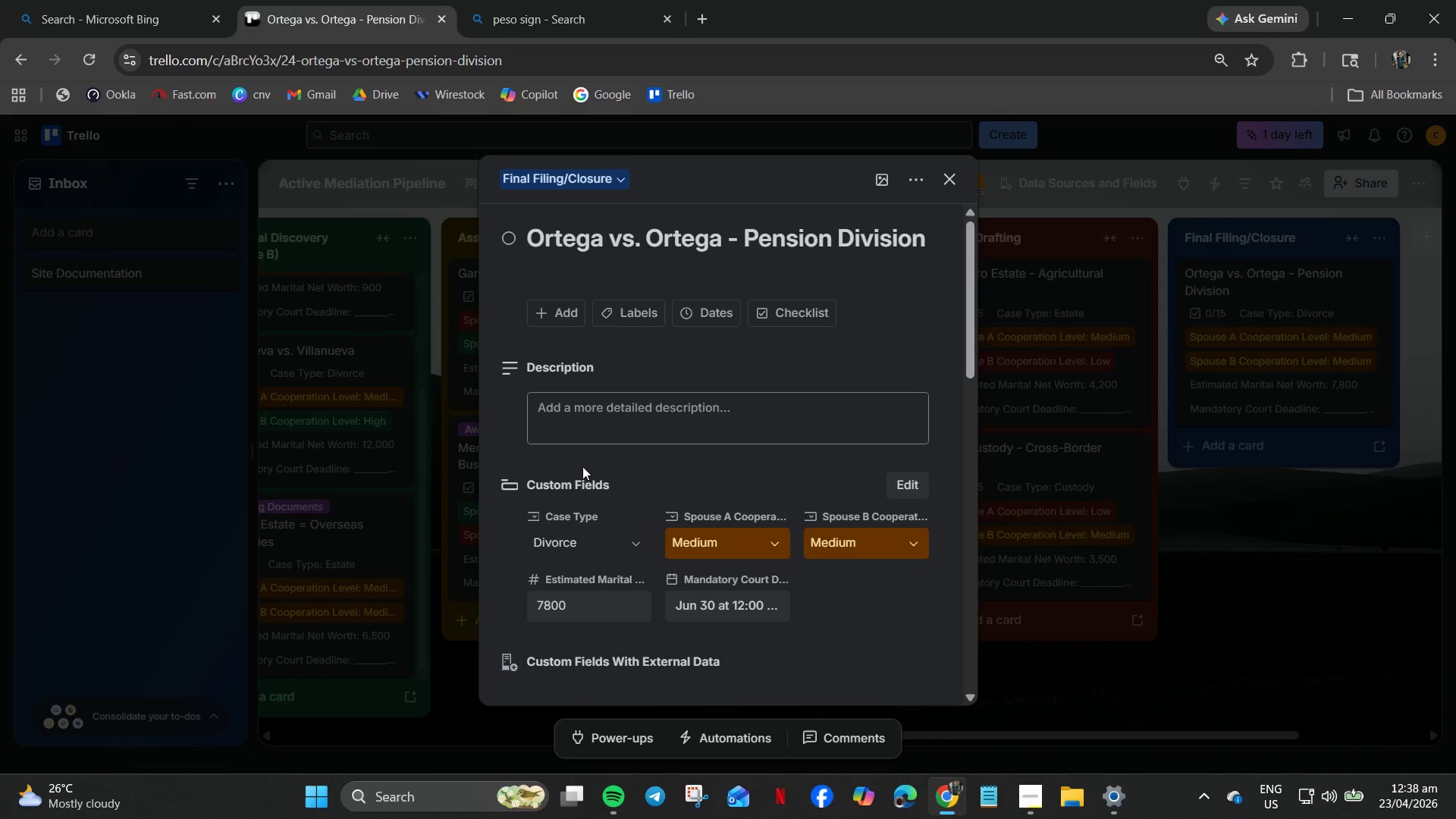 
left_click([651, 312])
 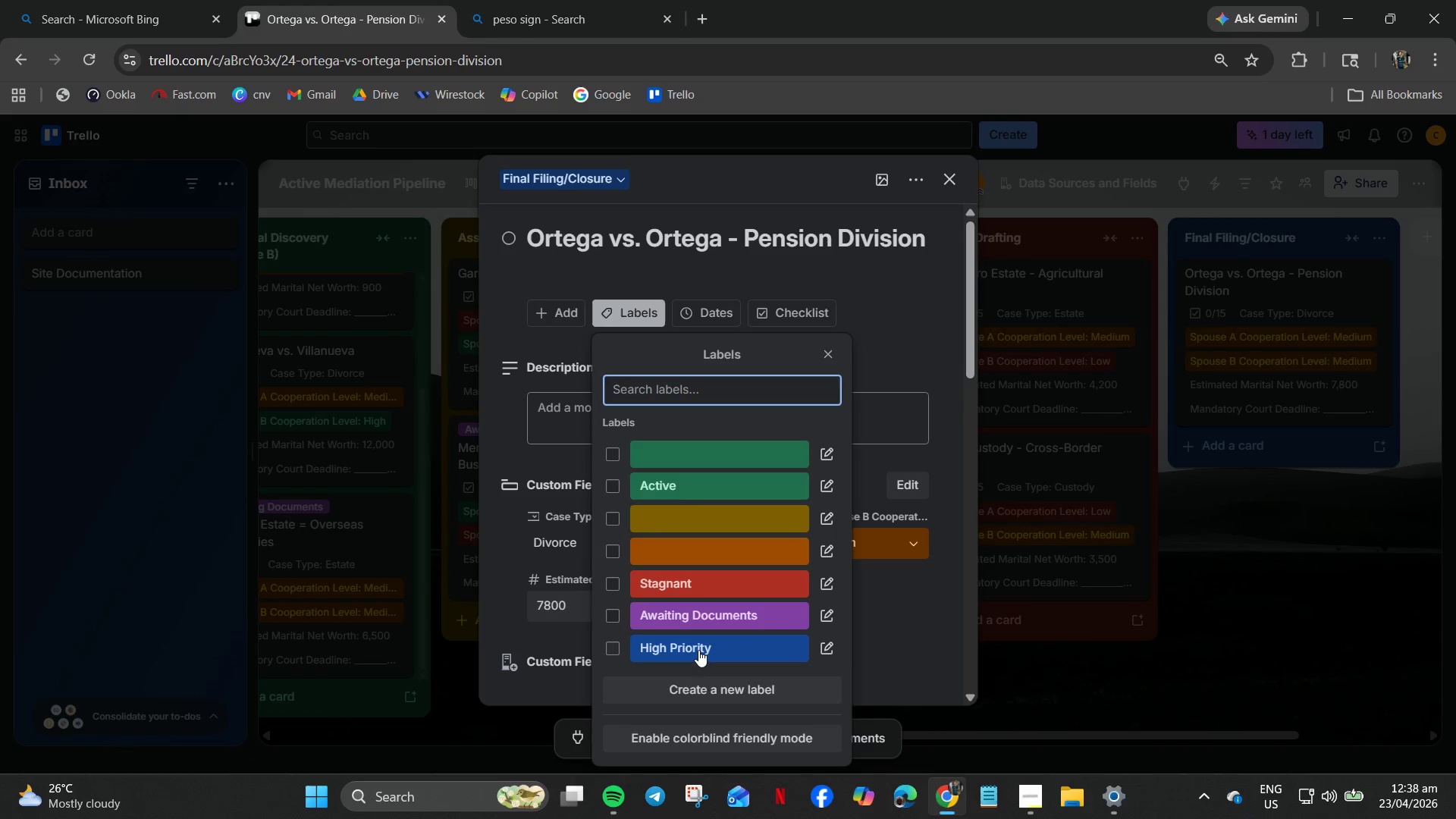 
wait(5.5)
 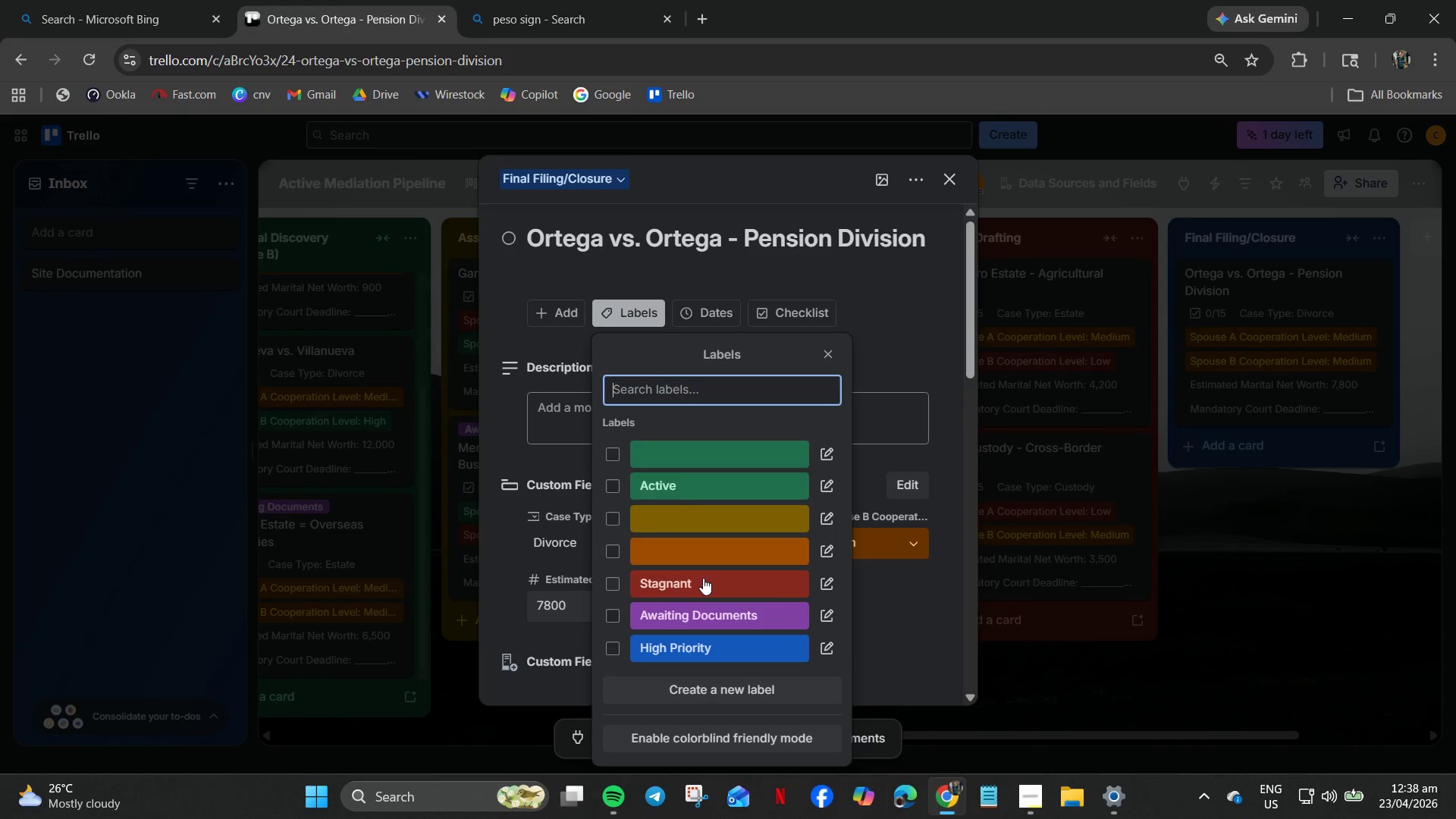 
left_click([698, 650])
 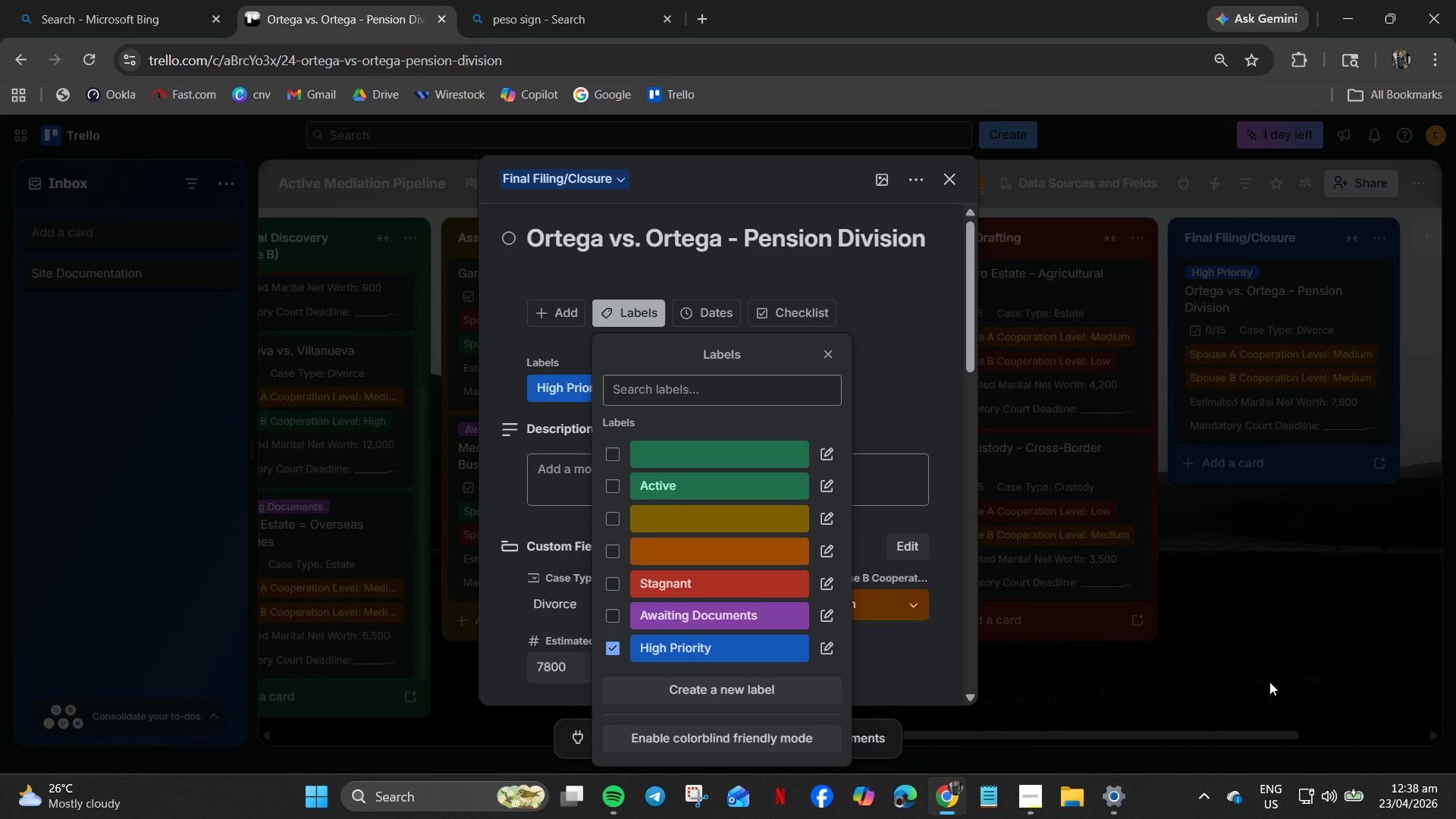 
left_click([1323, 602])
 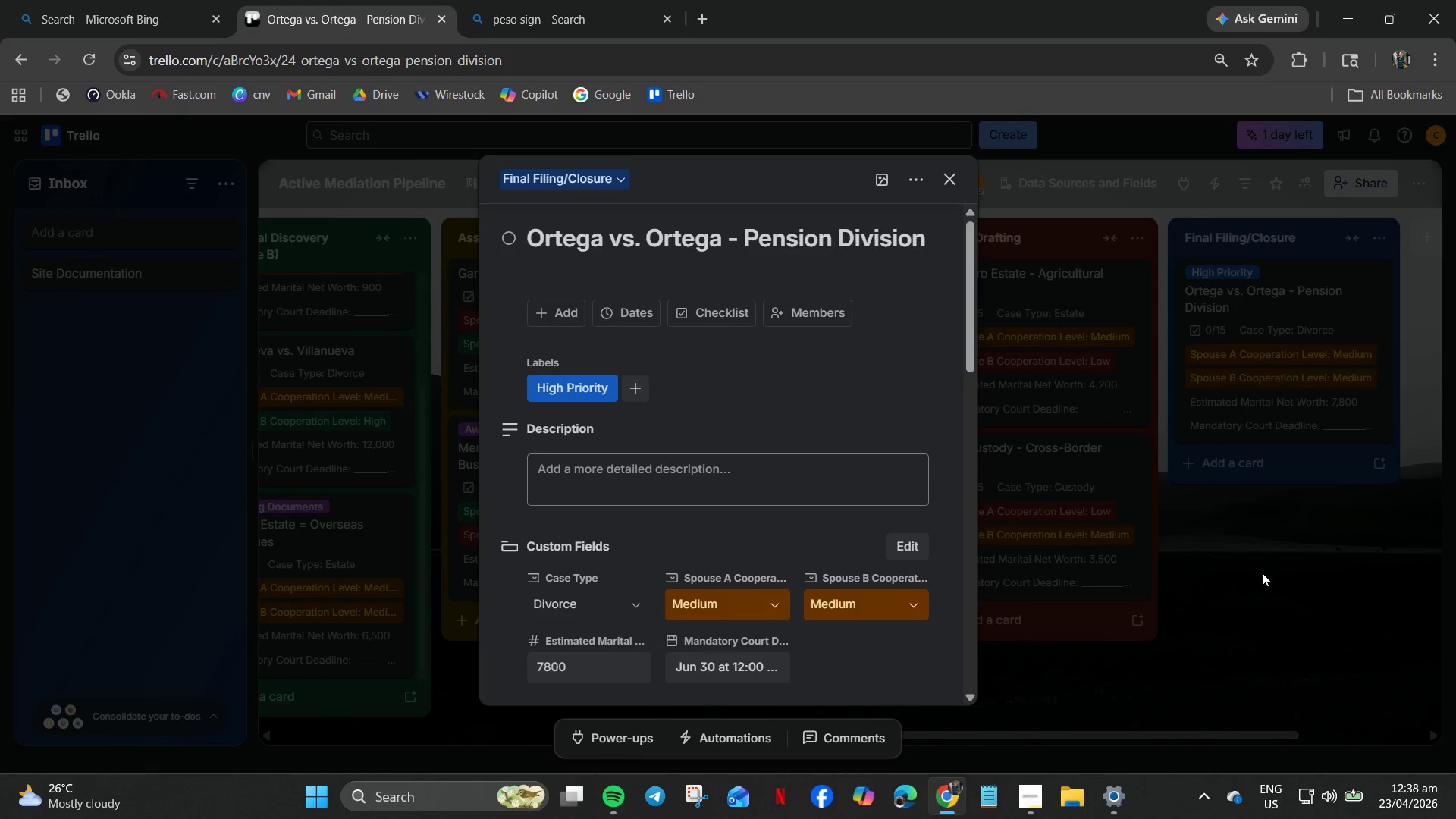 
left_click([1260, 573])
 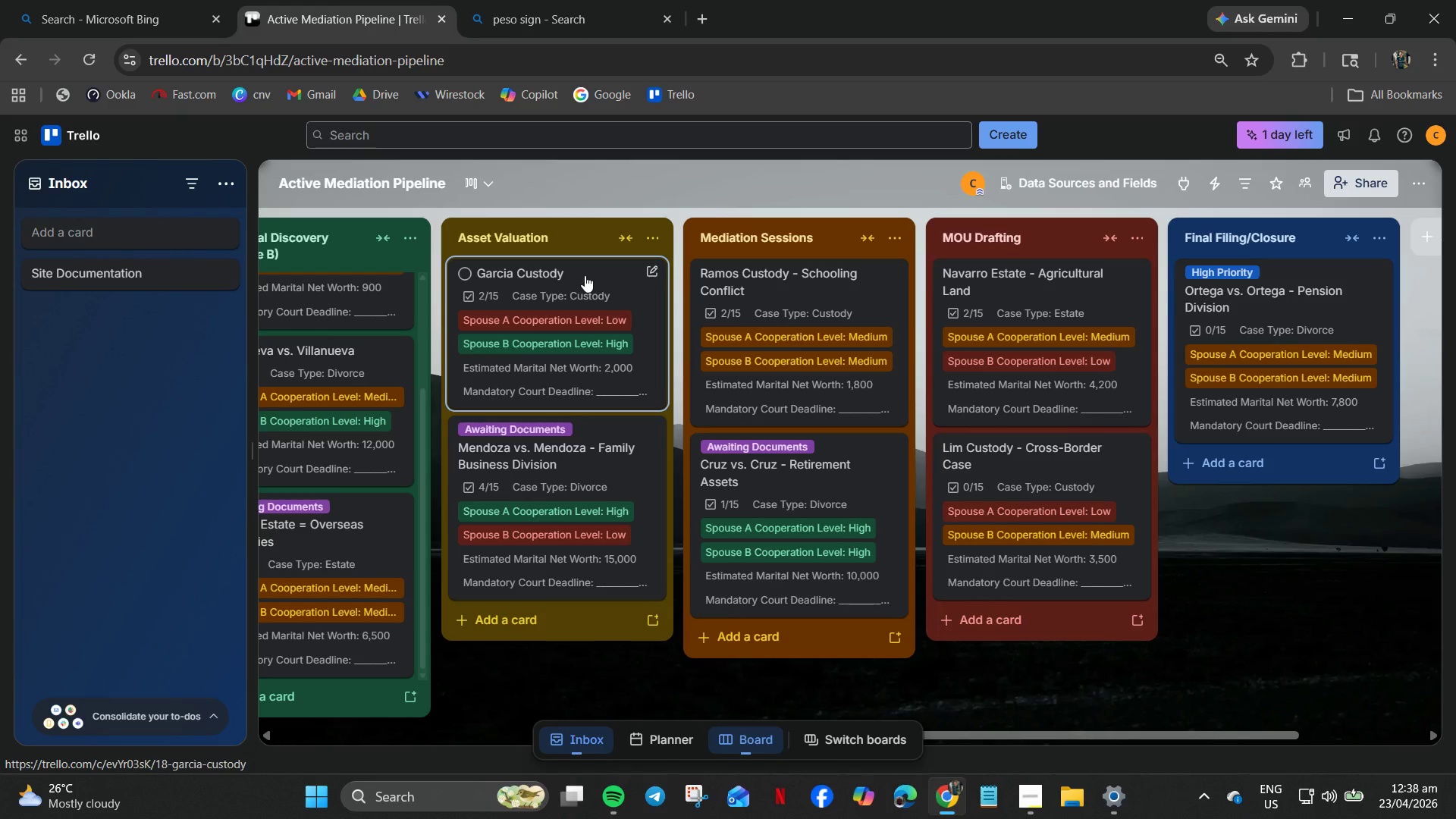 
wait(9.61)
 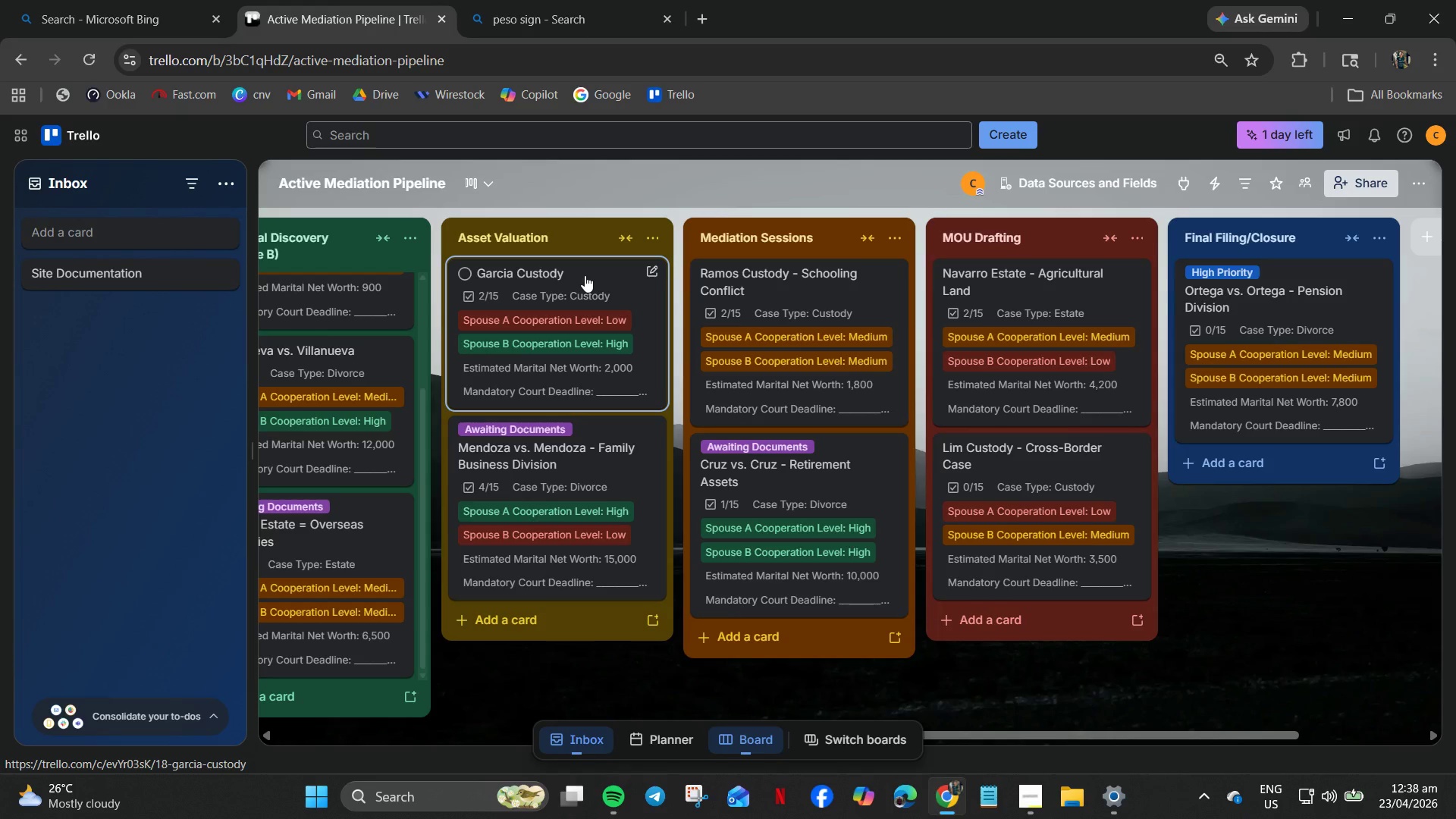 
left_click([788, 276])
 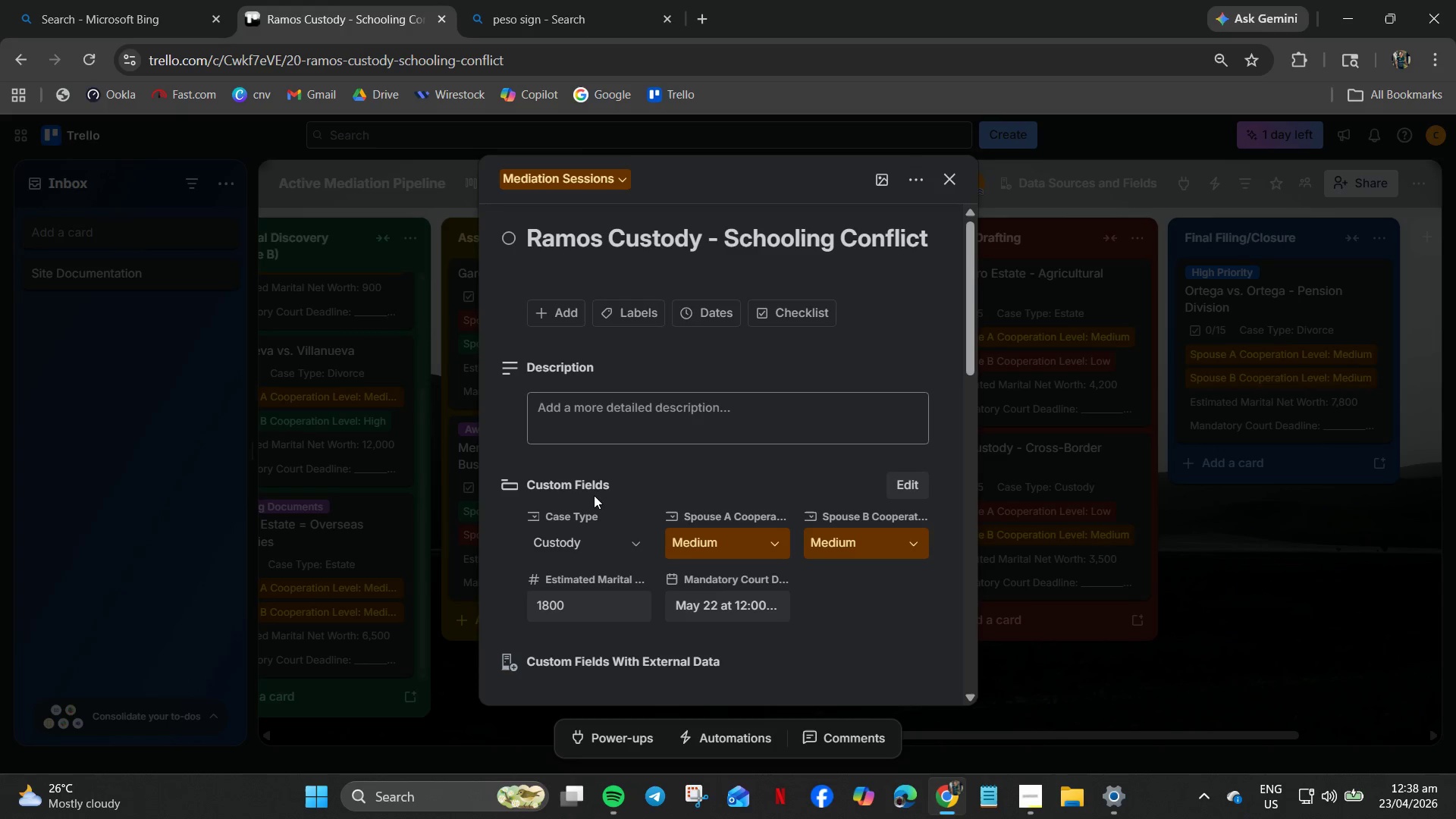 
left_click([629, 310])
 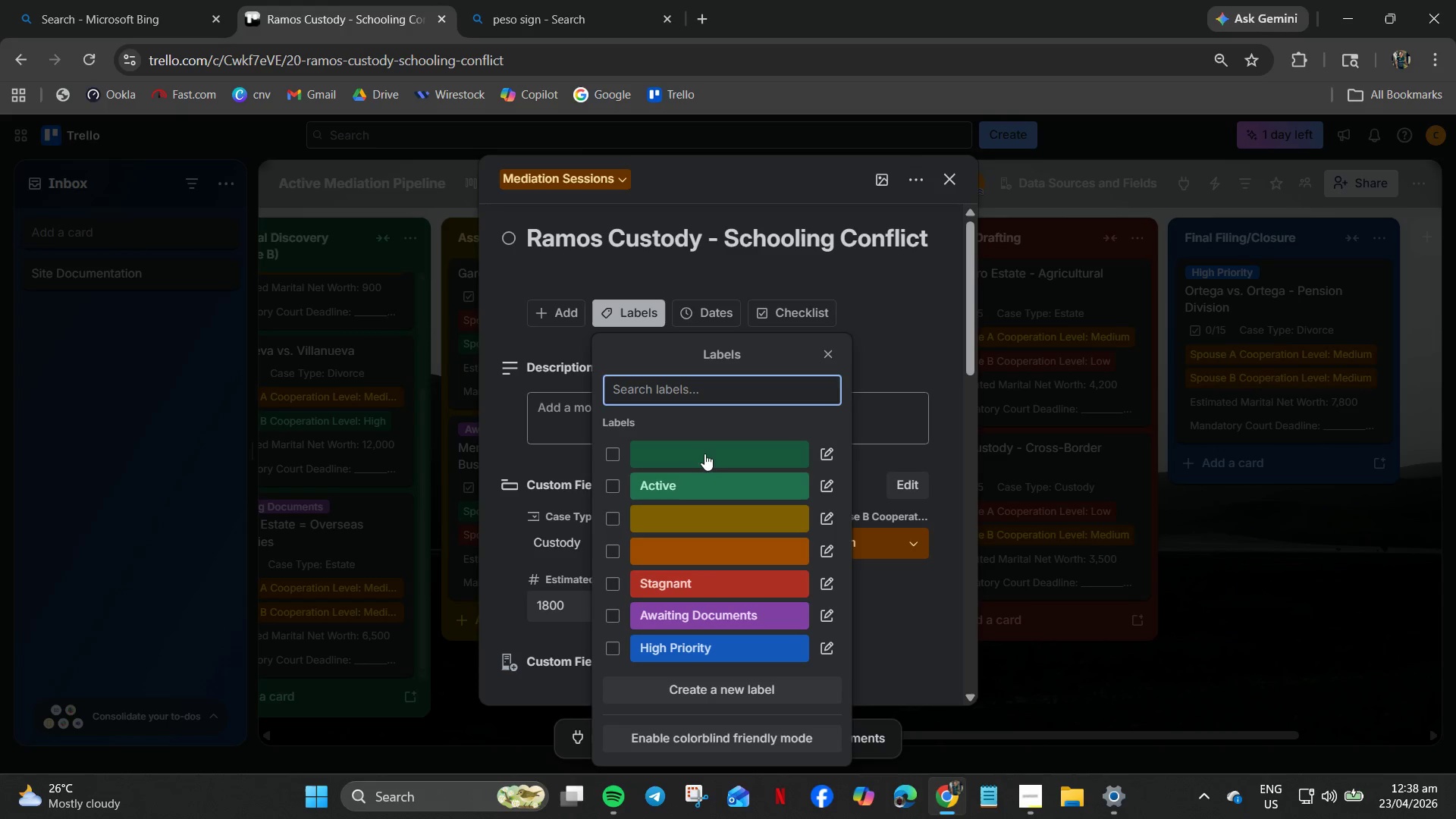 
left_click([702, 482])
 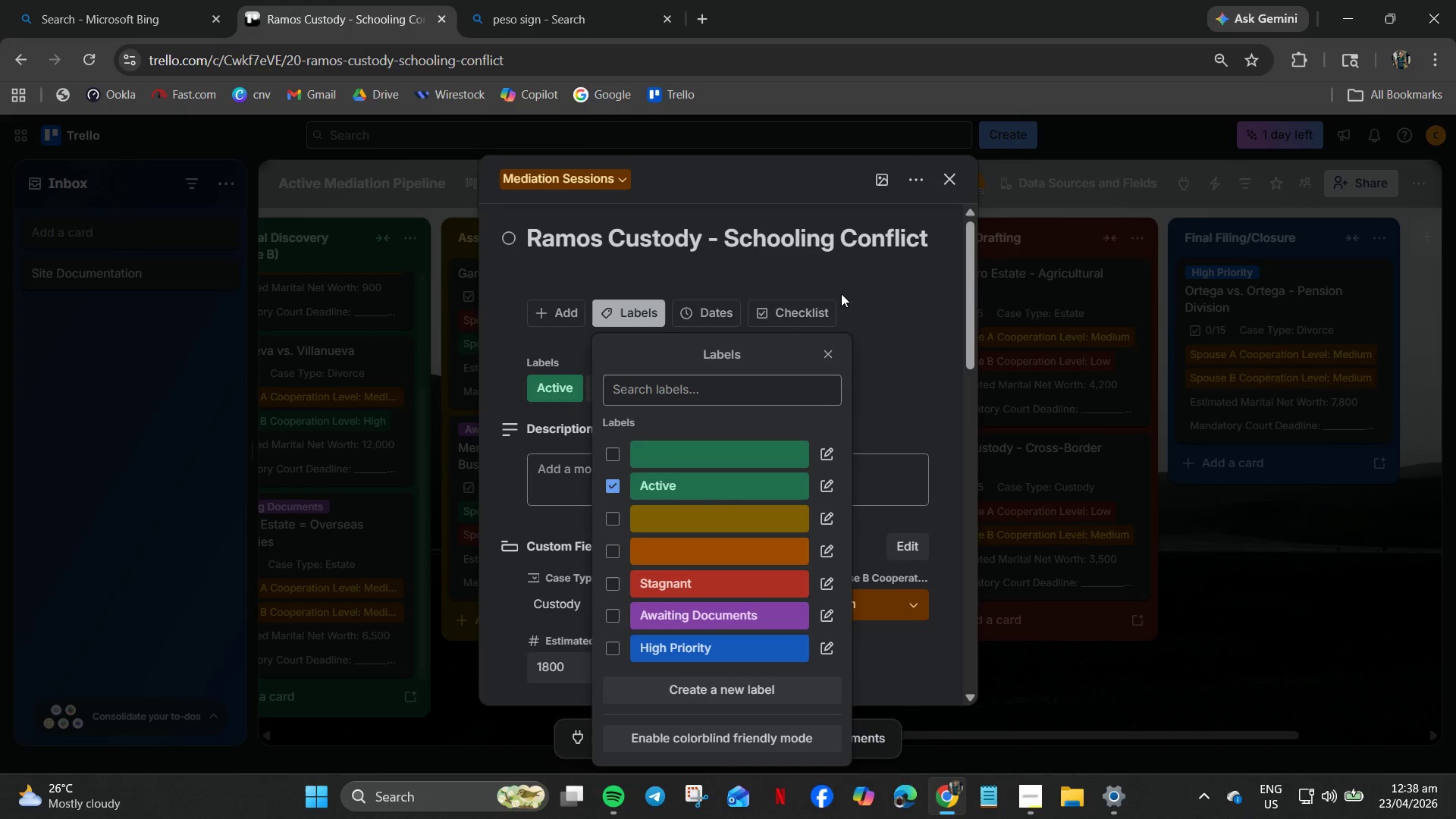 
mouse_move([937, 195])
 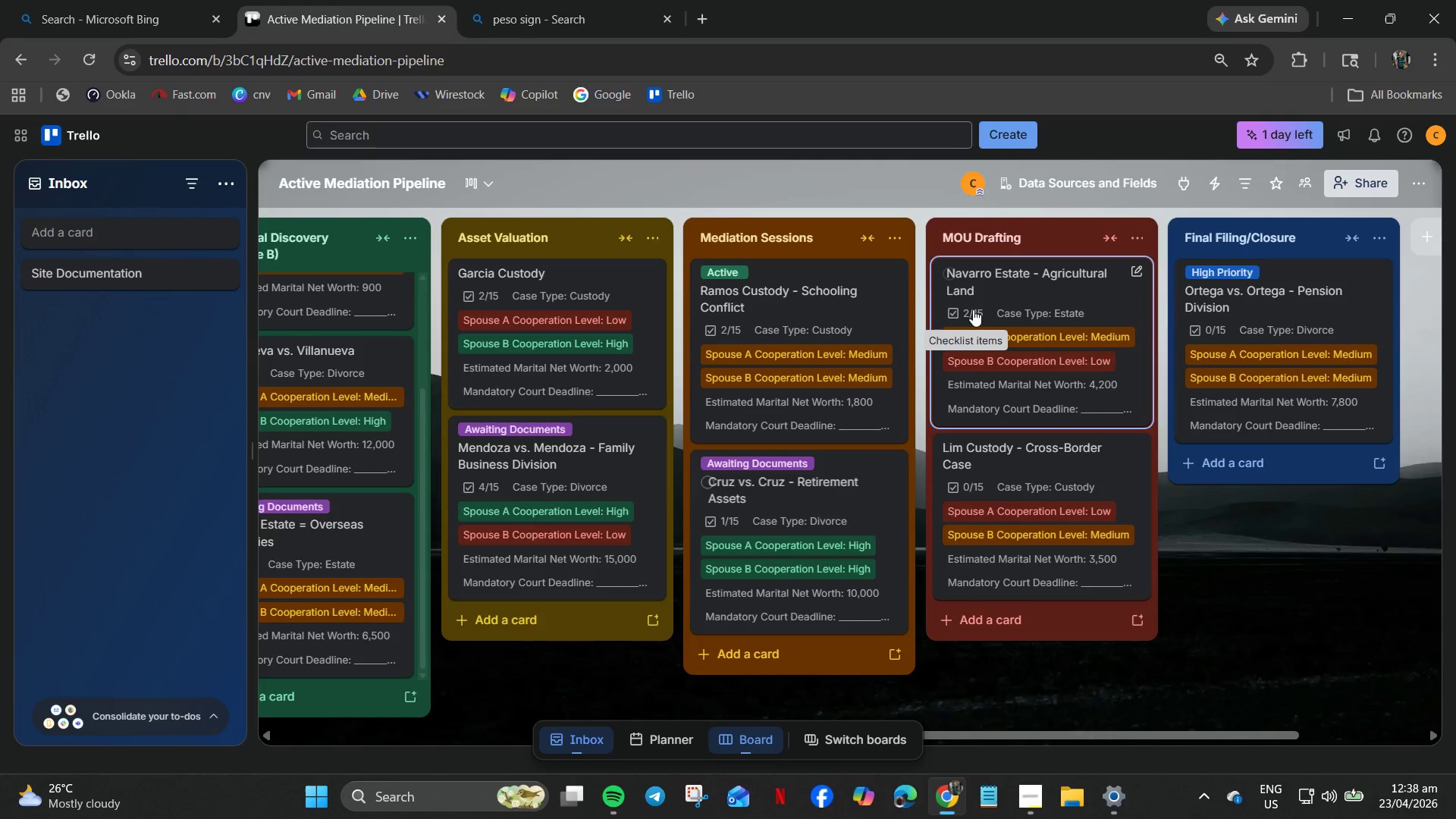 
left_click([1028, 290])
 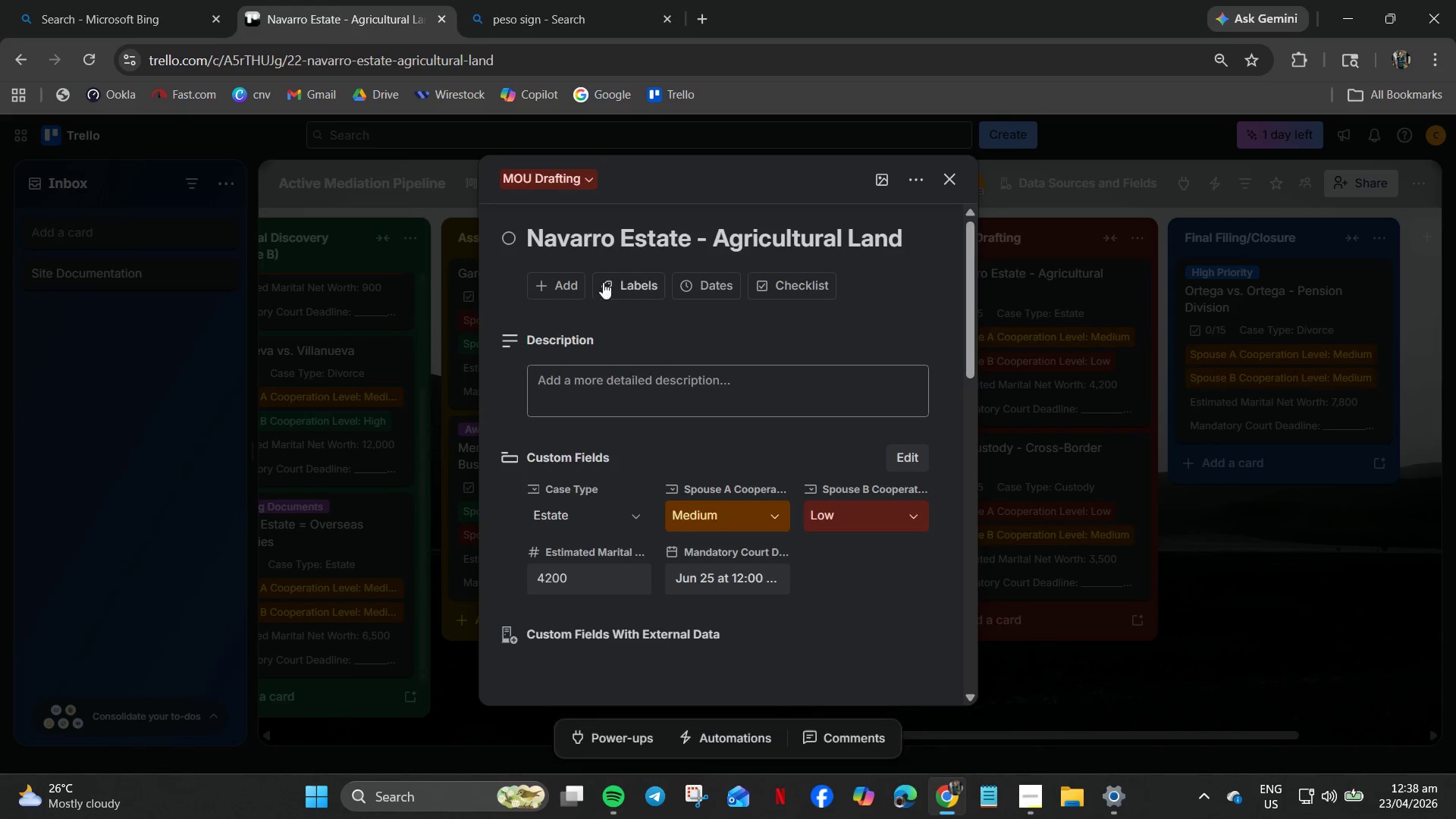 
left_click([635, 286])
 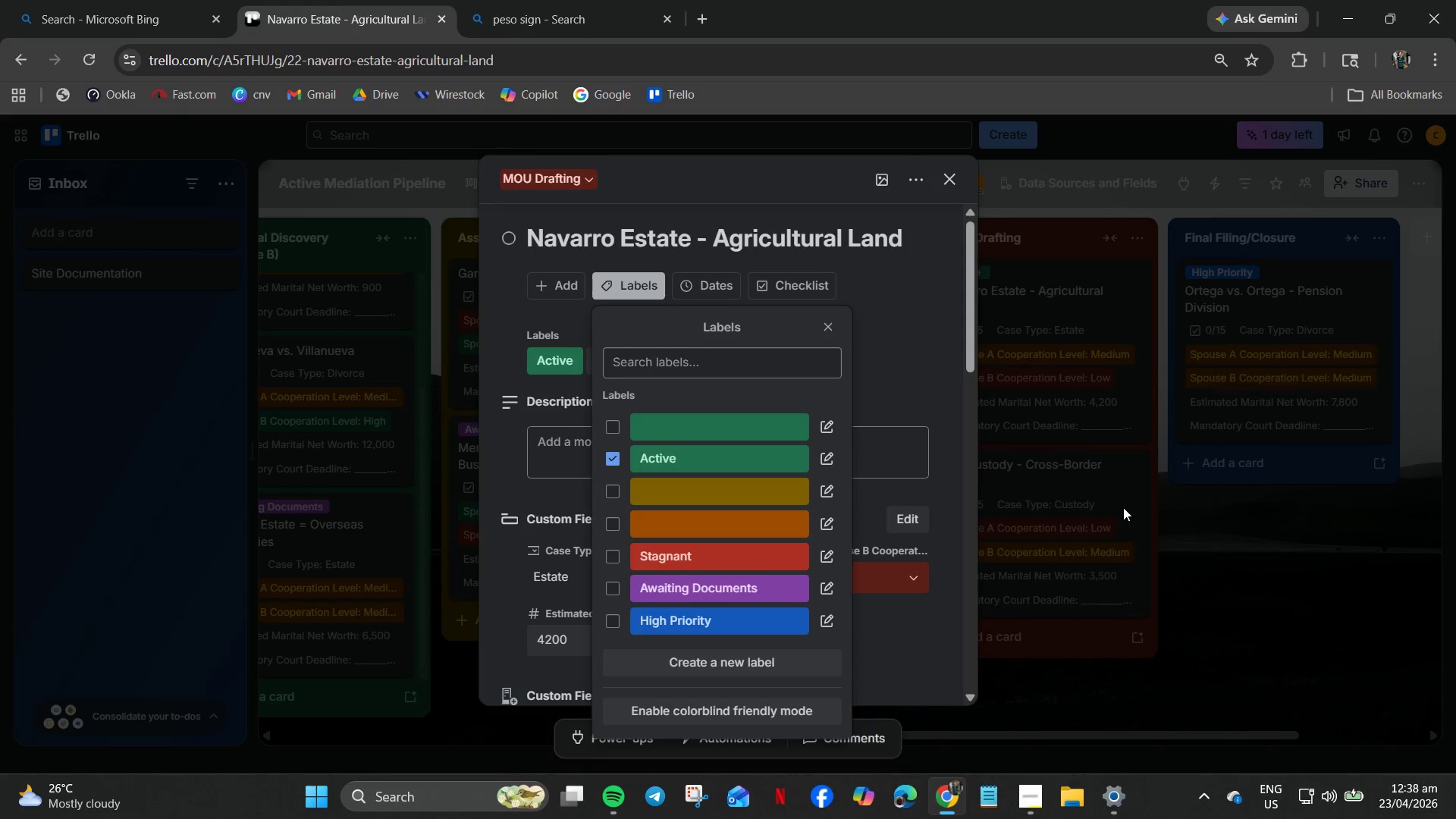 
double_click([1109, 495])
 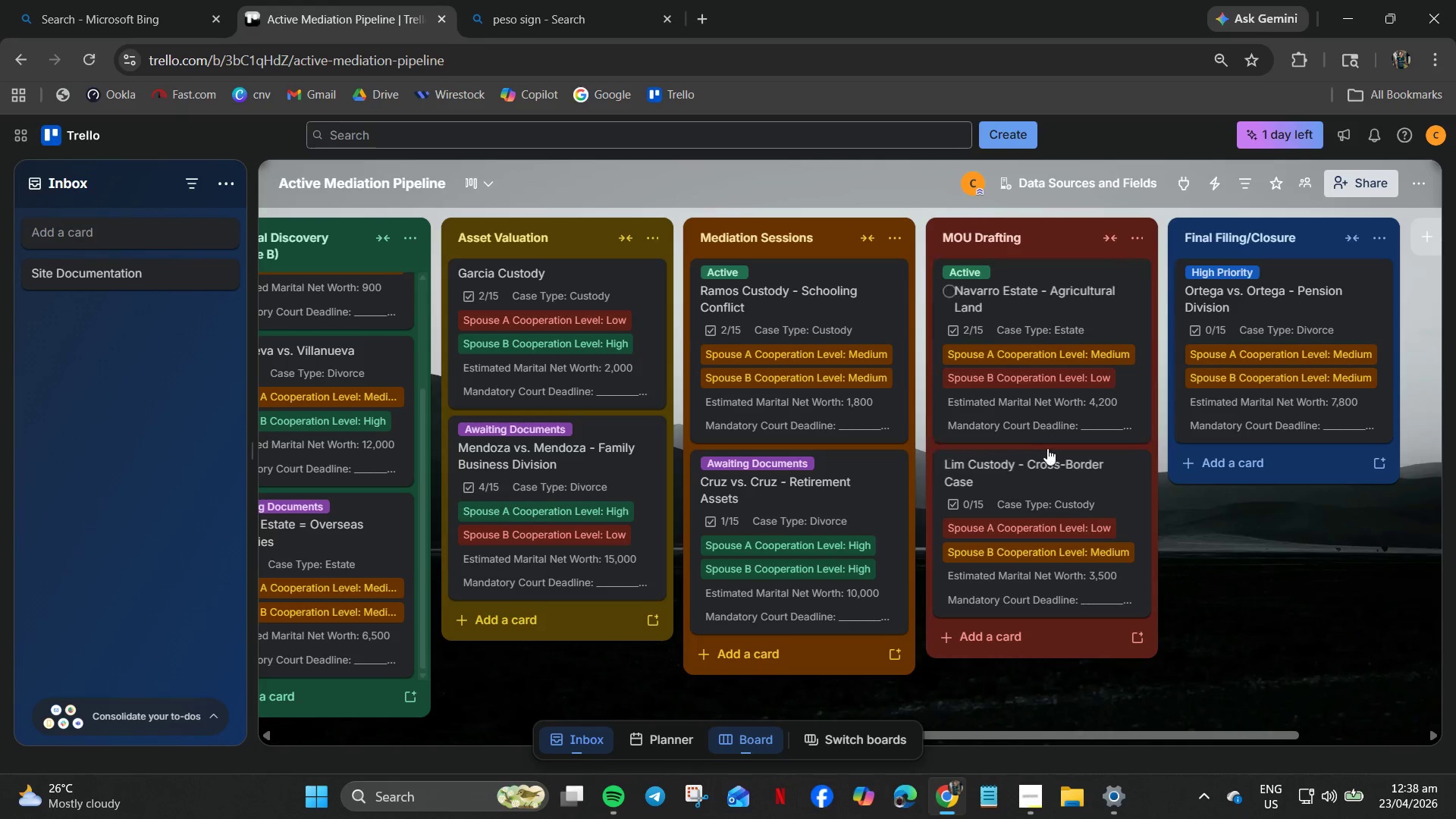 
left_click([1059, 477])
 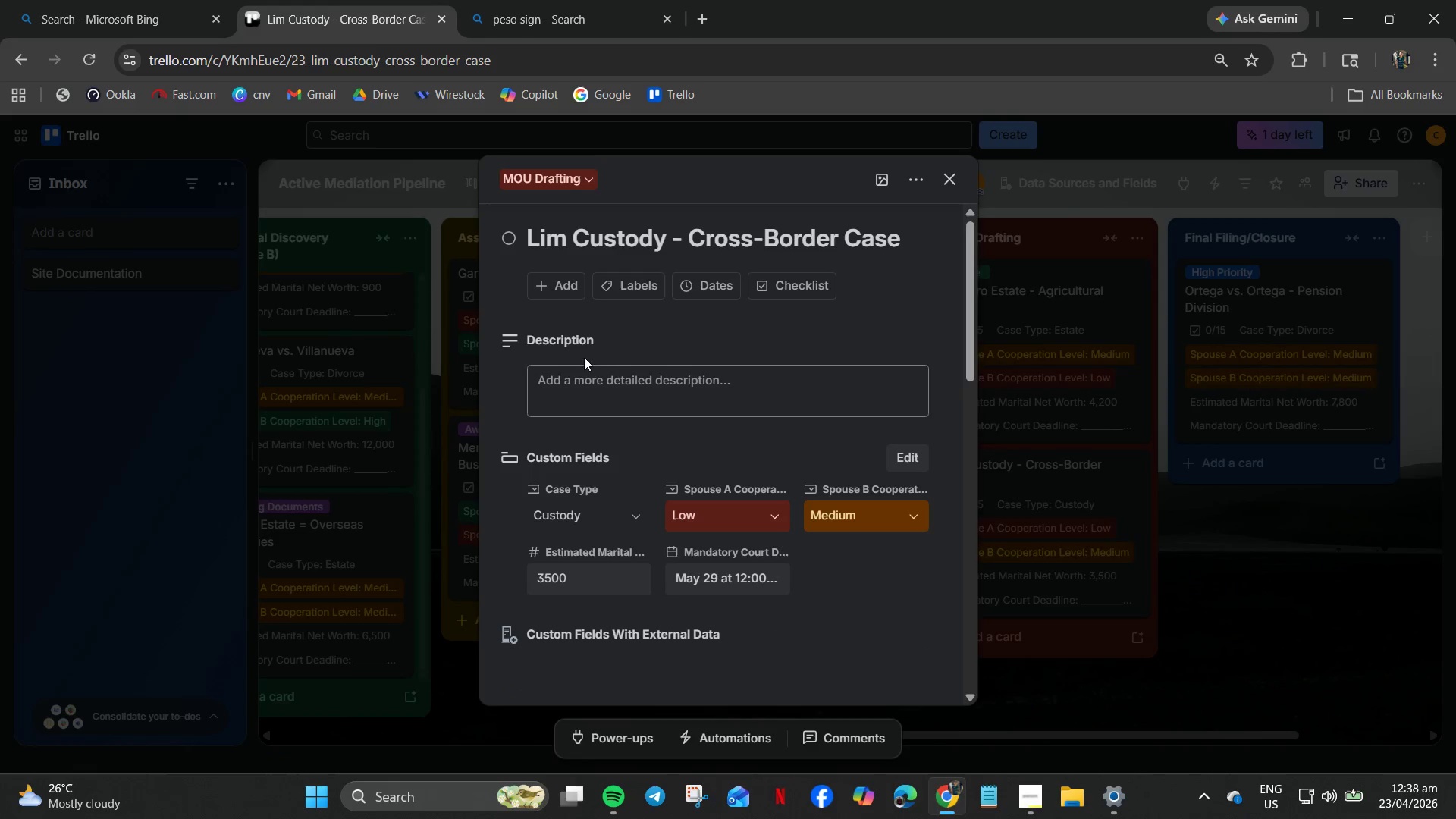 
left_click([642, 286])
 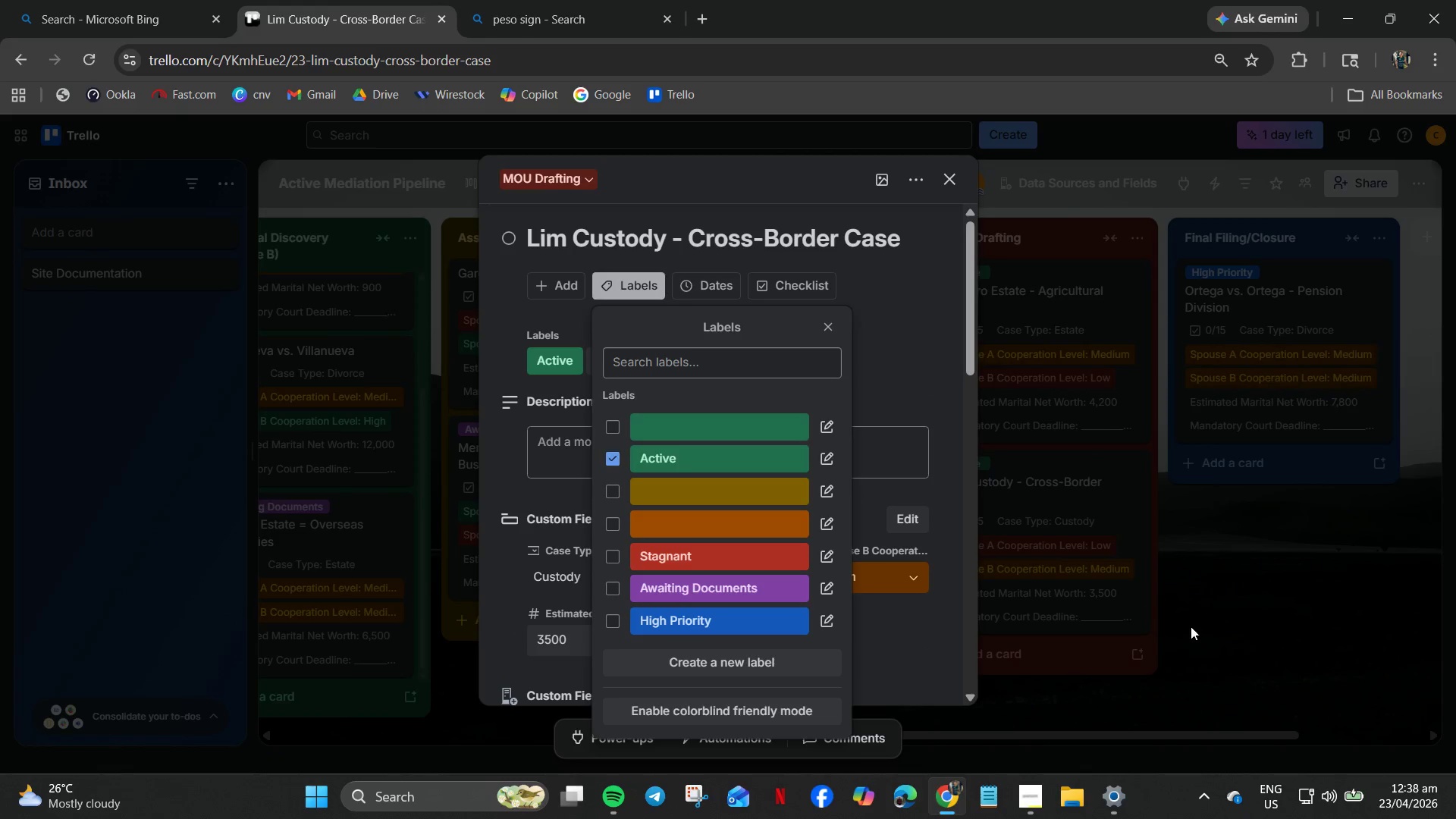 
double_click([1222, 606])
 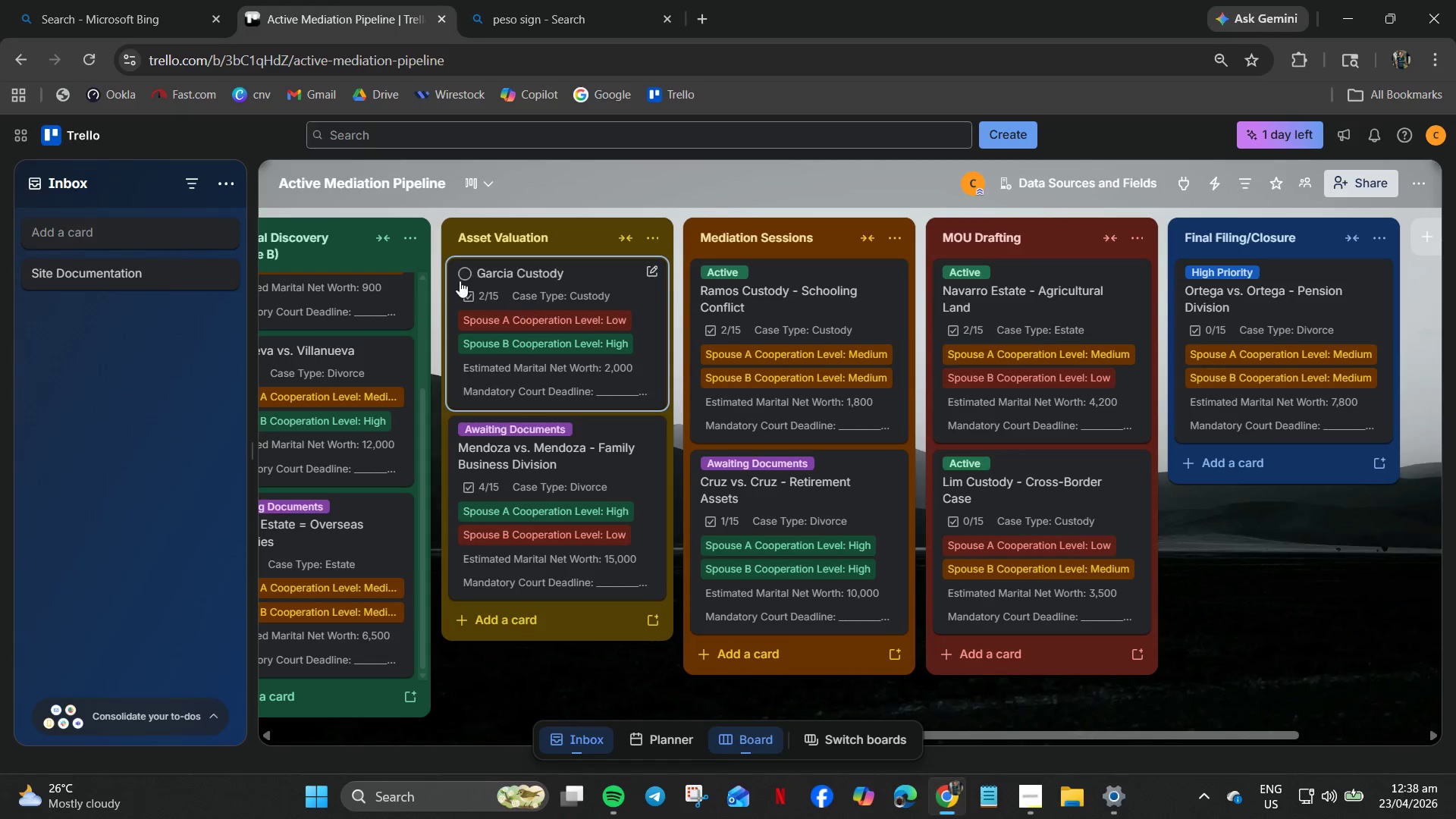 
left_click([574, 298])
 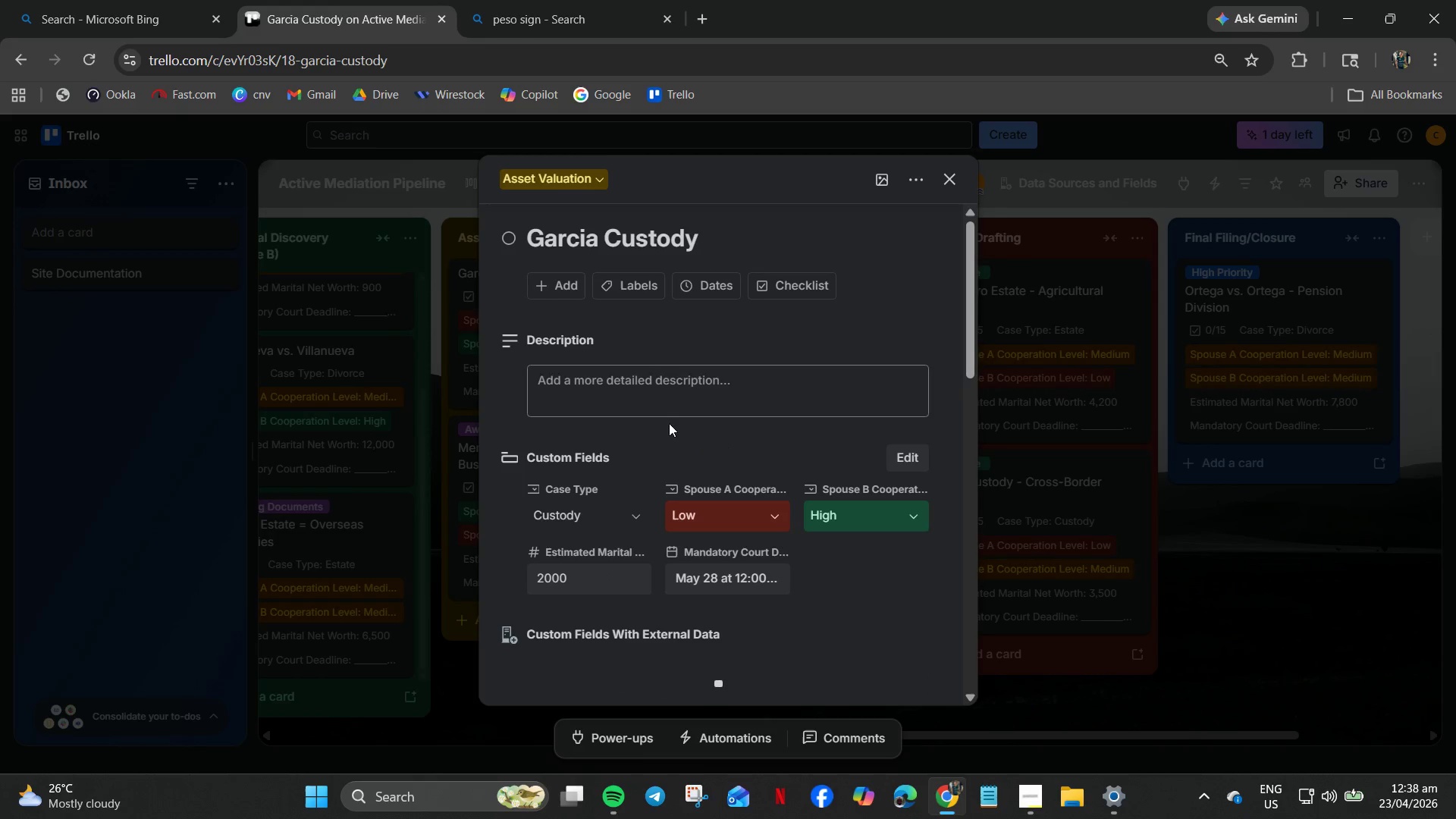 
left_click([624, 281])
 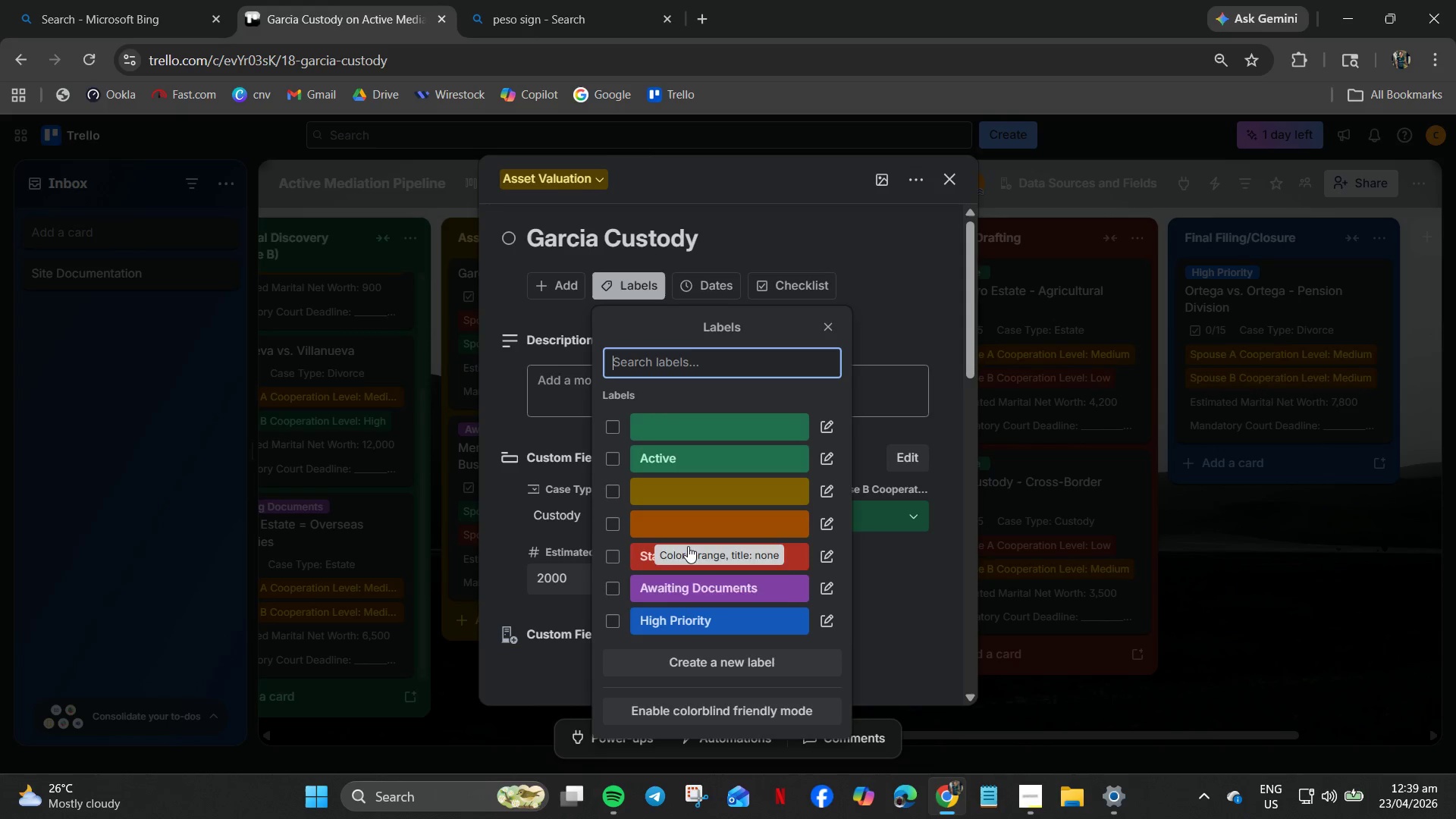 
left_click([687, 563])
 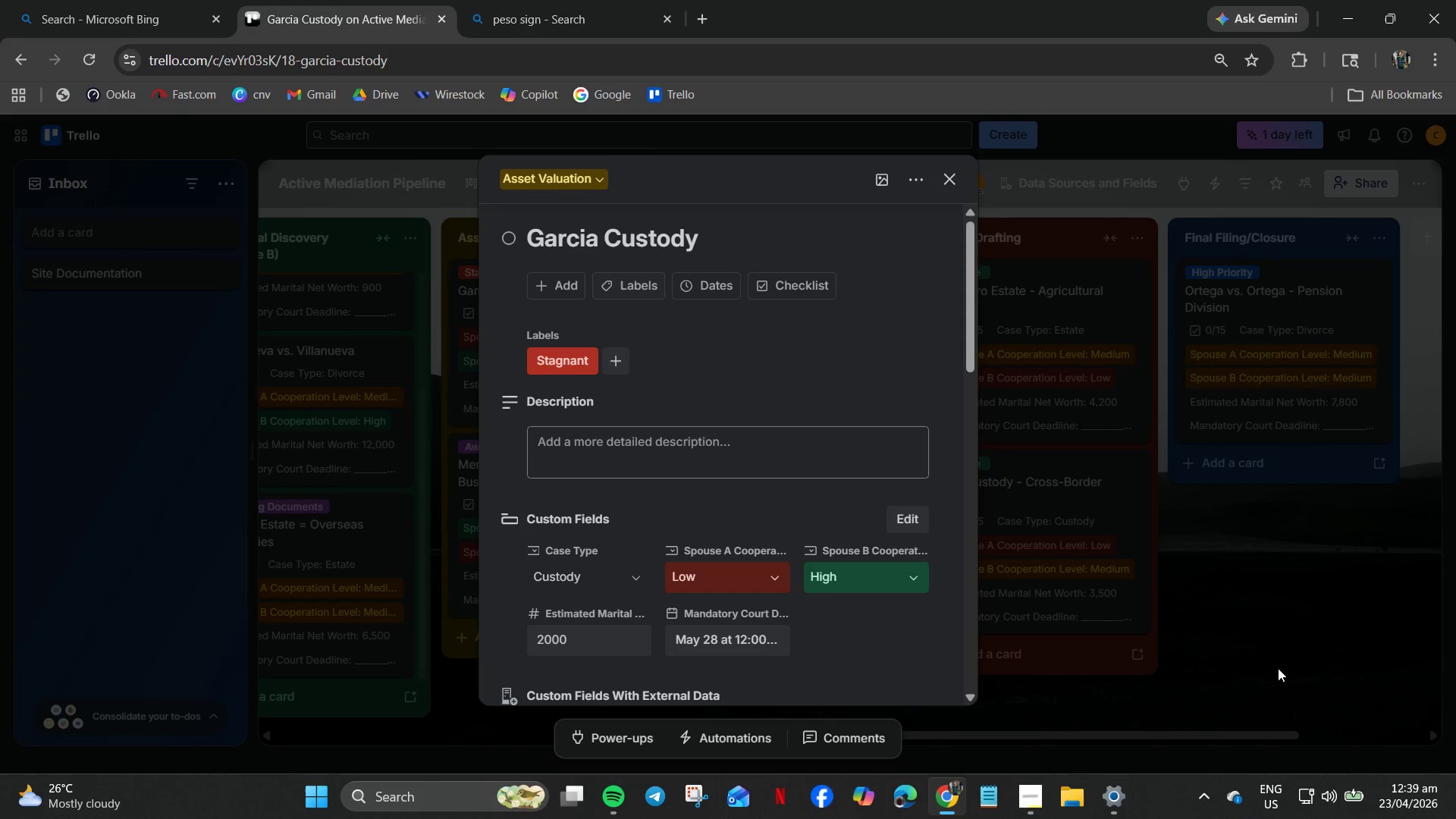 
double_click([1278, 669])
 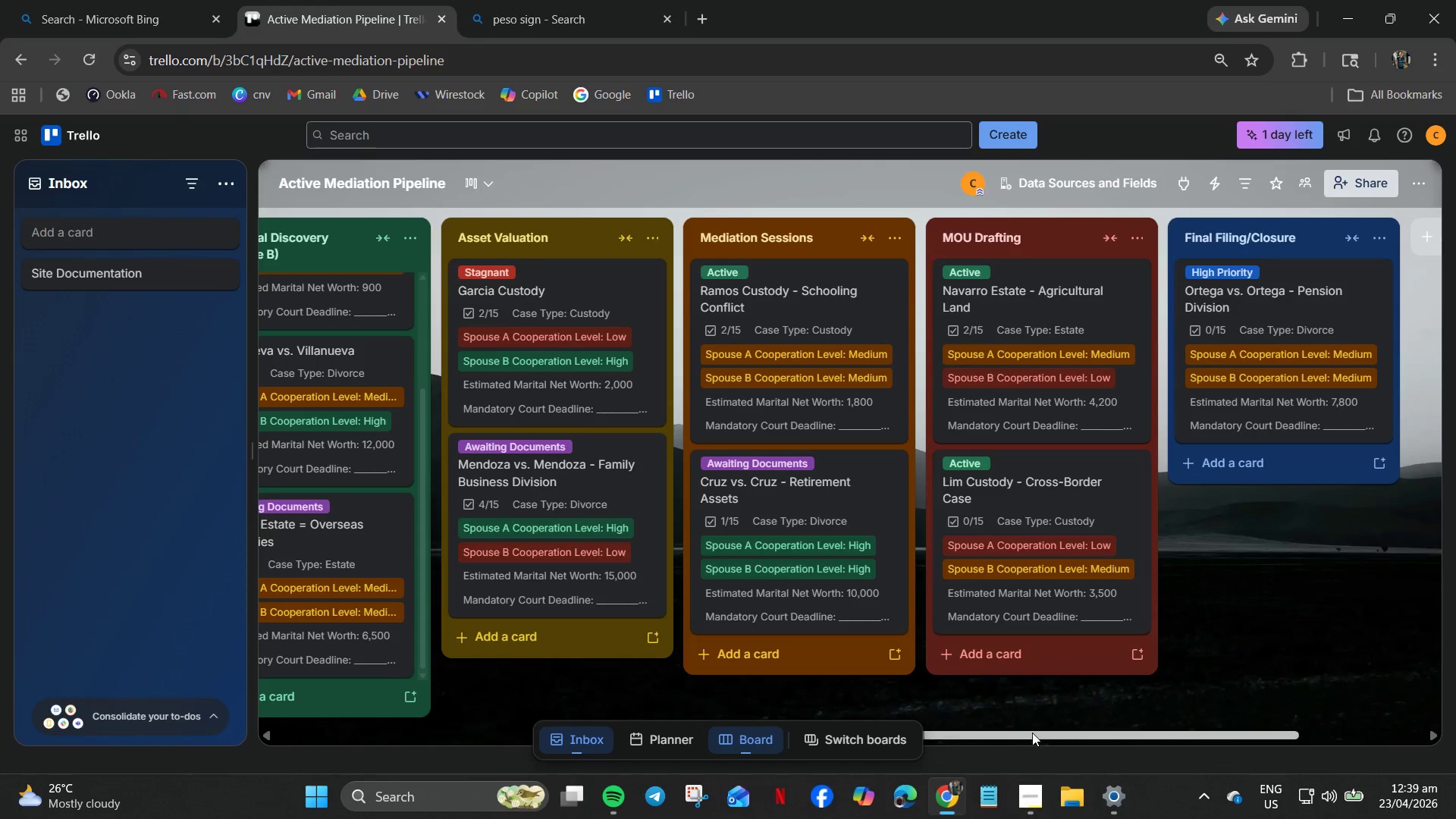 
left_click_drag(start_coordinate=[1032, 733], to_coordinate=[664, 665])
 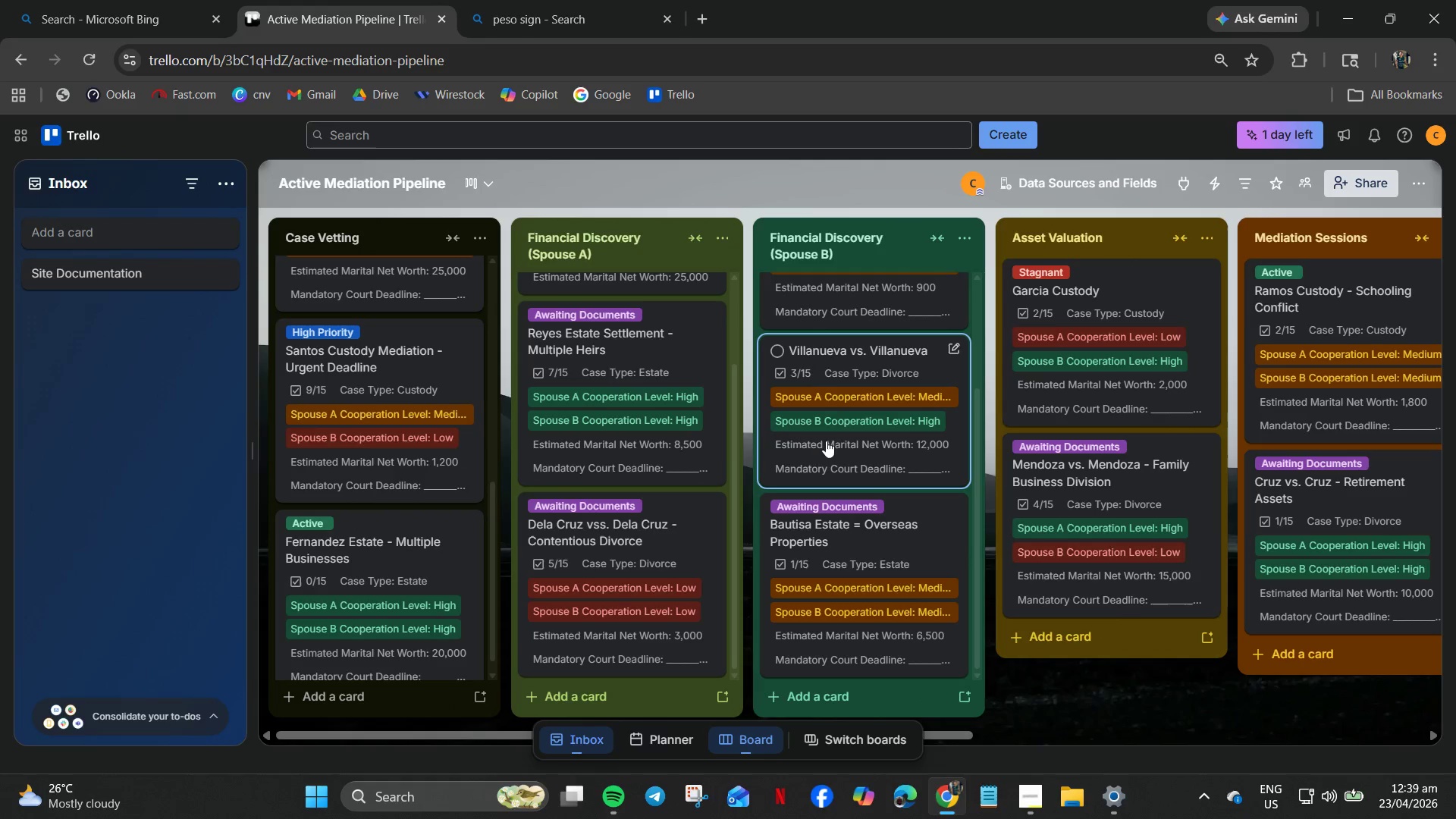 
left_click([851, 369])
 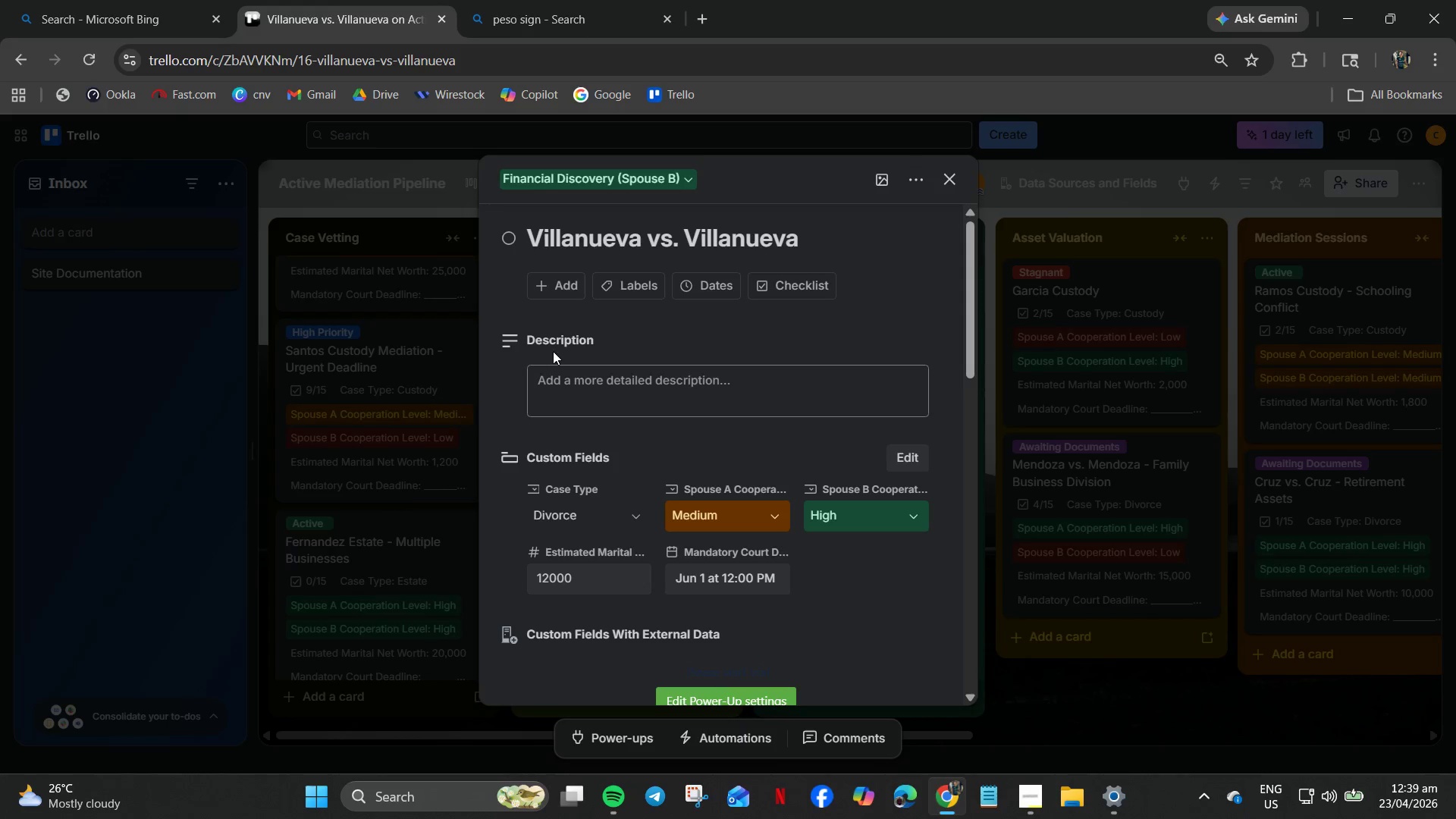 
left_click([636, 289])
 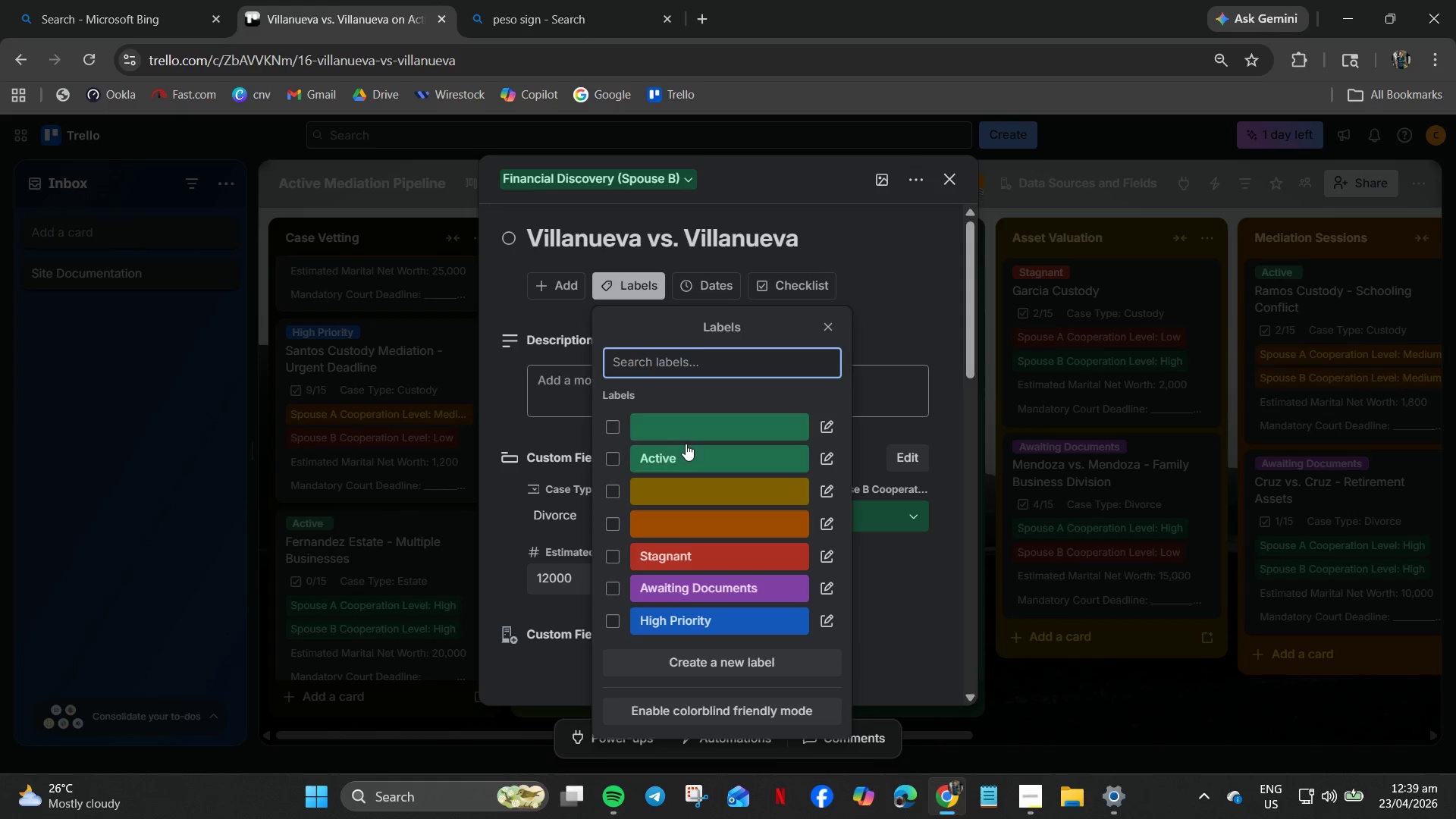 
left_click([686, 449])
 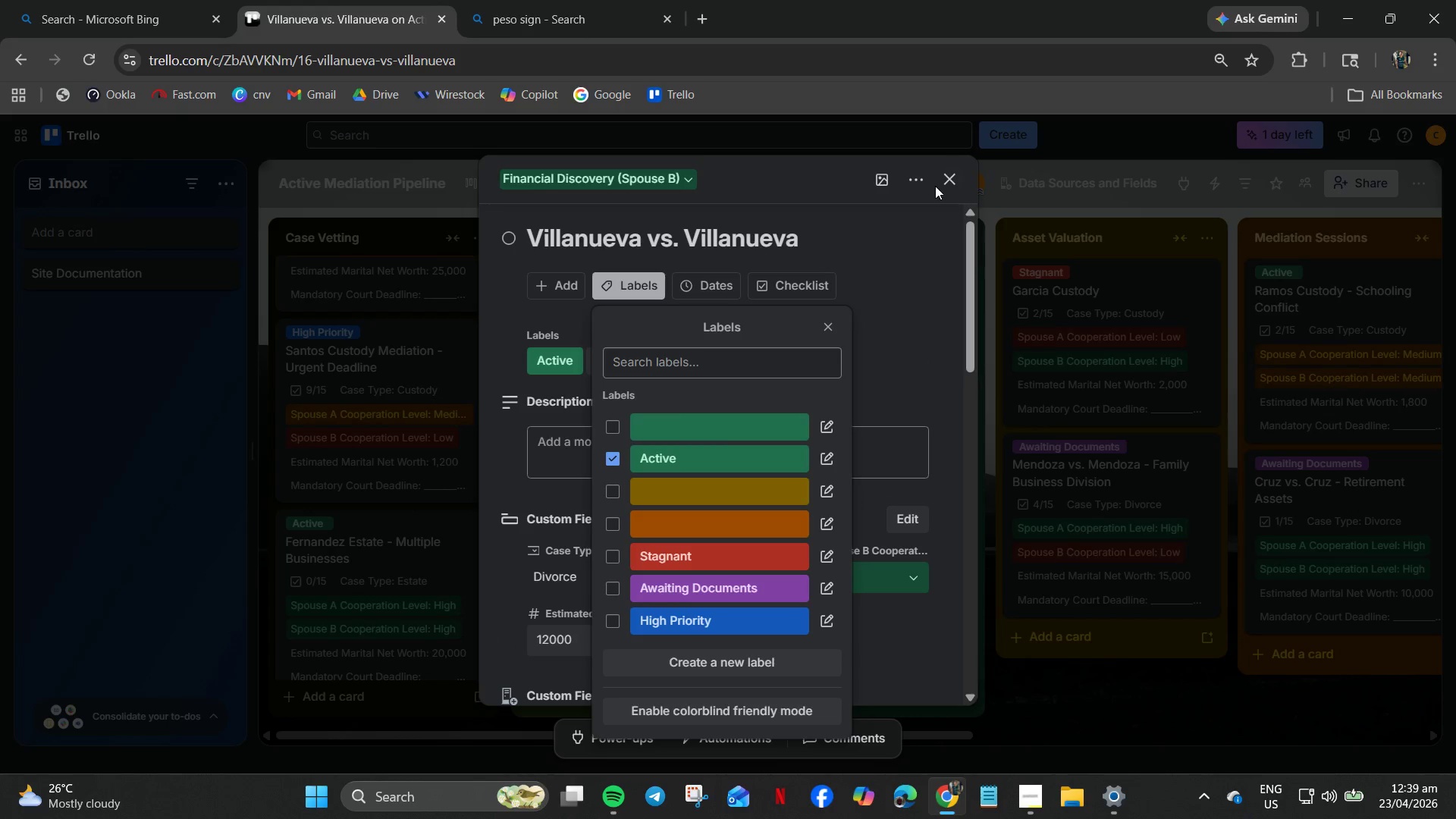 
left_click_drag(start_coordinate=[945, 182], to_coordinate=[952, 180])
 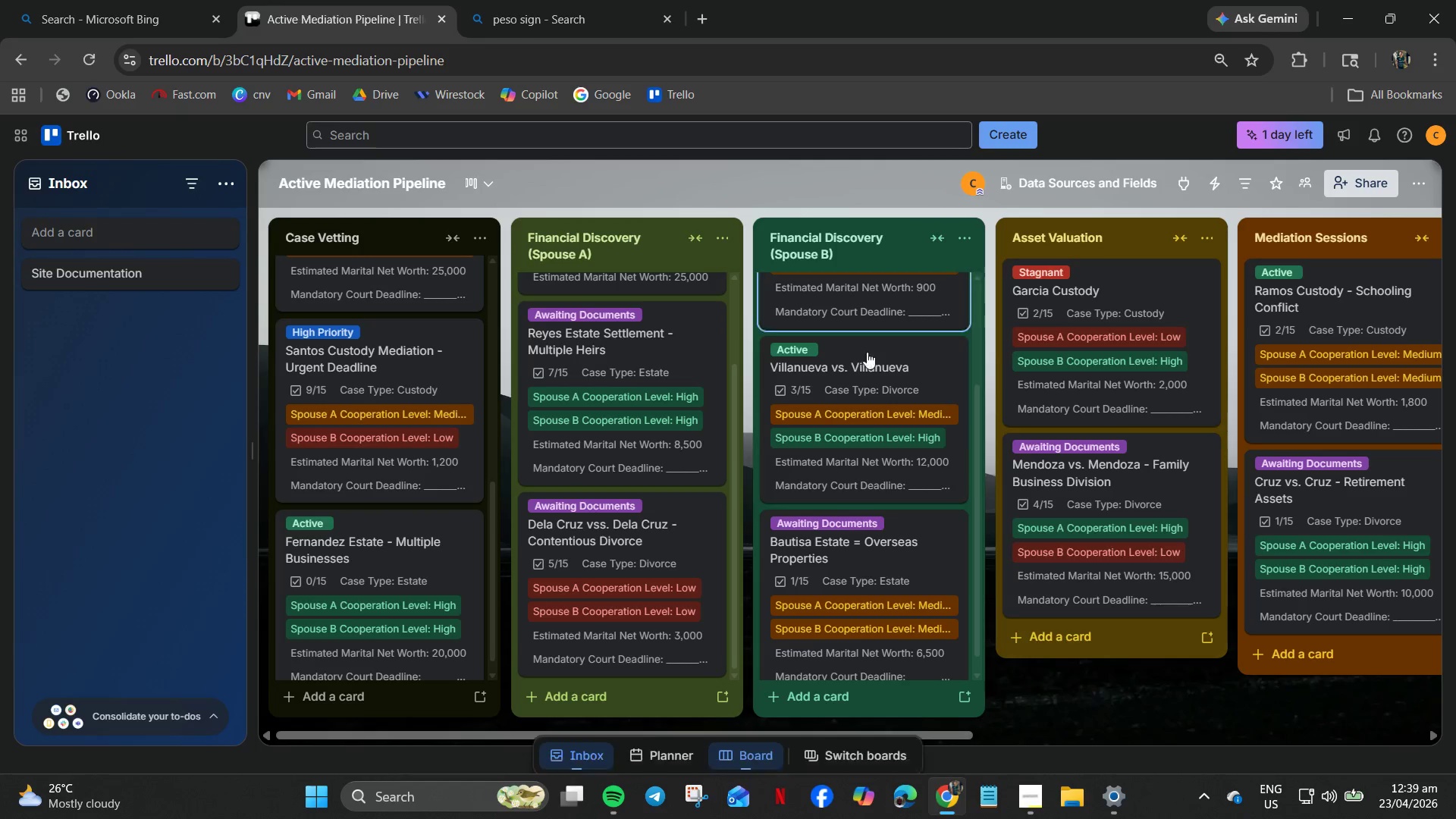 
scroll: coordinate [852, 372], scroll_direction: up, amount: 2.0
 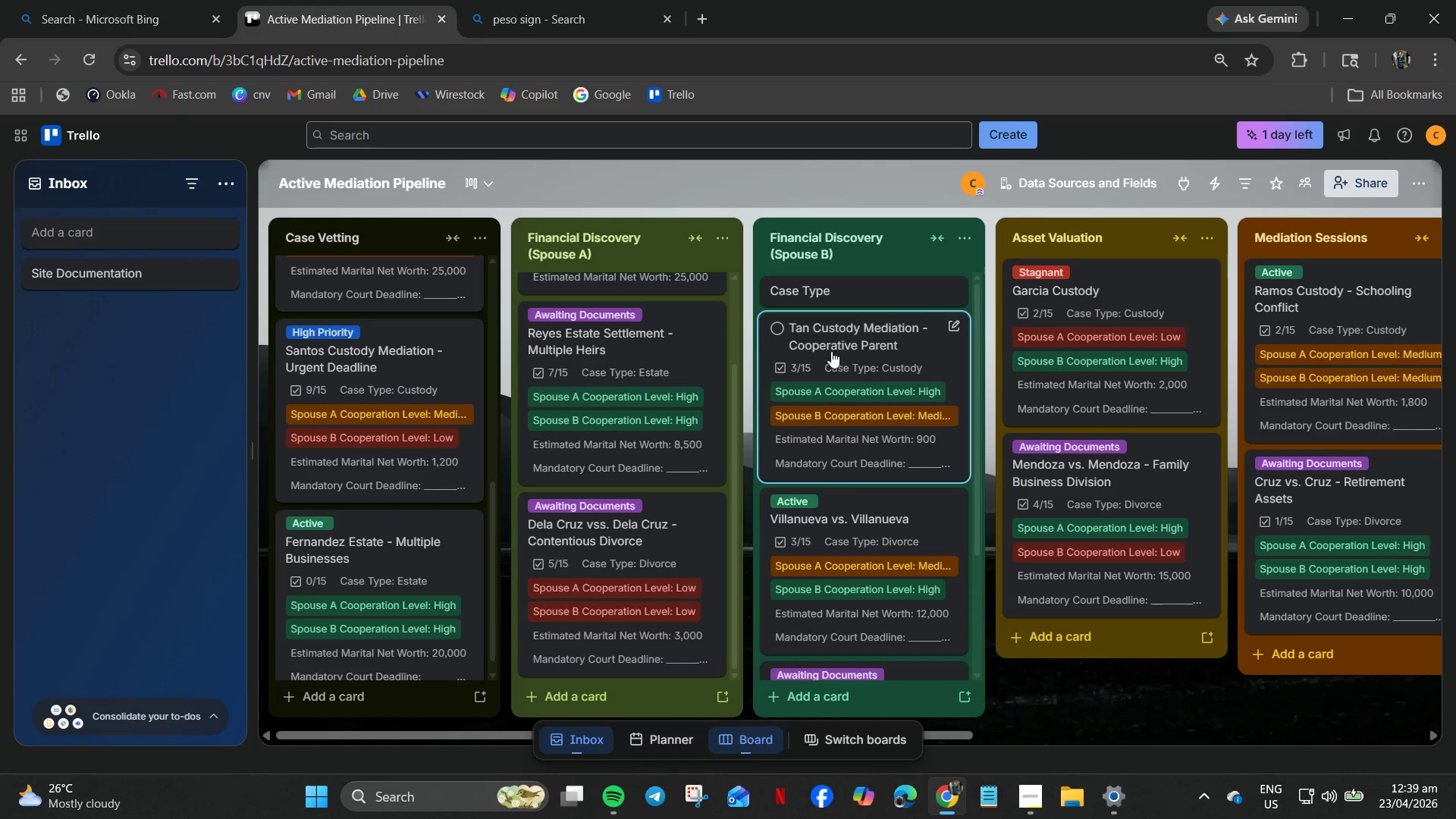 
left_click([831, 344])
 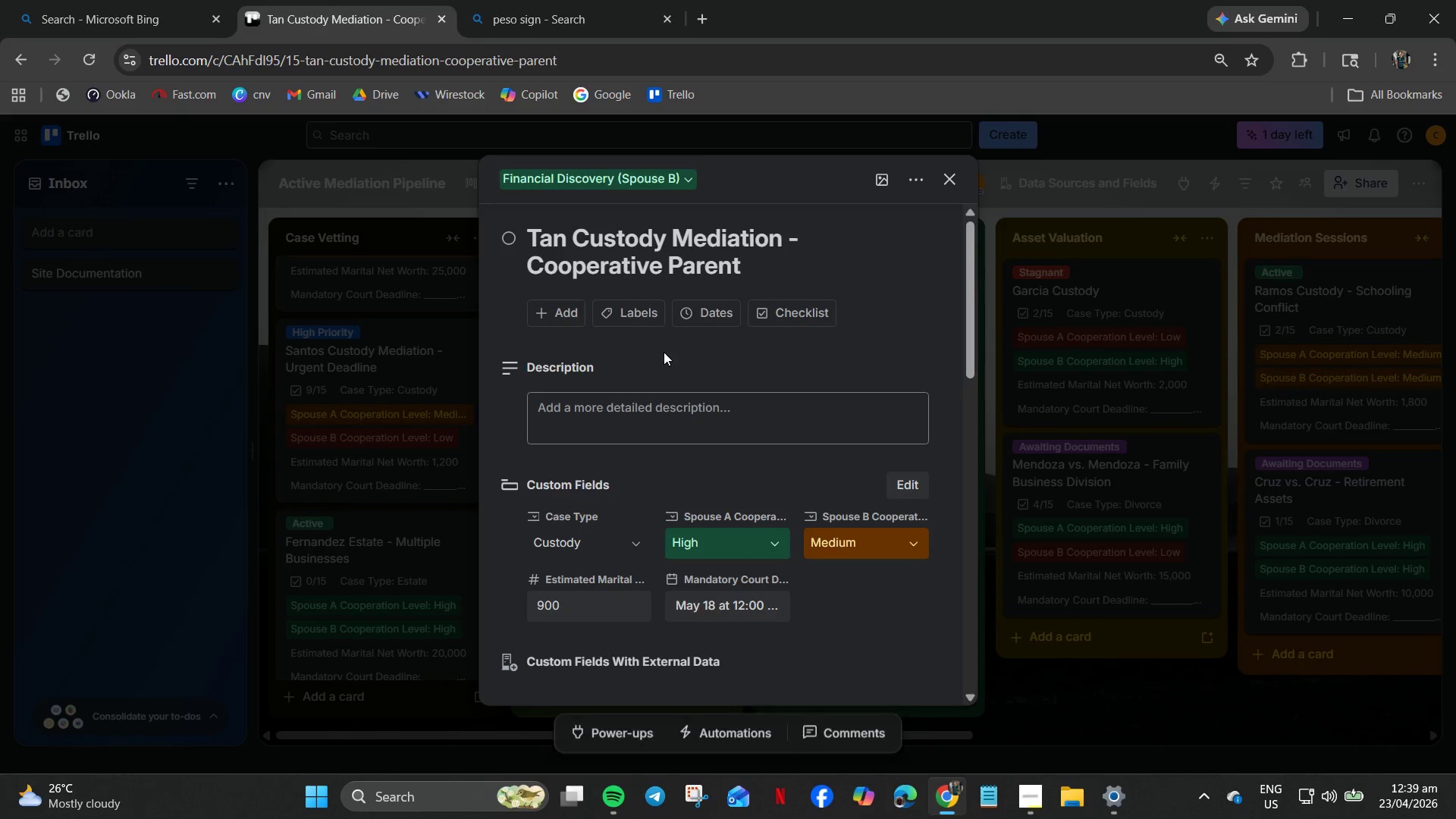 
left_click([643, 316])
 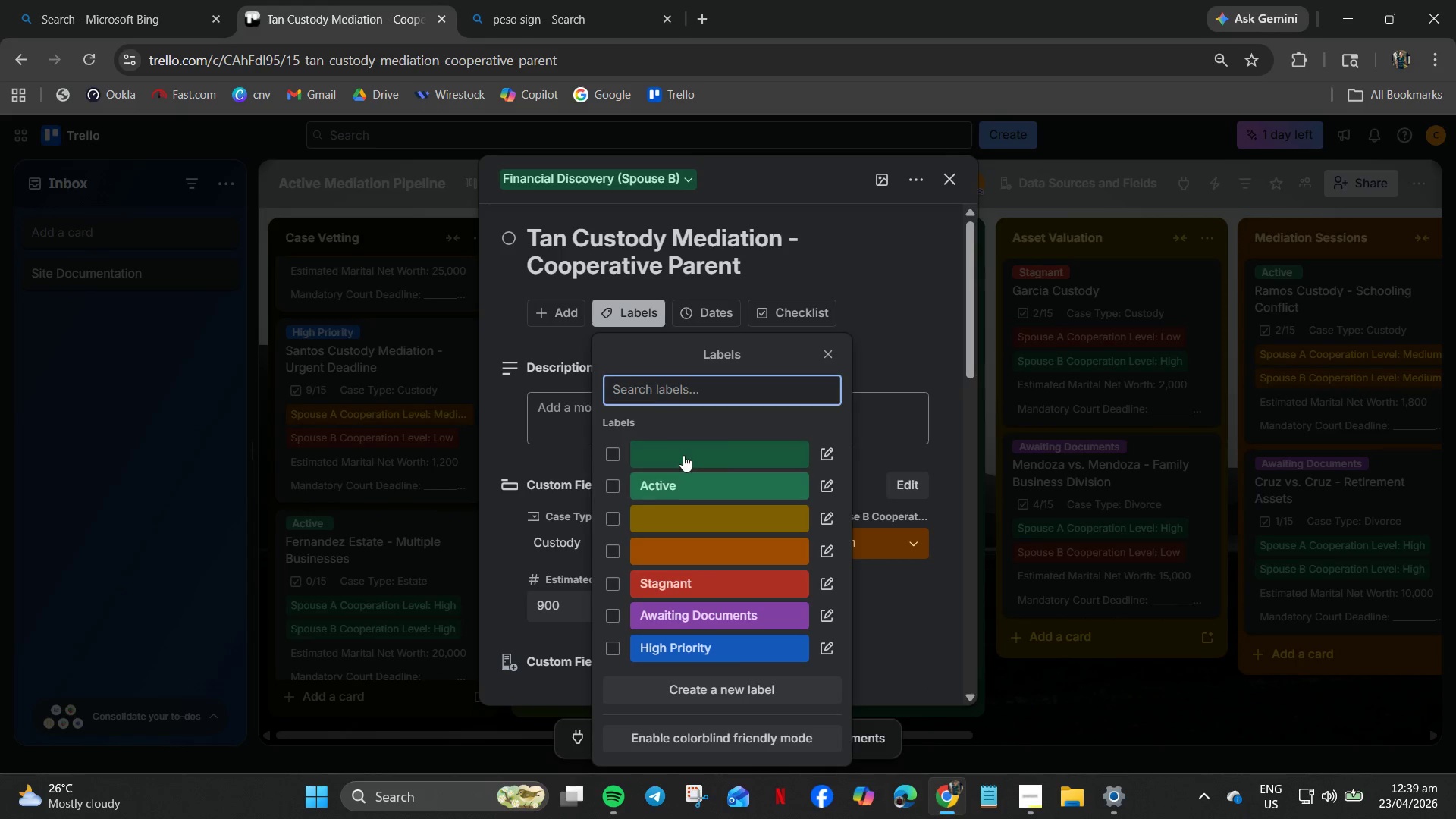 
left_click([690, 492])
 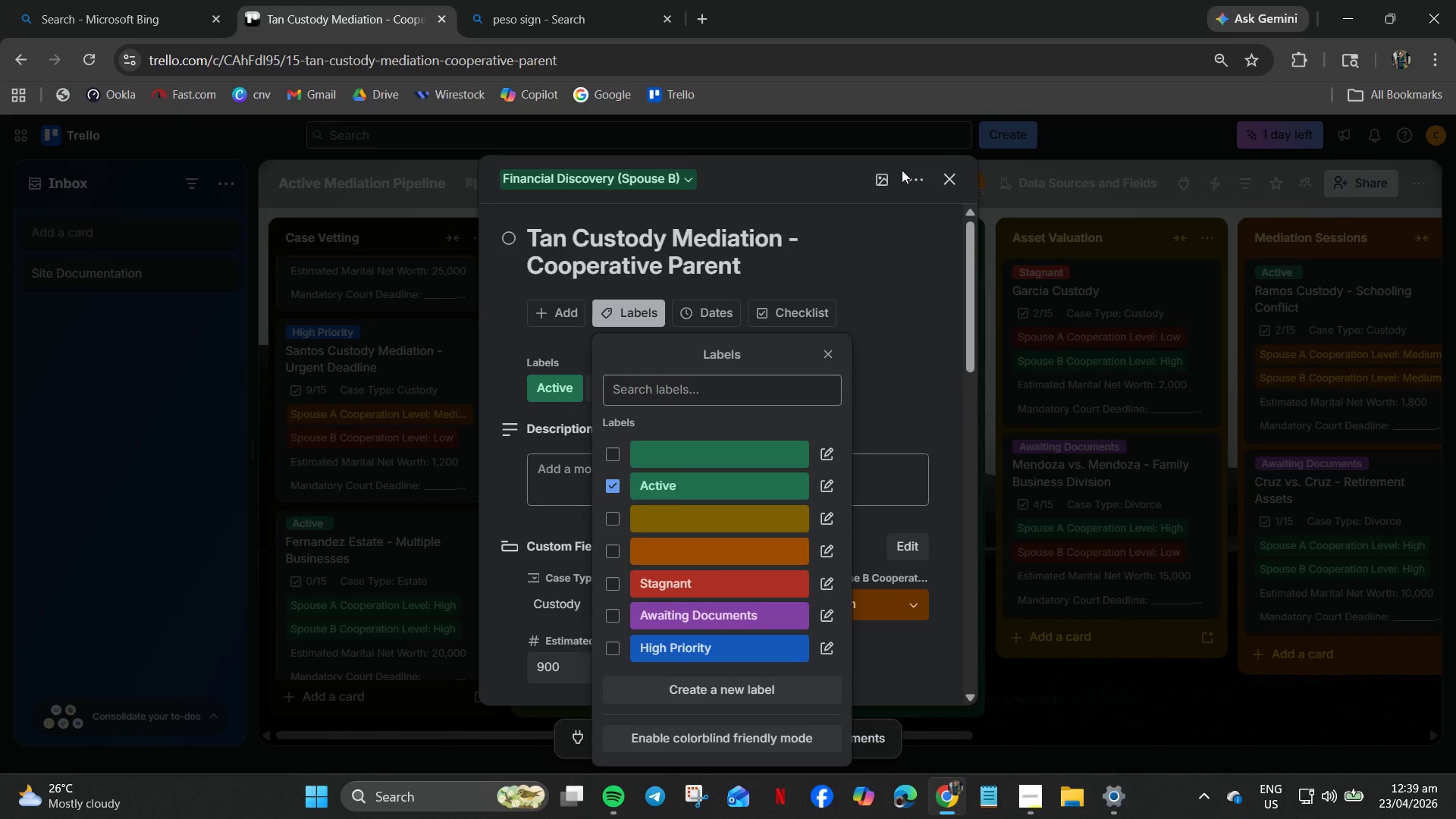 
left_click([944, 182])
 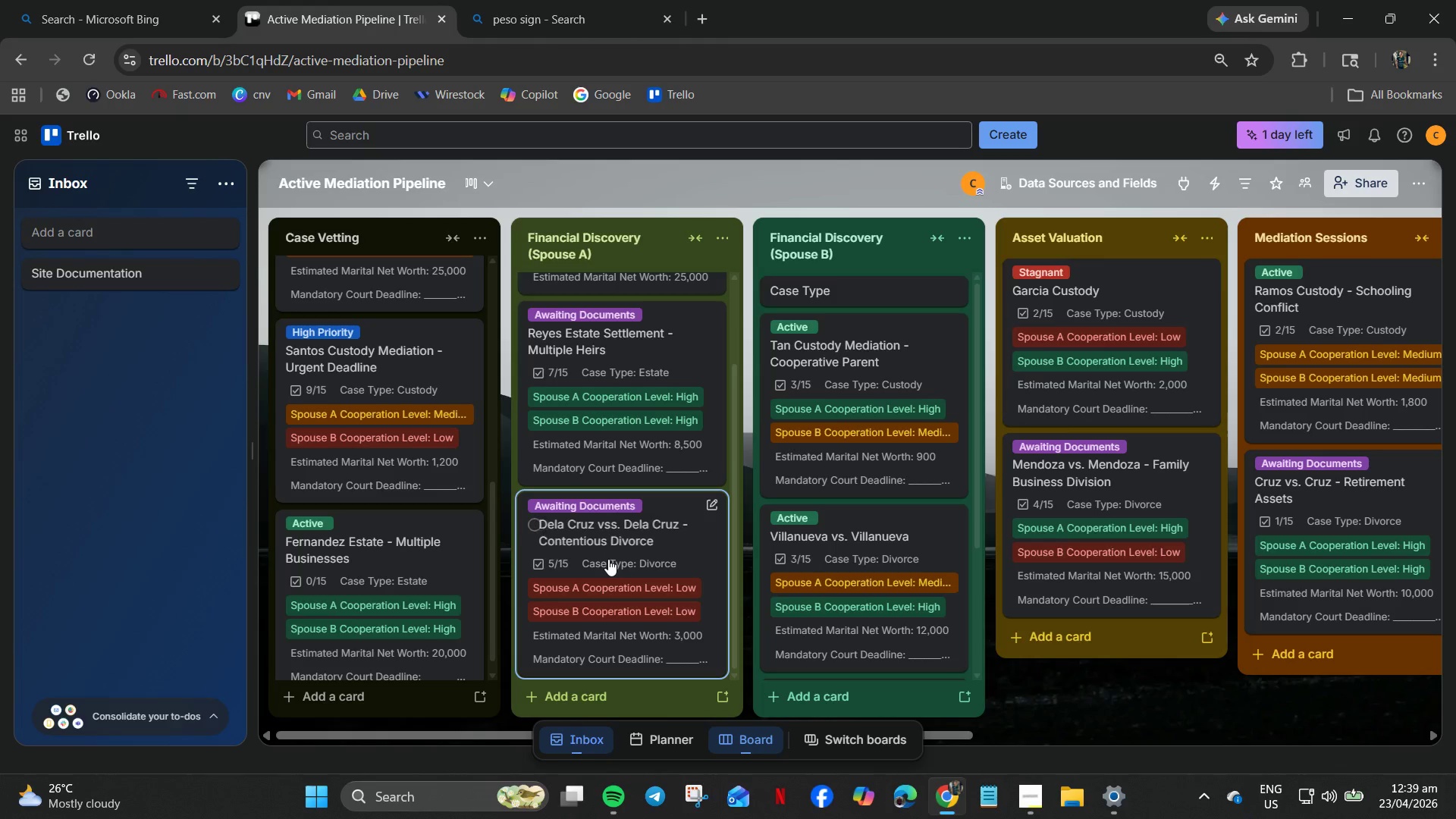 
scroll: coordinate [606, 552], scroll_direction: up, amount: 4.0
 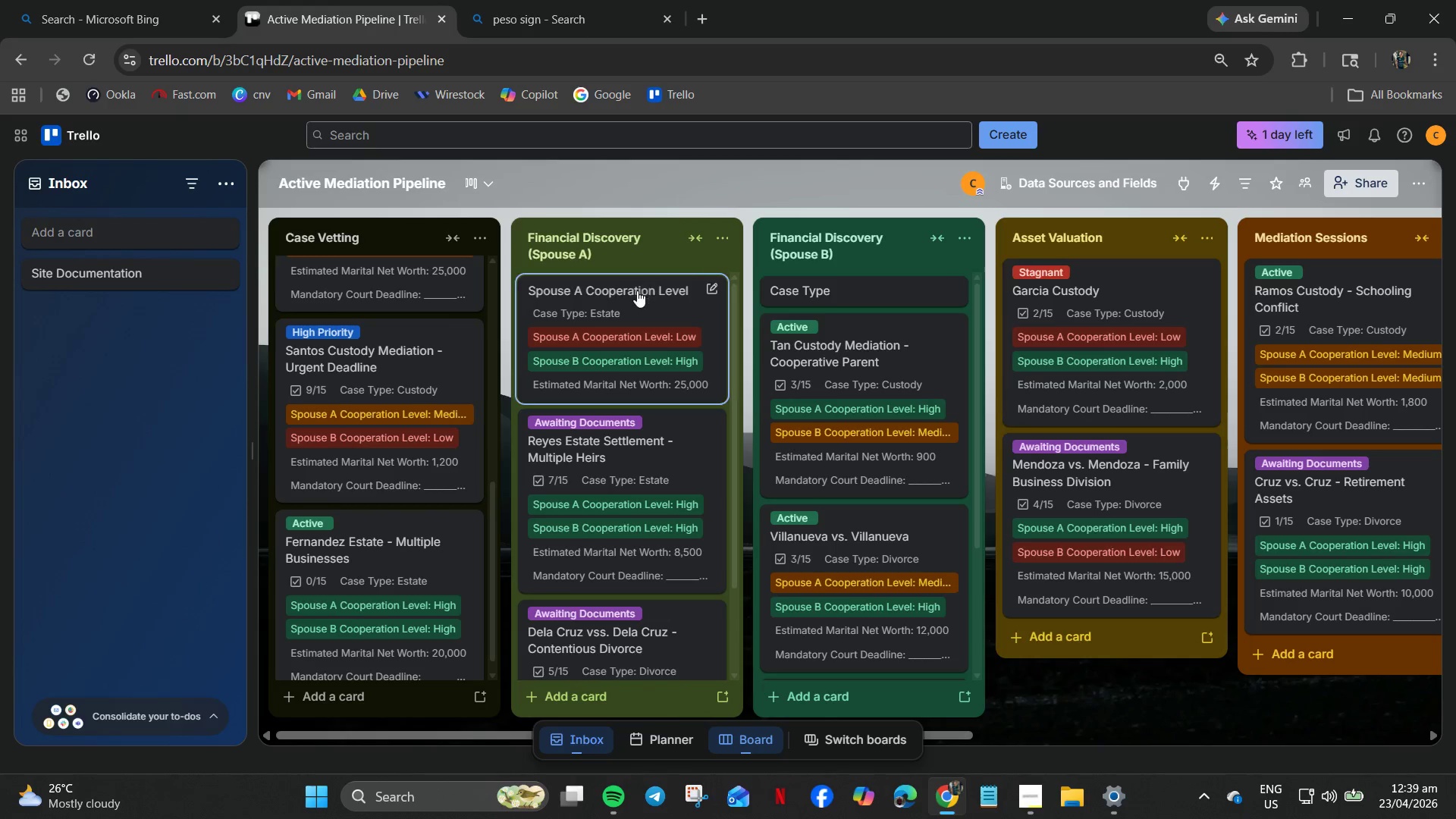 
left_click([637, 290])
 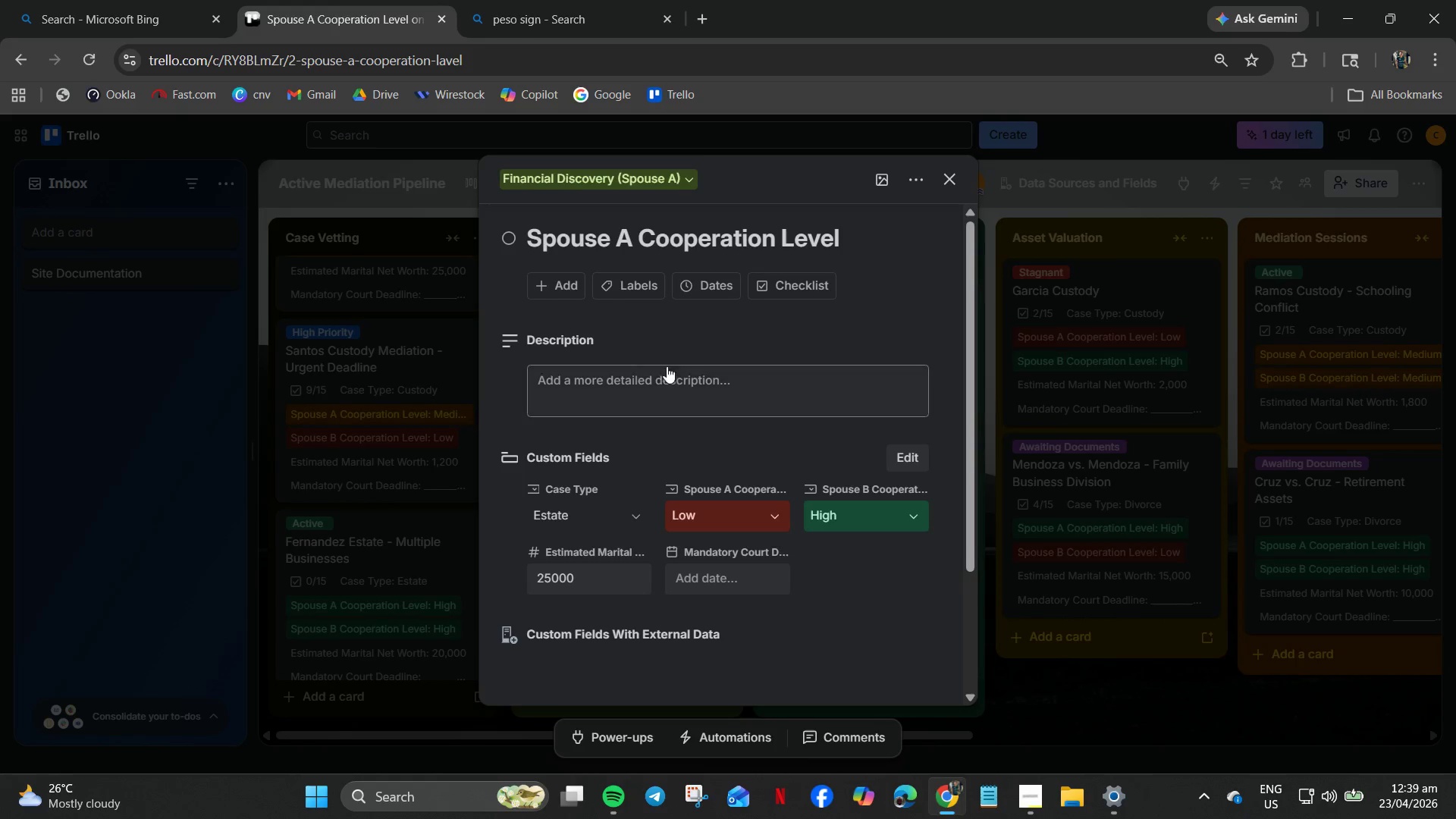 
left_click([635, 274])
 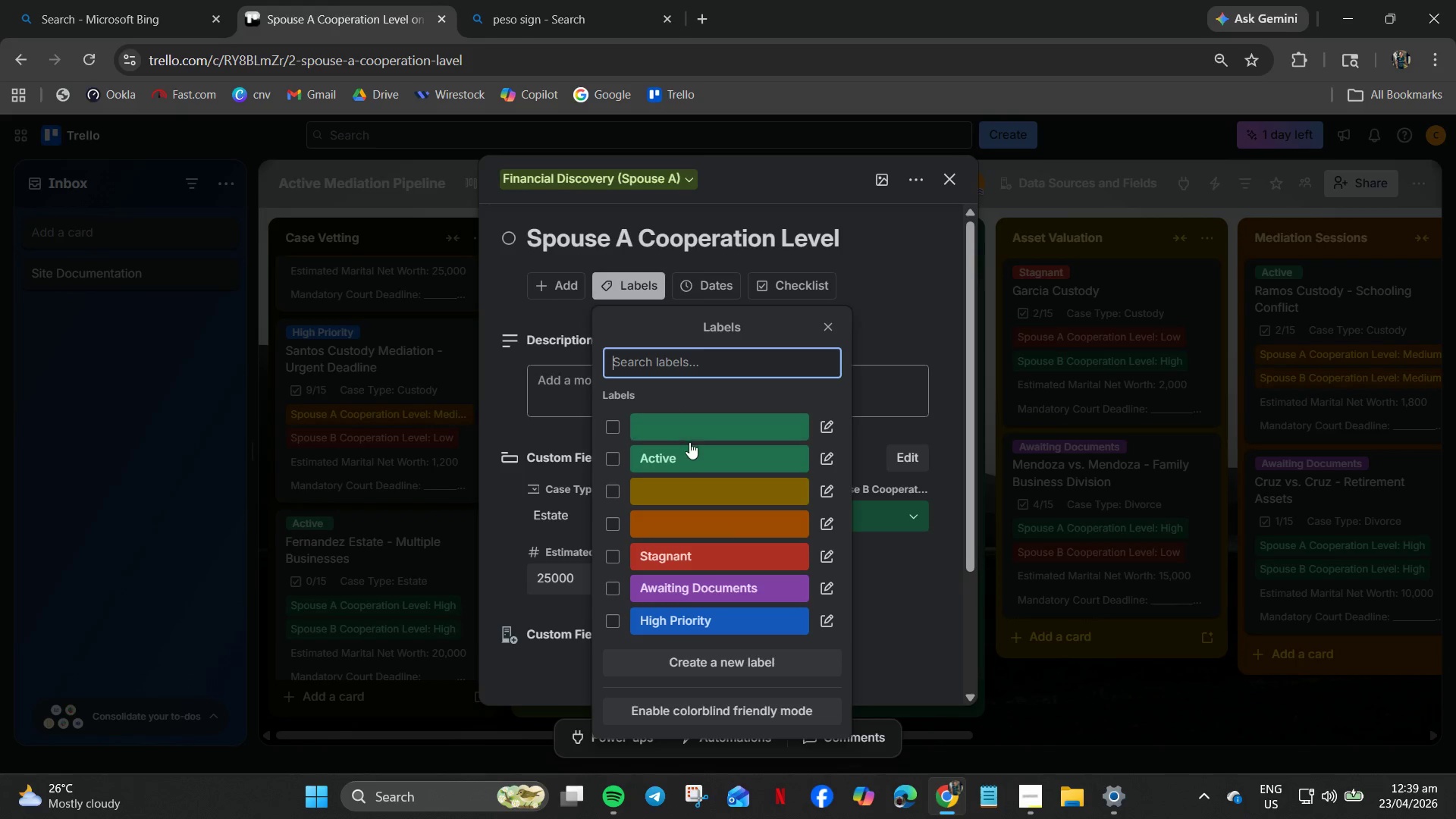 
left_click_drag(start_coordinate=[691, 449], to_coordinate=[701, 459])
 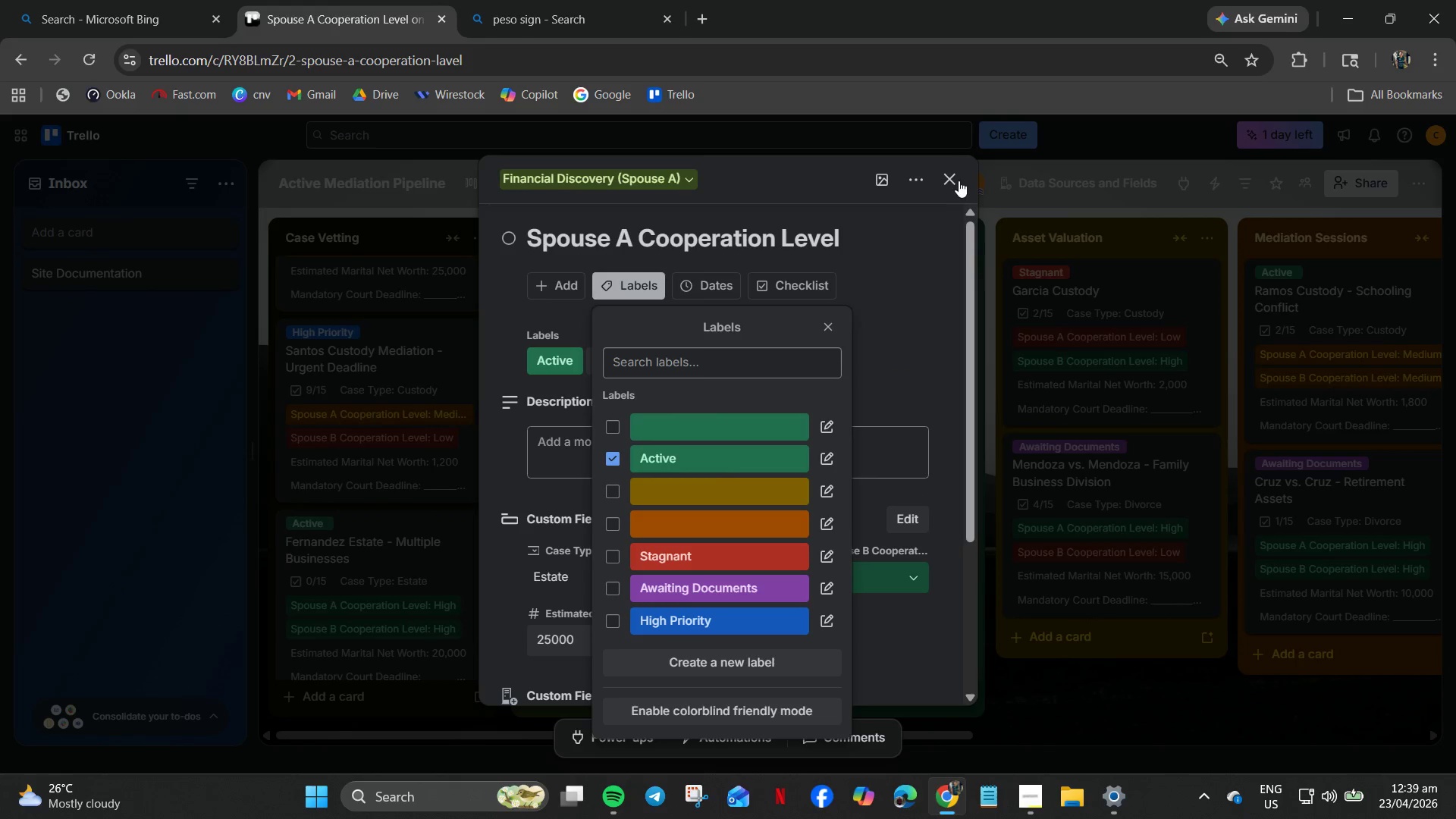 
left_click([959, 180])
 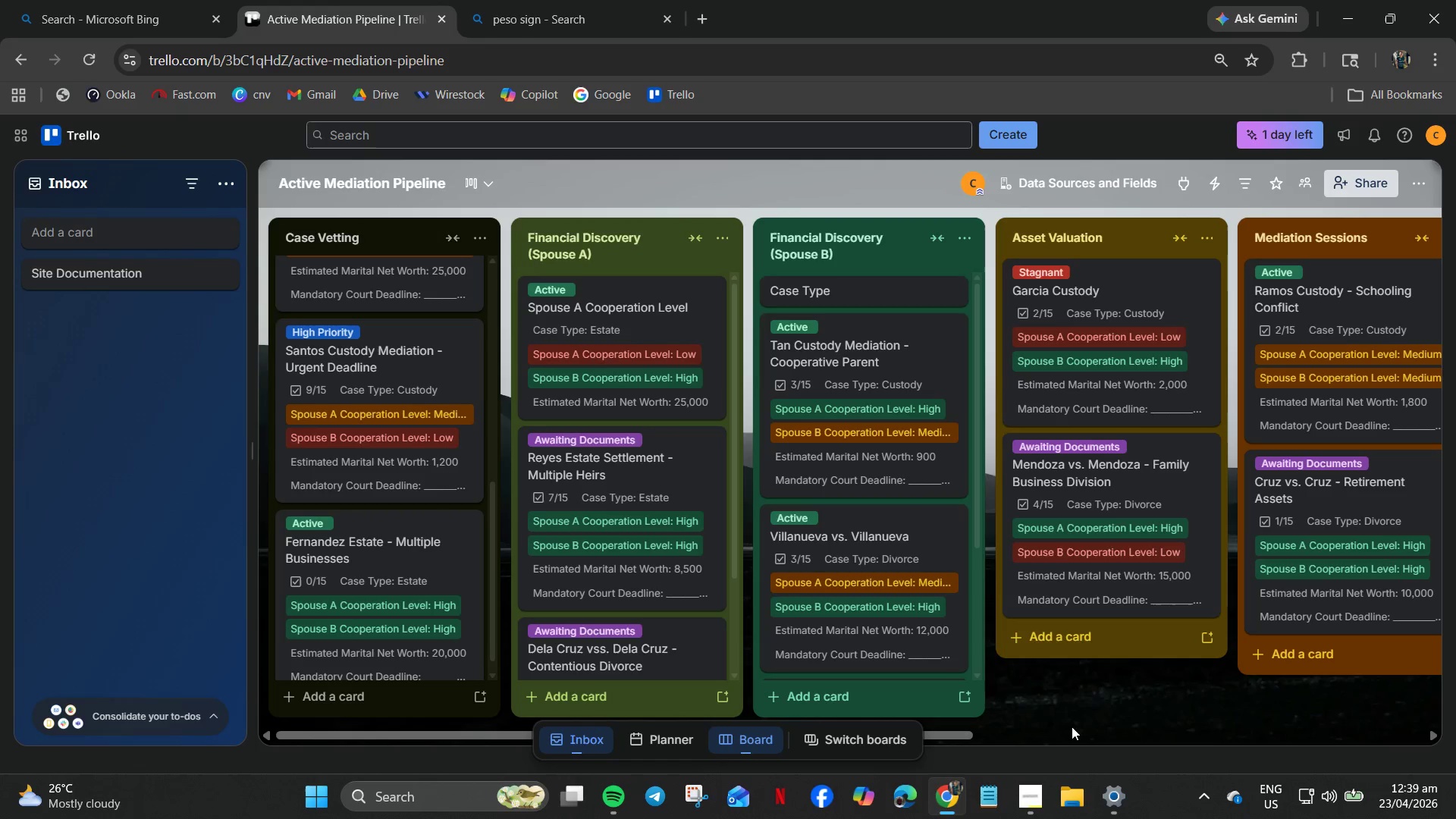 
left_click([1081, 688])
 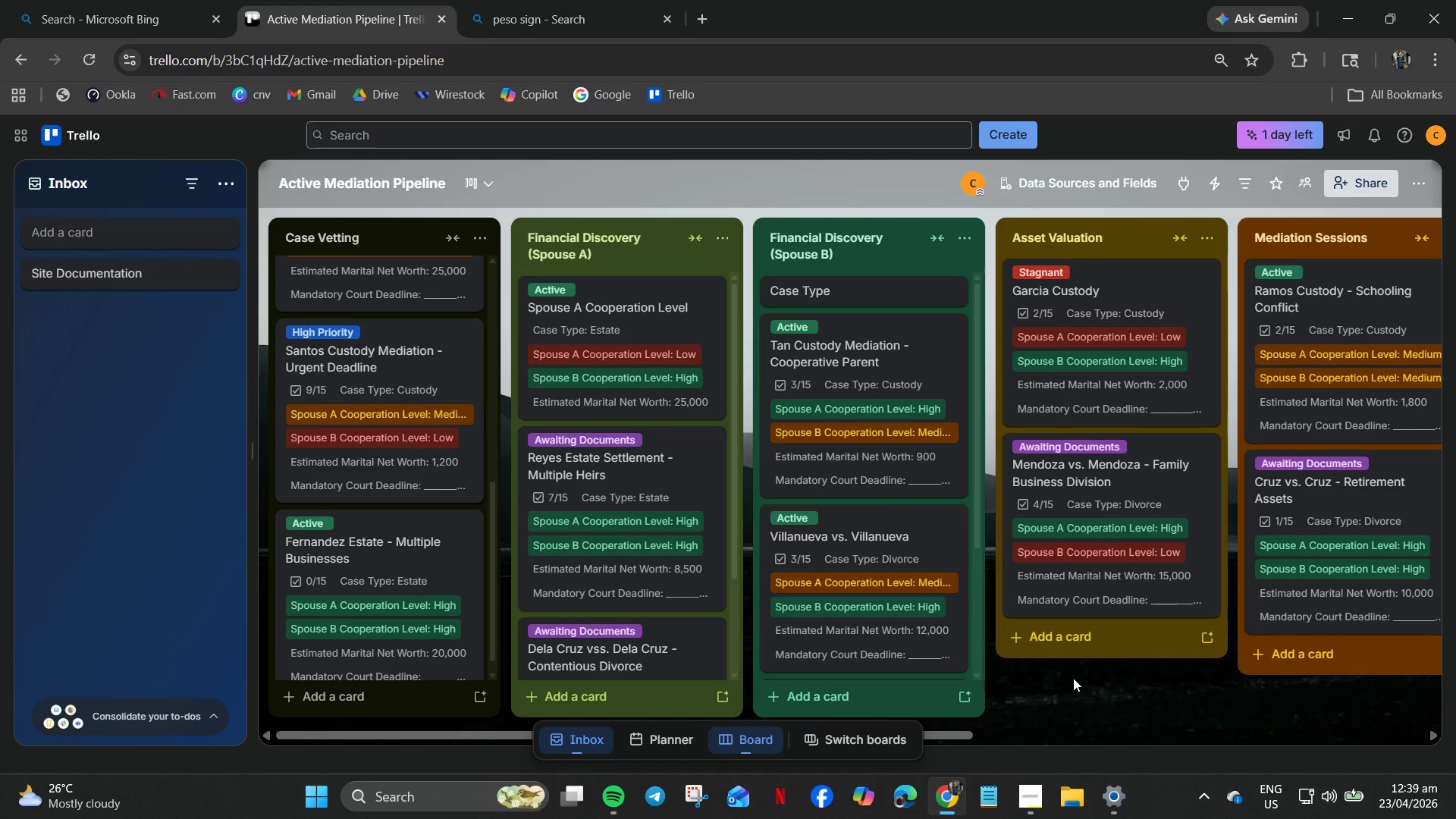 
wait(23.59)
 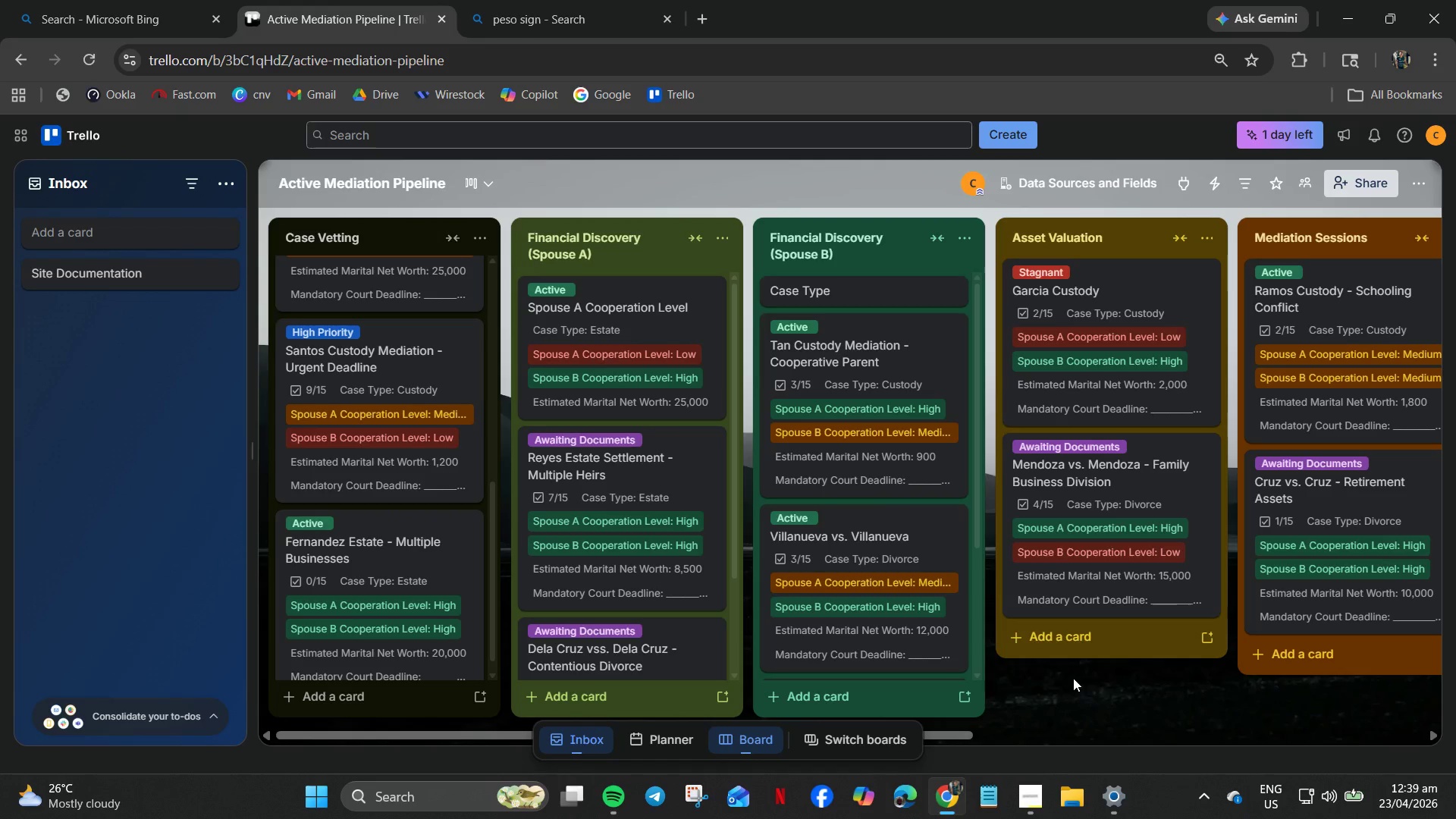 
mouse_move([1259, 184])
 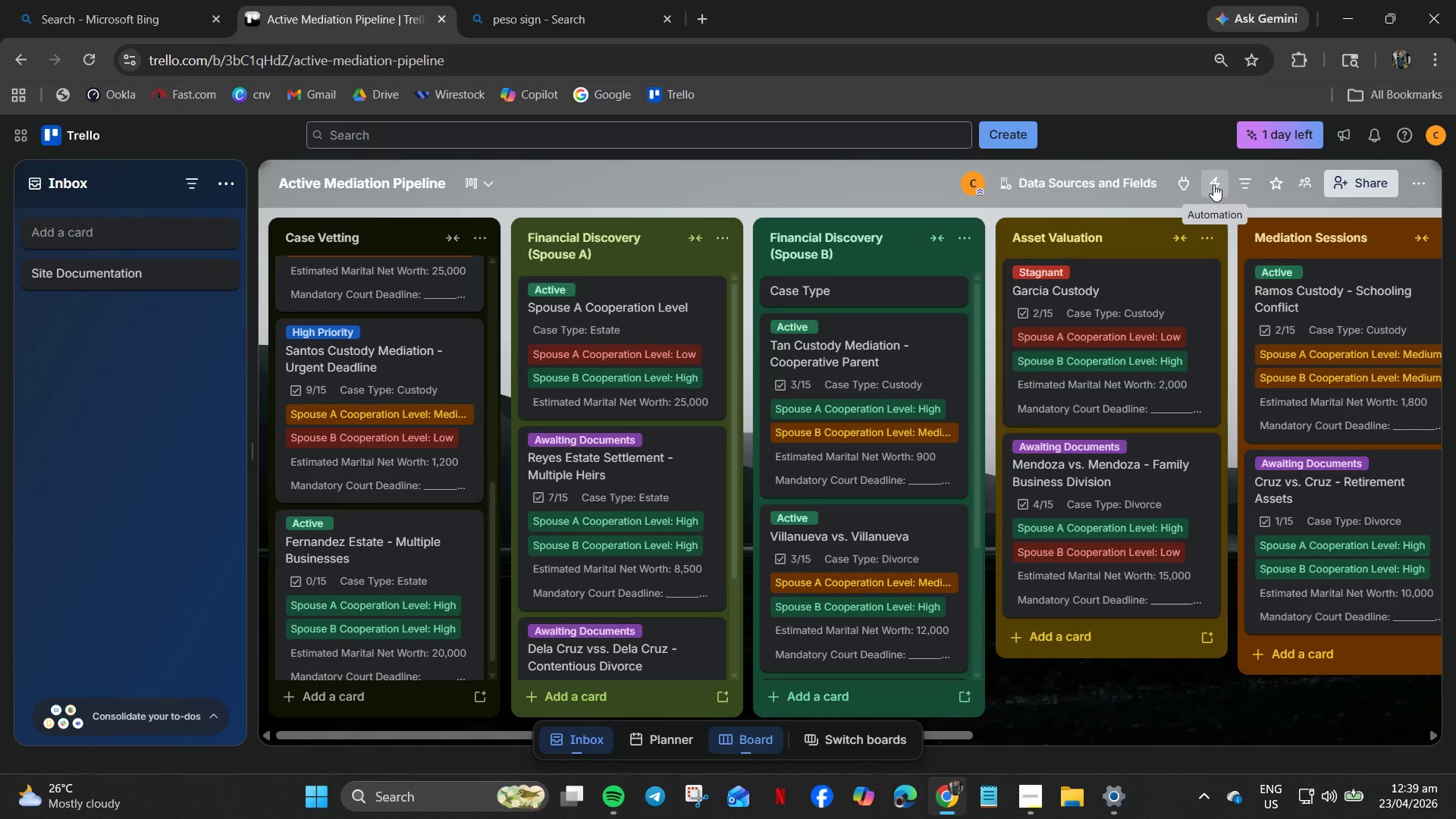 
left_click([1213, 184])
 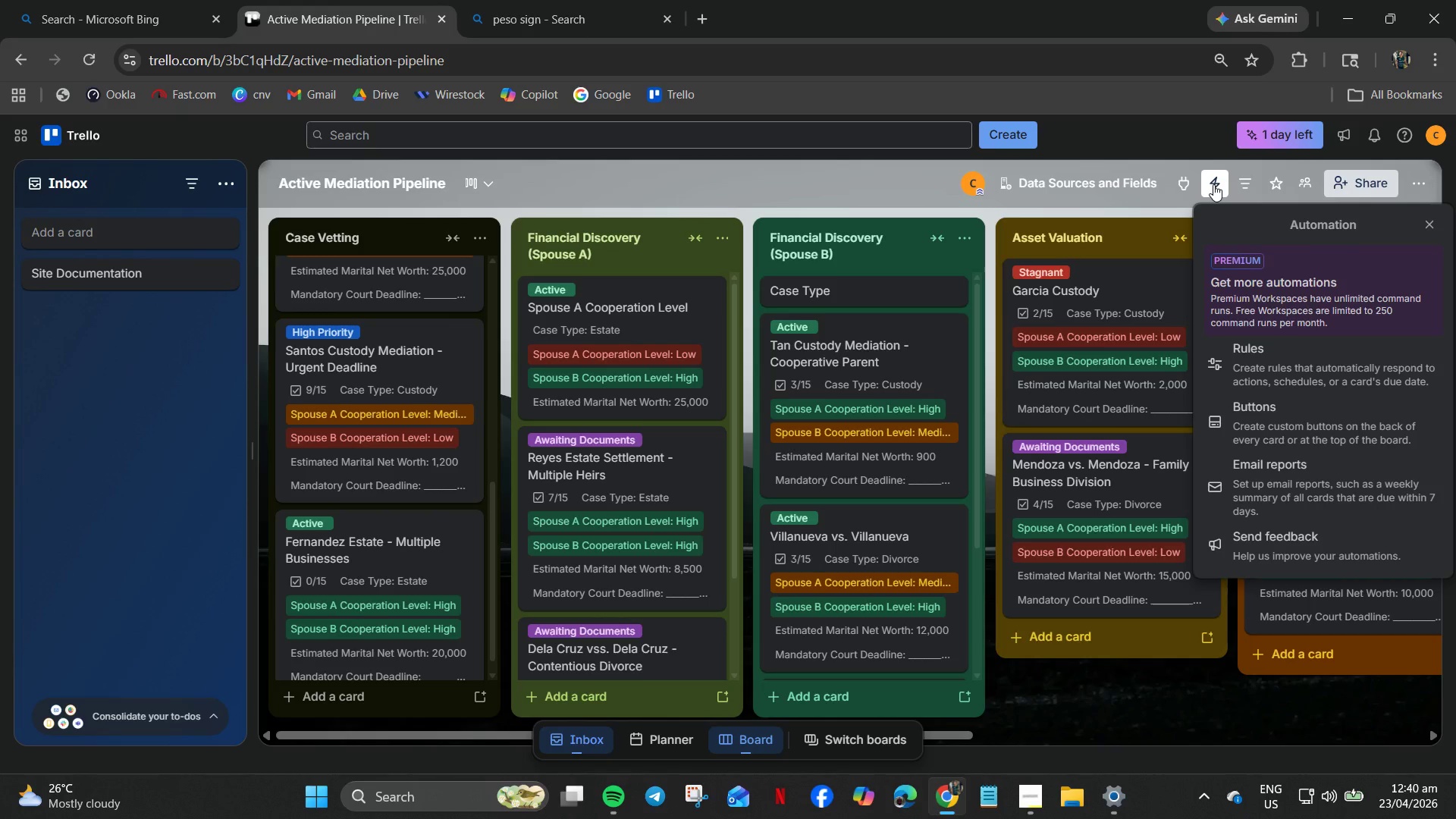 
wait(9.66)
 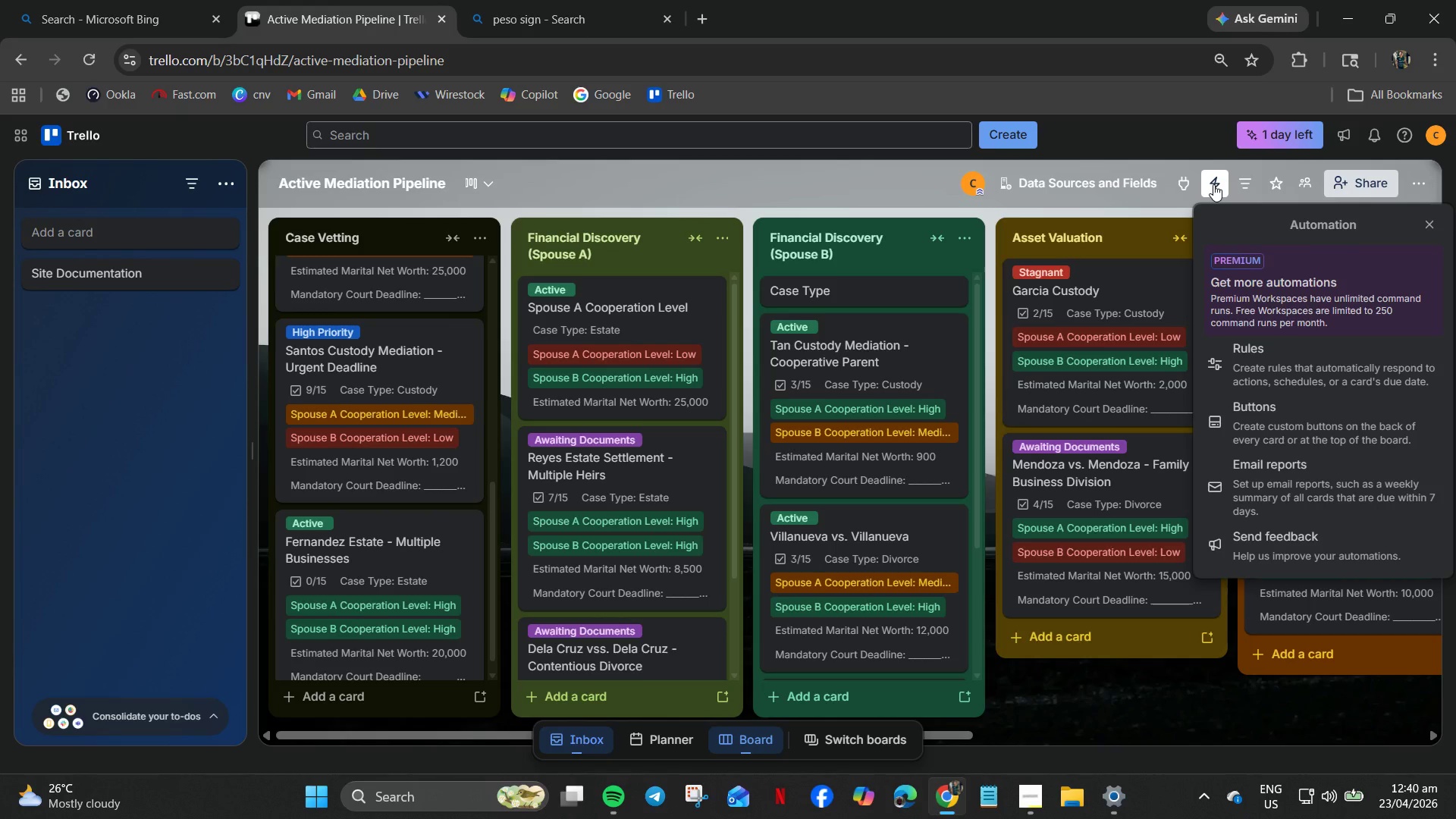 
left_click([1285, 360])
 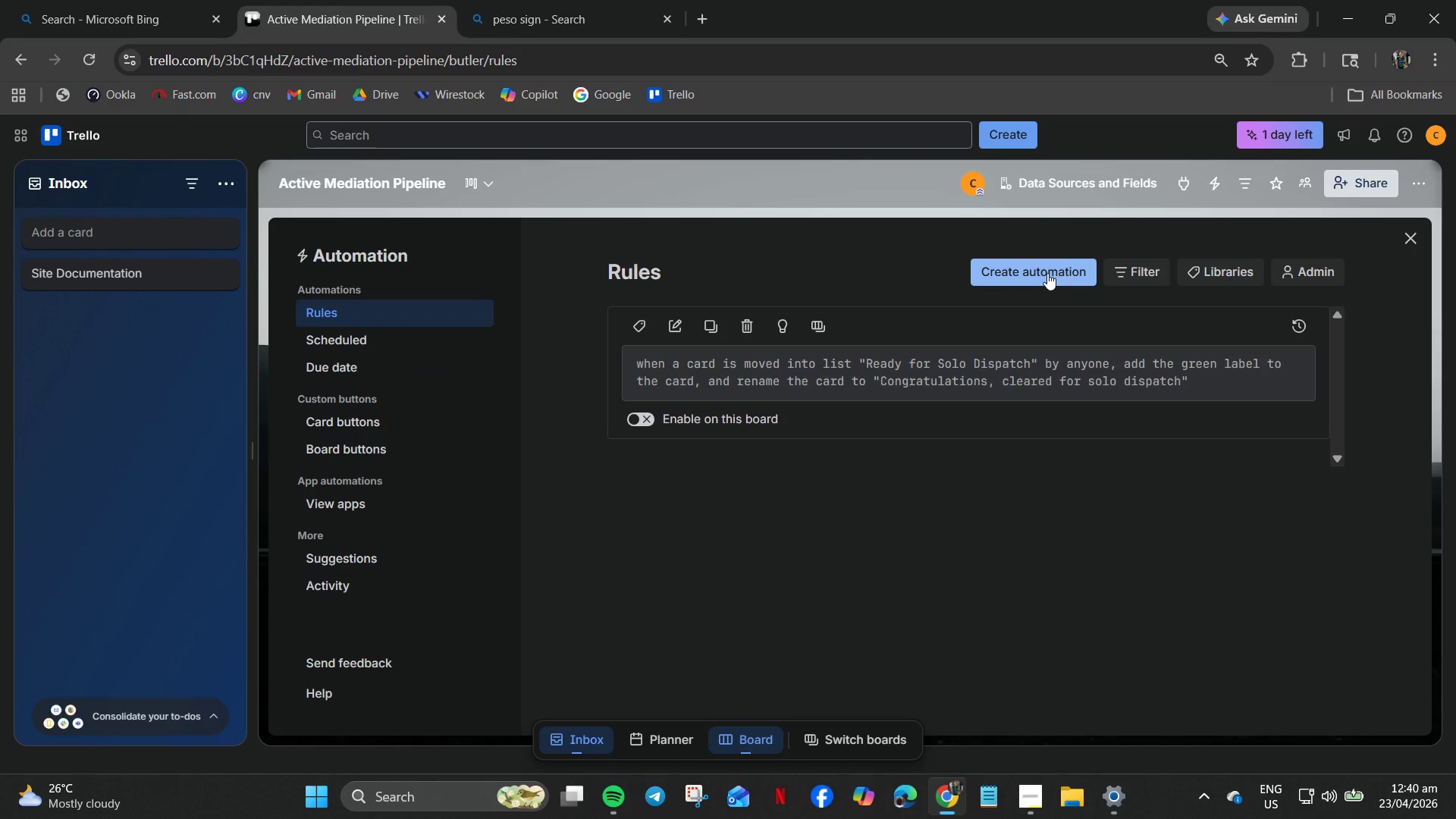 
wait(7.91)
 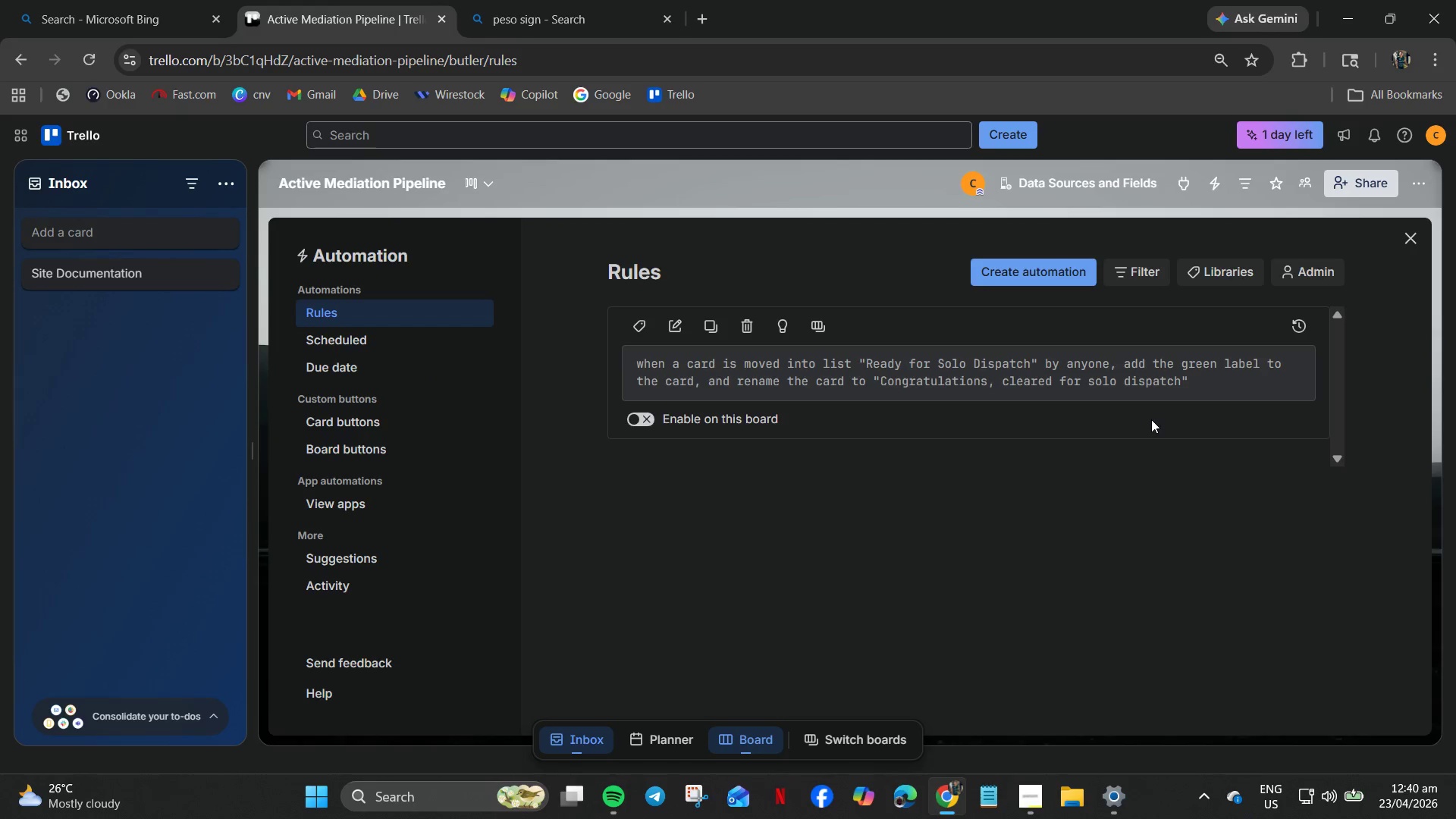 
left_click_drag(start_coordinate=[1047, 273], to_coordinate=[835, 169])
 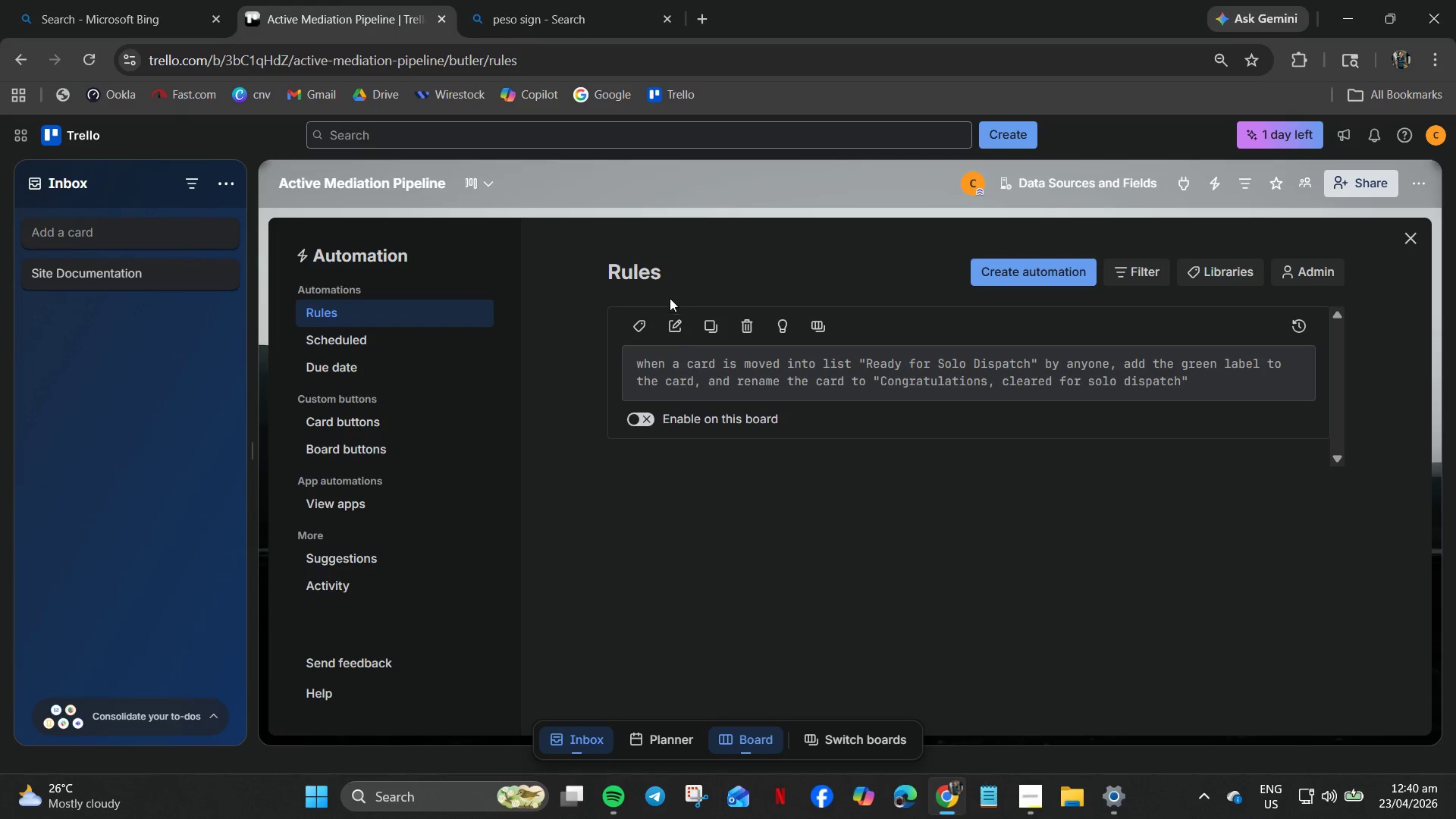 
mouse_move([688, 321])
 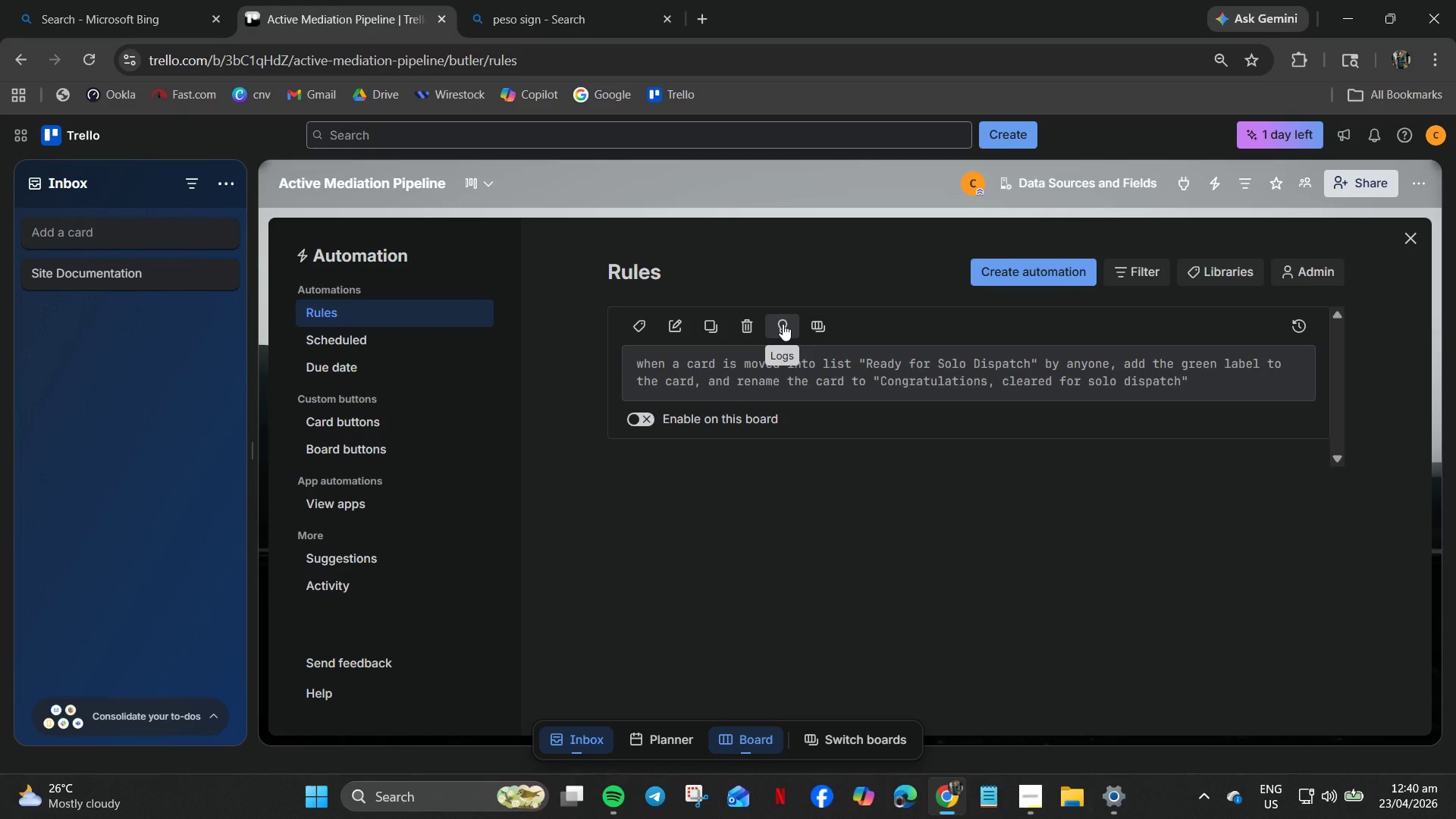 
left_click([1037, 271])
 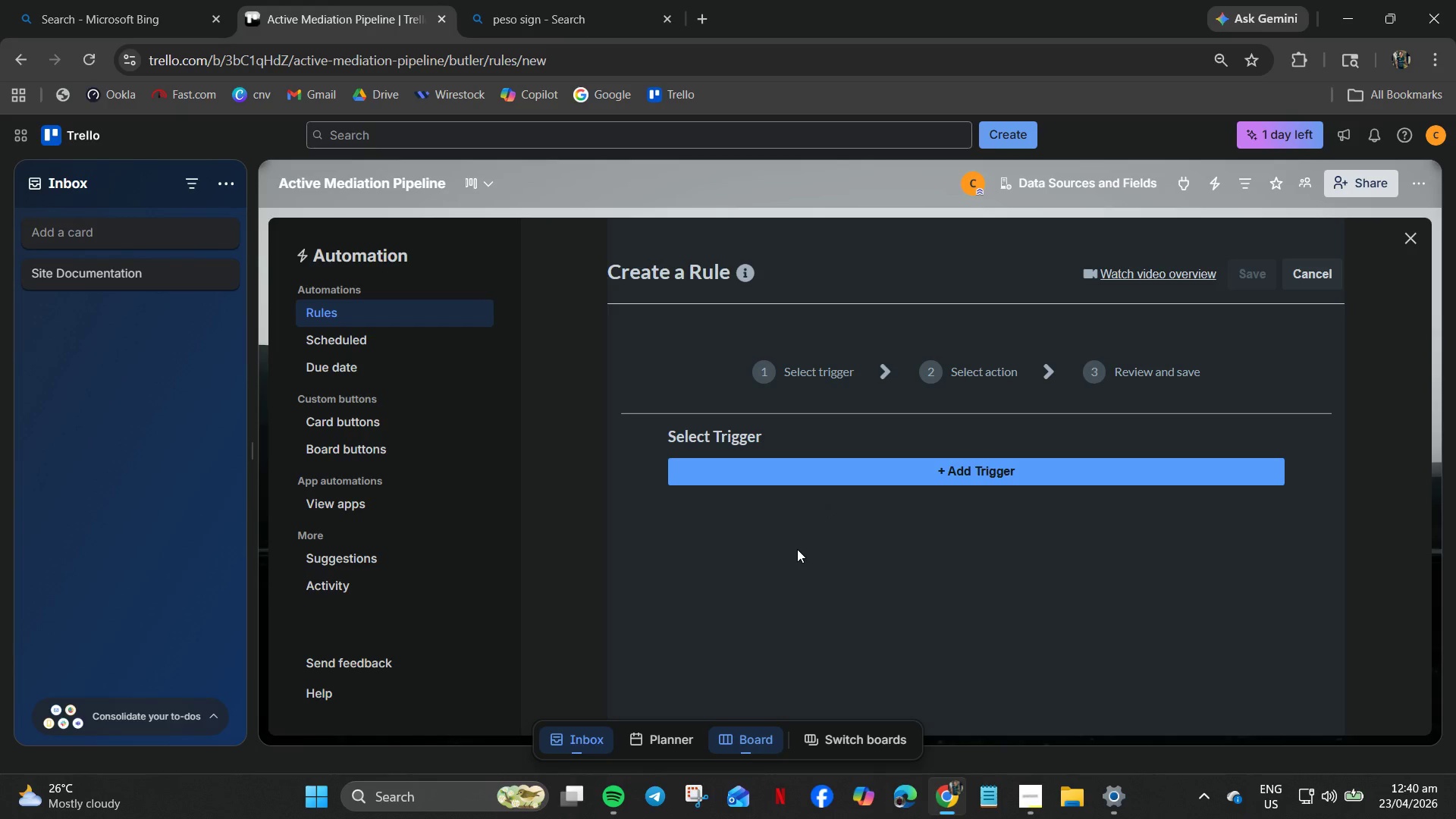 
wait(7.73)
 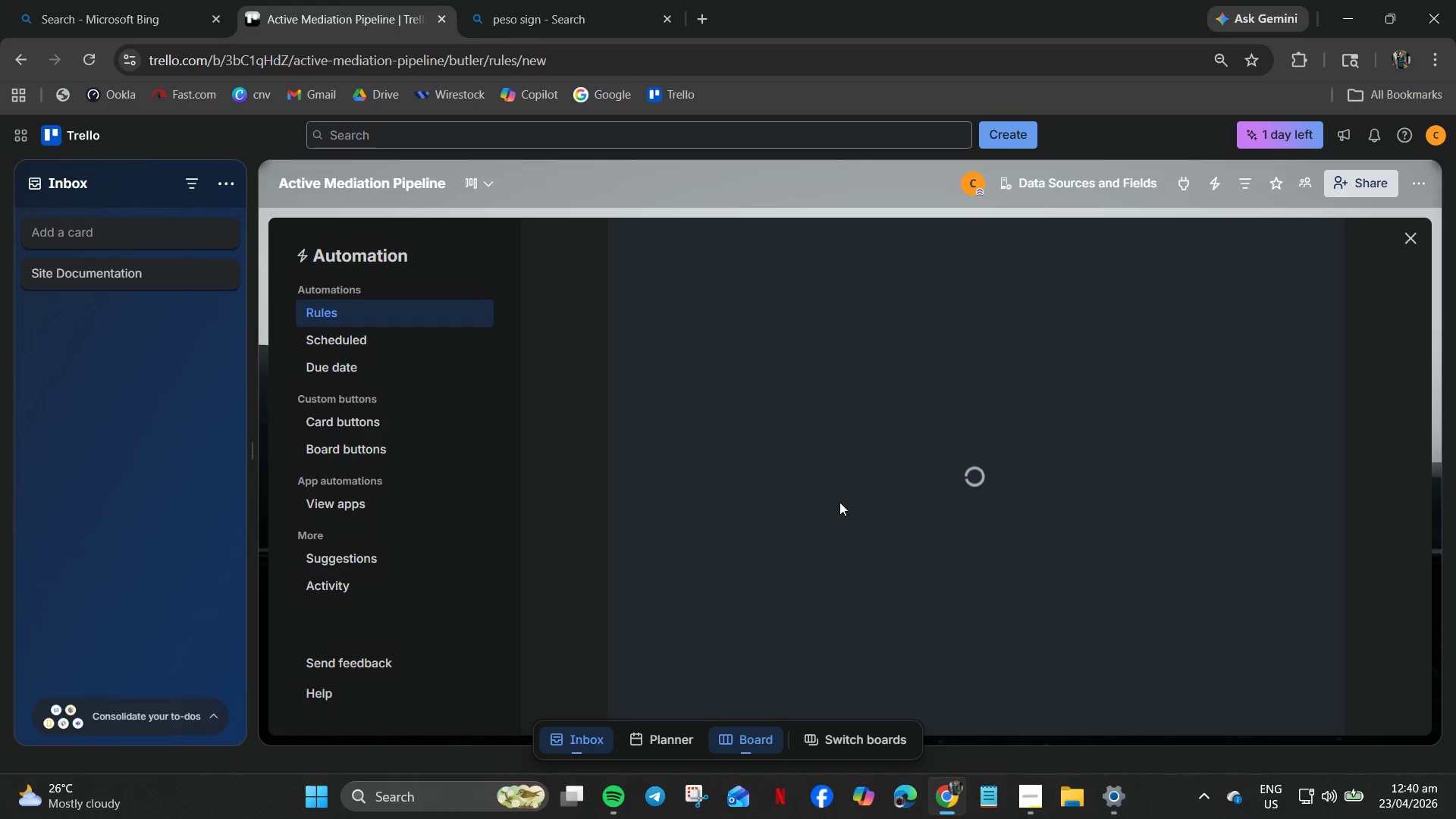 
left_click([839, 468])
 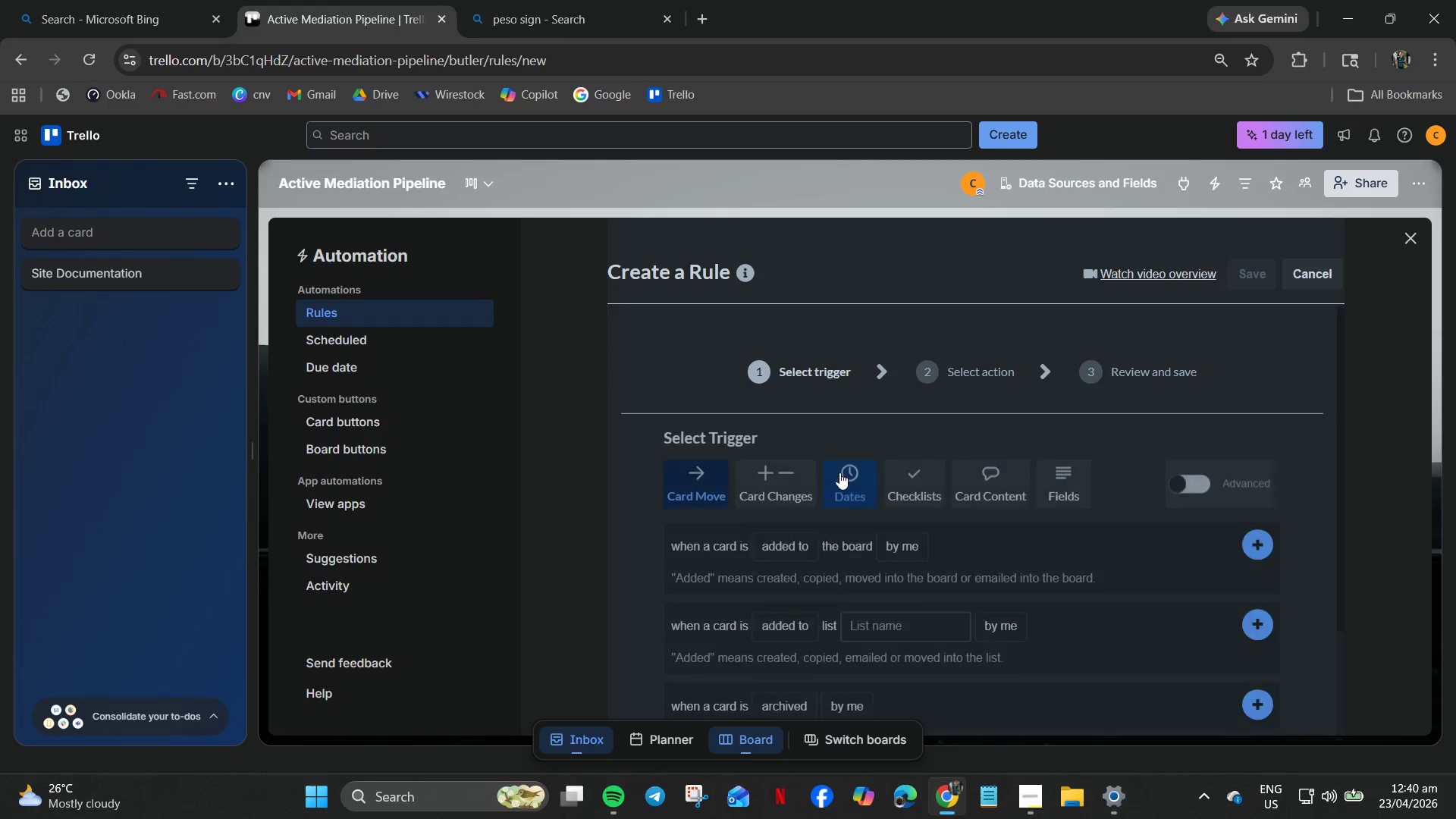 
mouse_move([824, 467])
 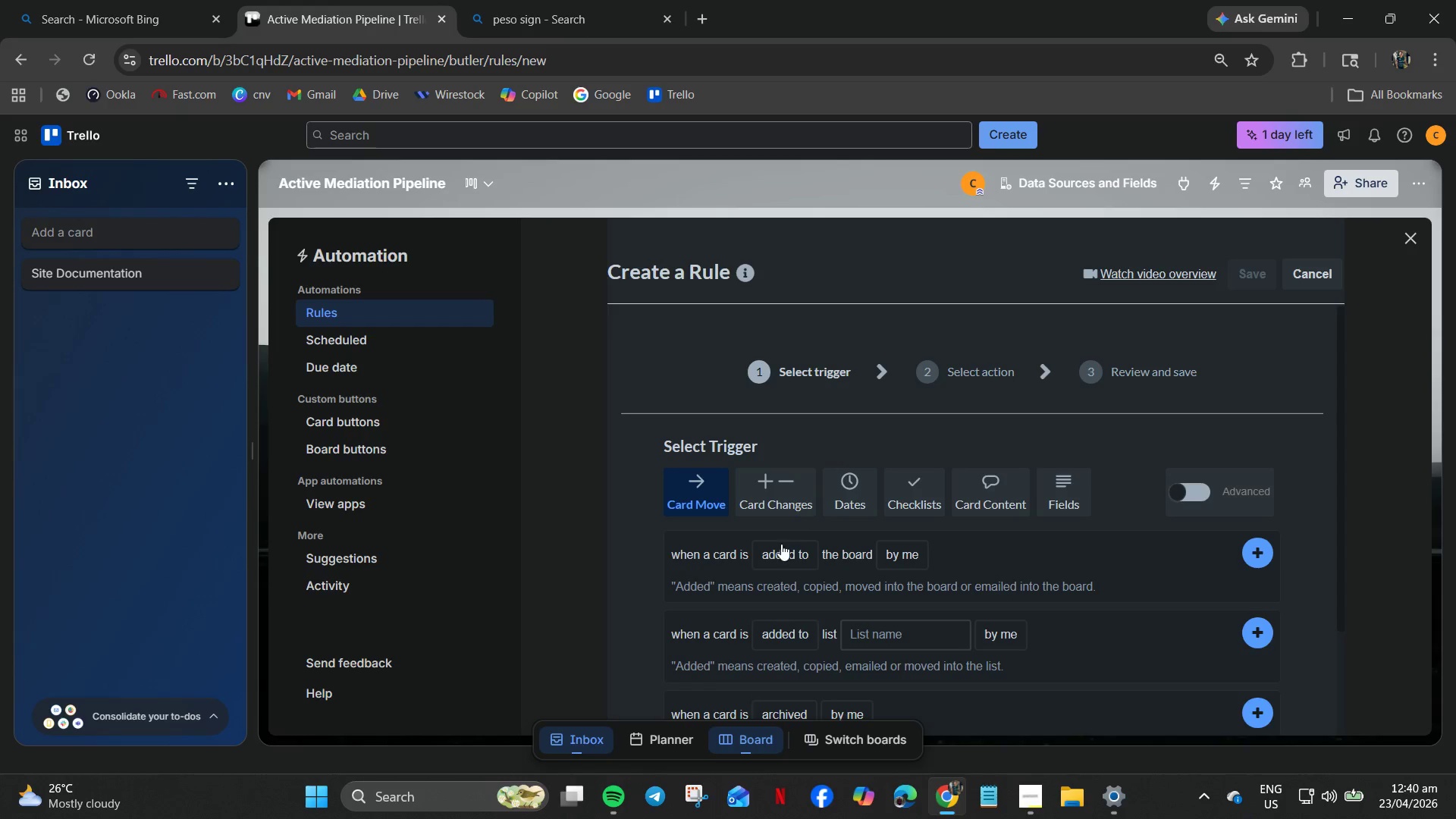 
wait(7.5)
 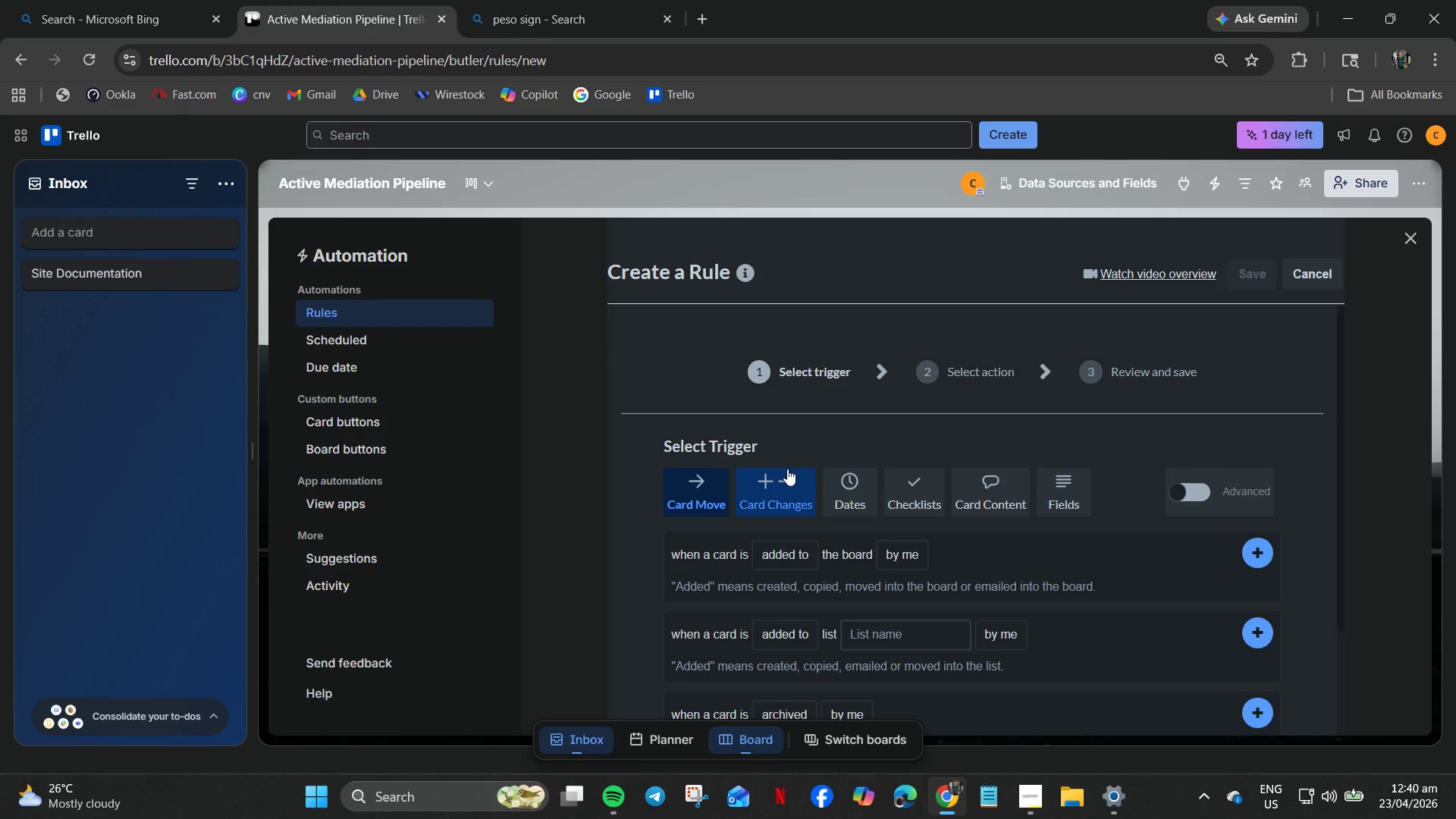 
mouse_move([770, 528])
 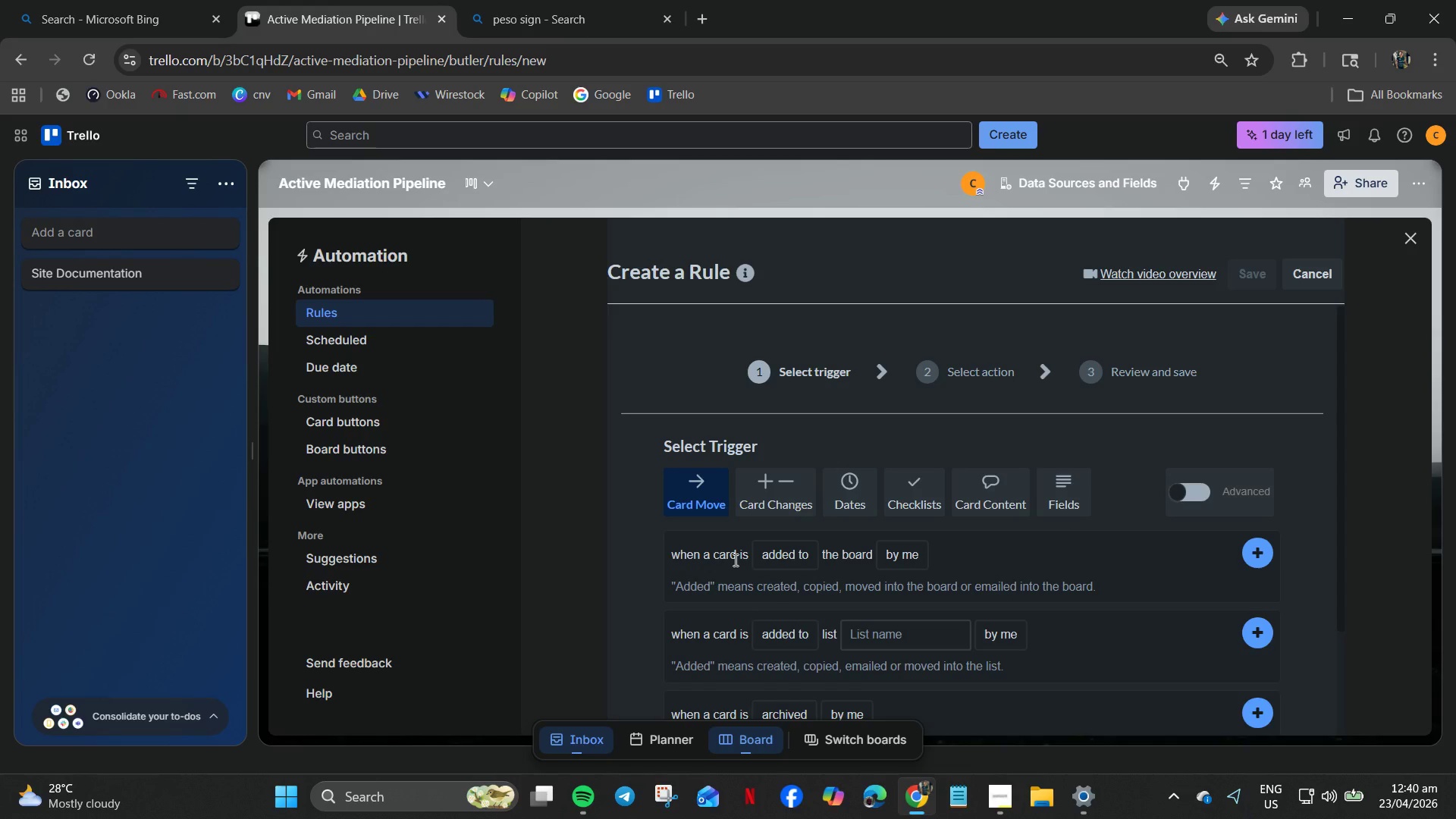 
wait(5.45)
 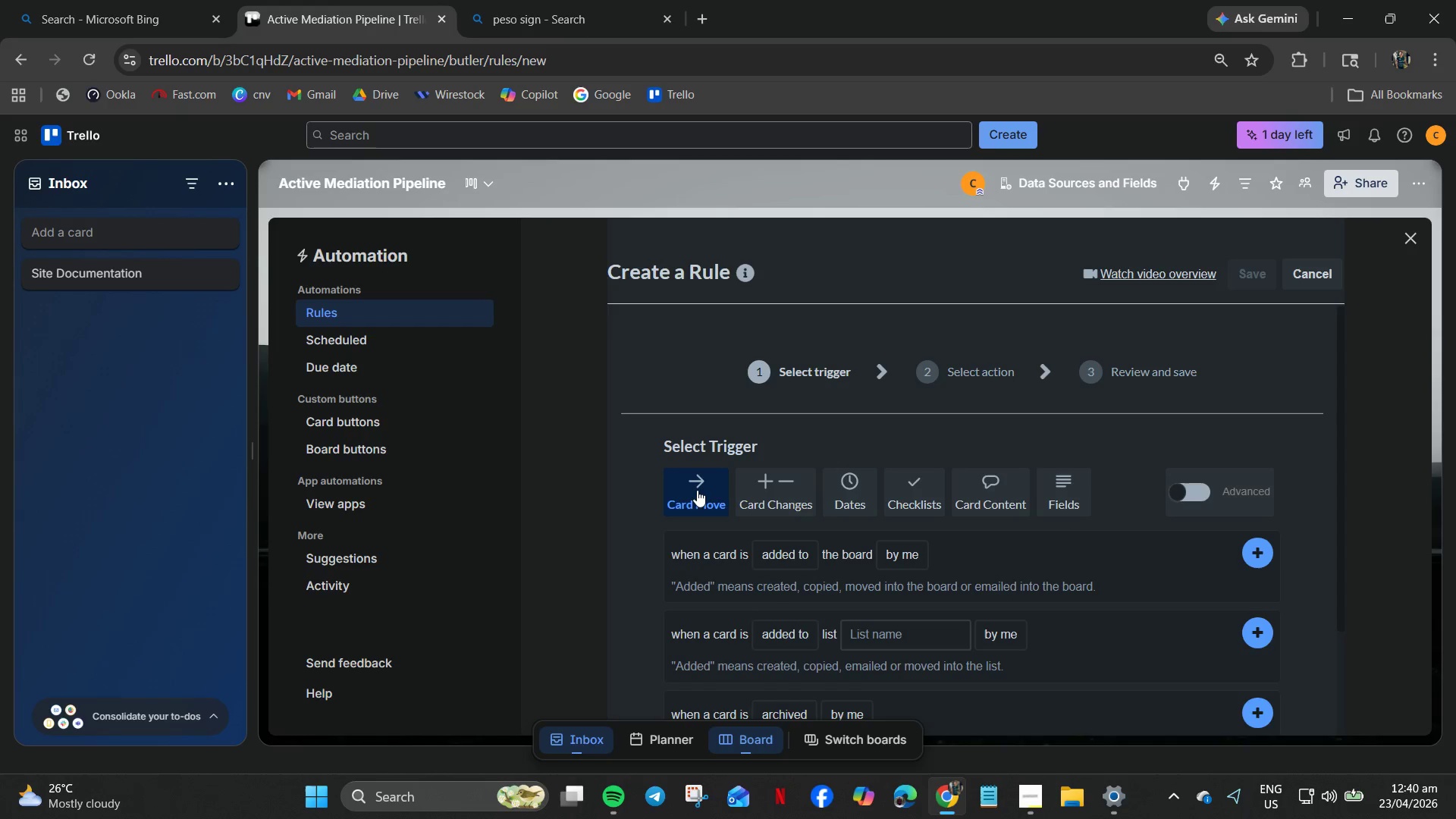 
left_click([927, 510])
 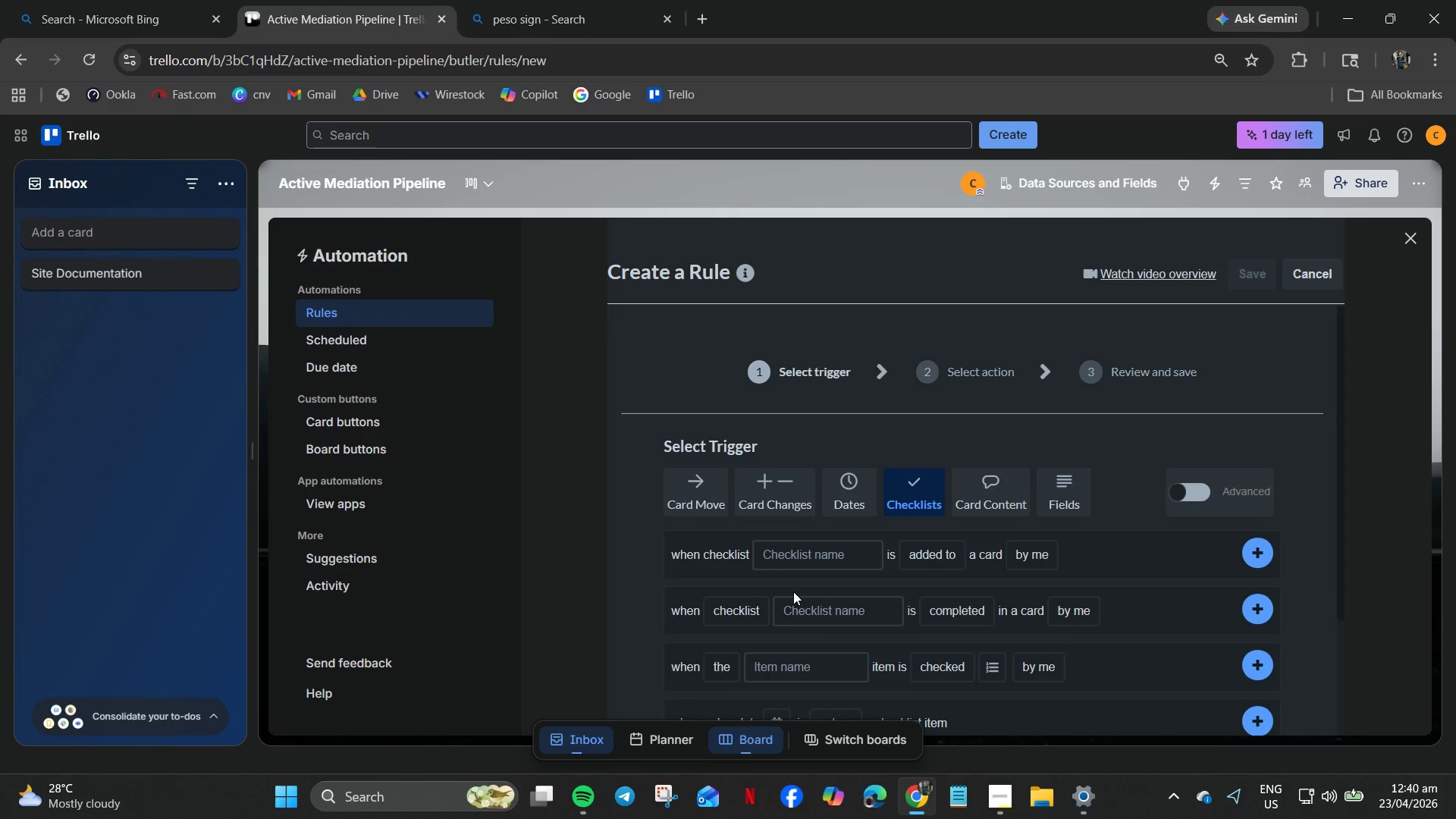 
wait(10.83)
 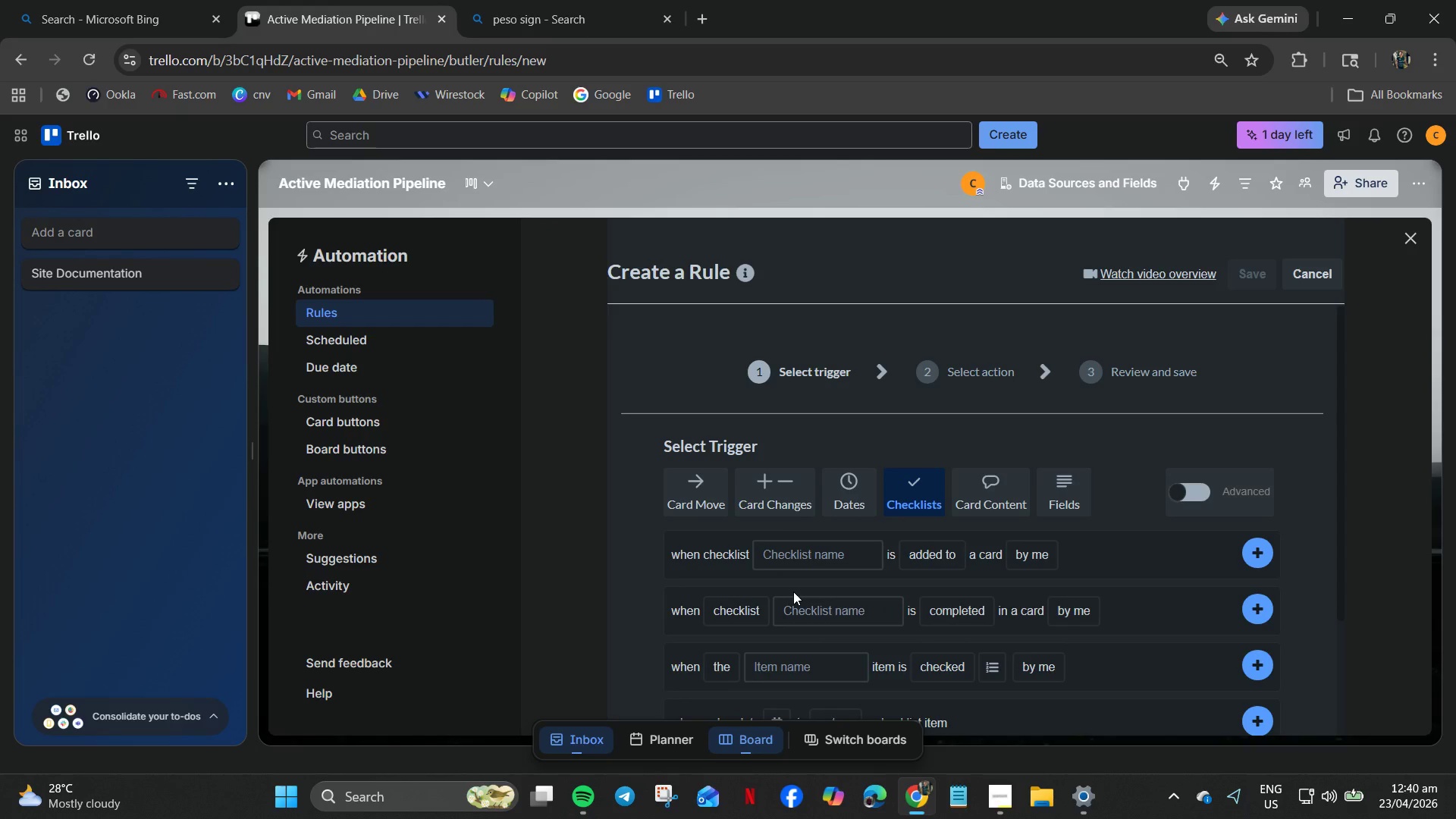 
left_click([833, 555])
 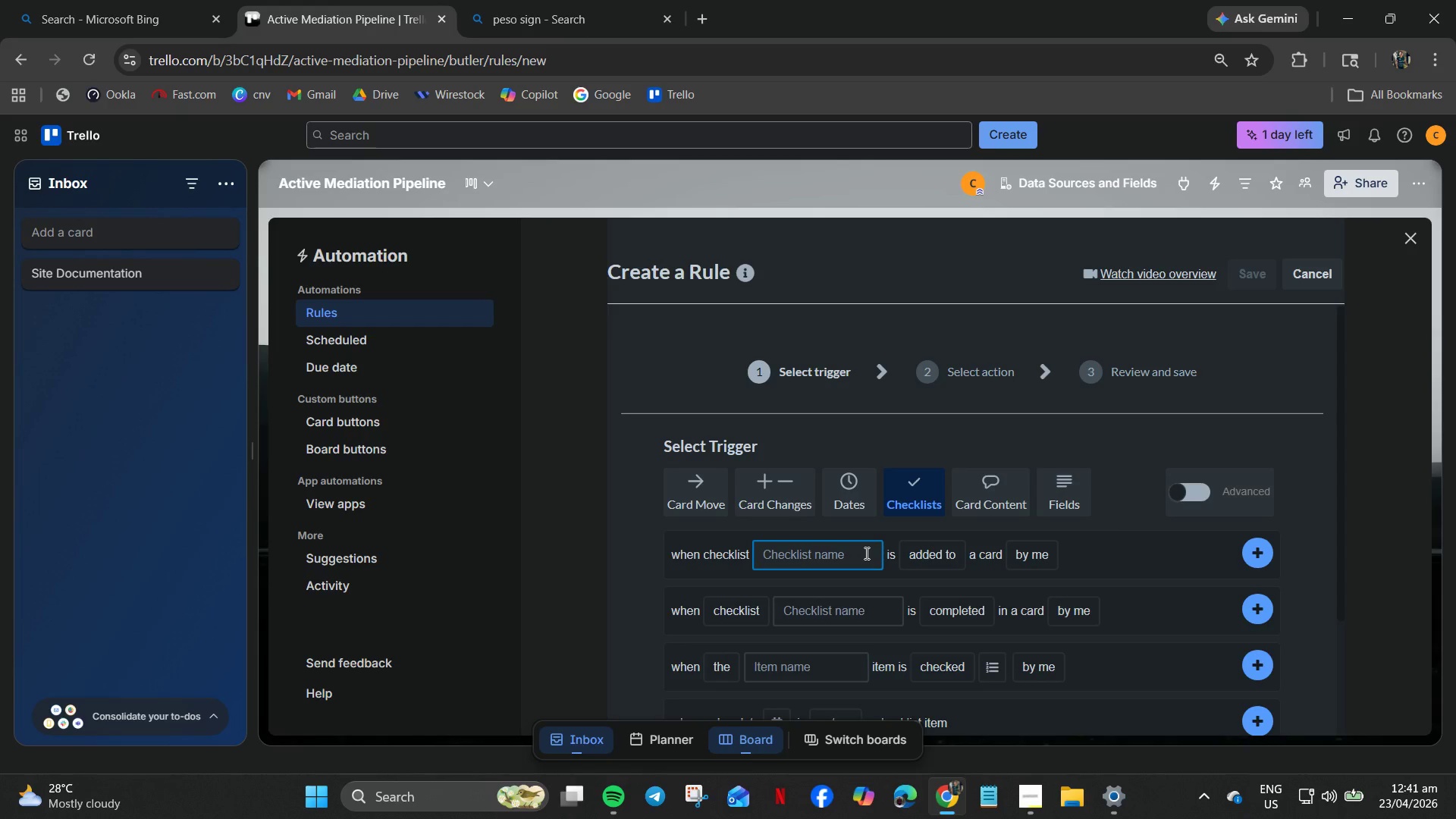 
type(Mandatory)
 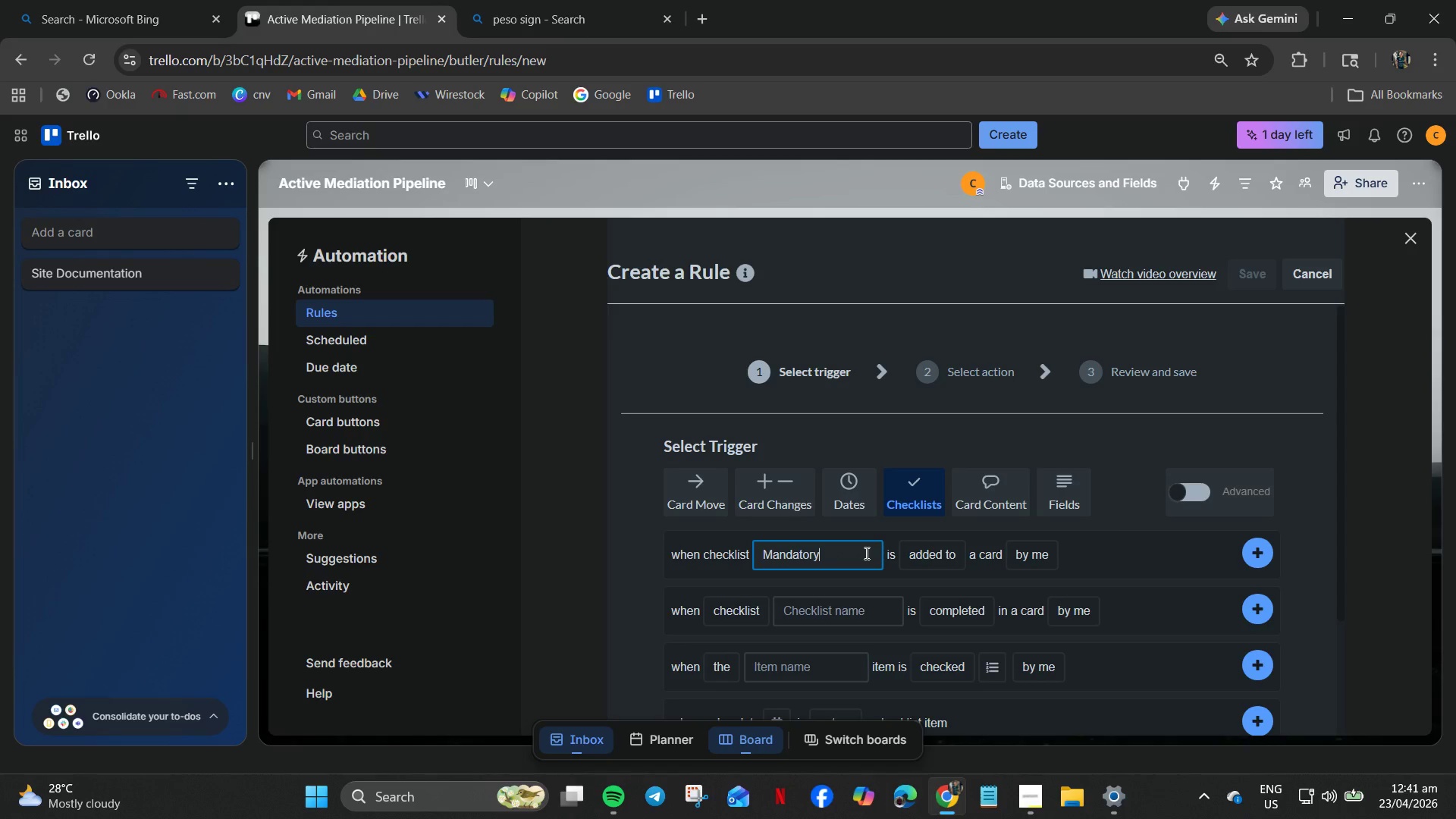 
type( Financial Docs)
 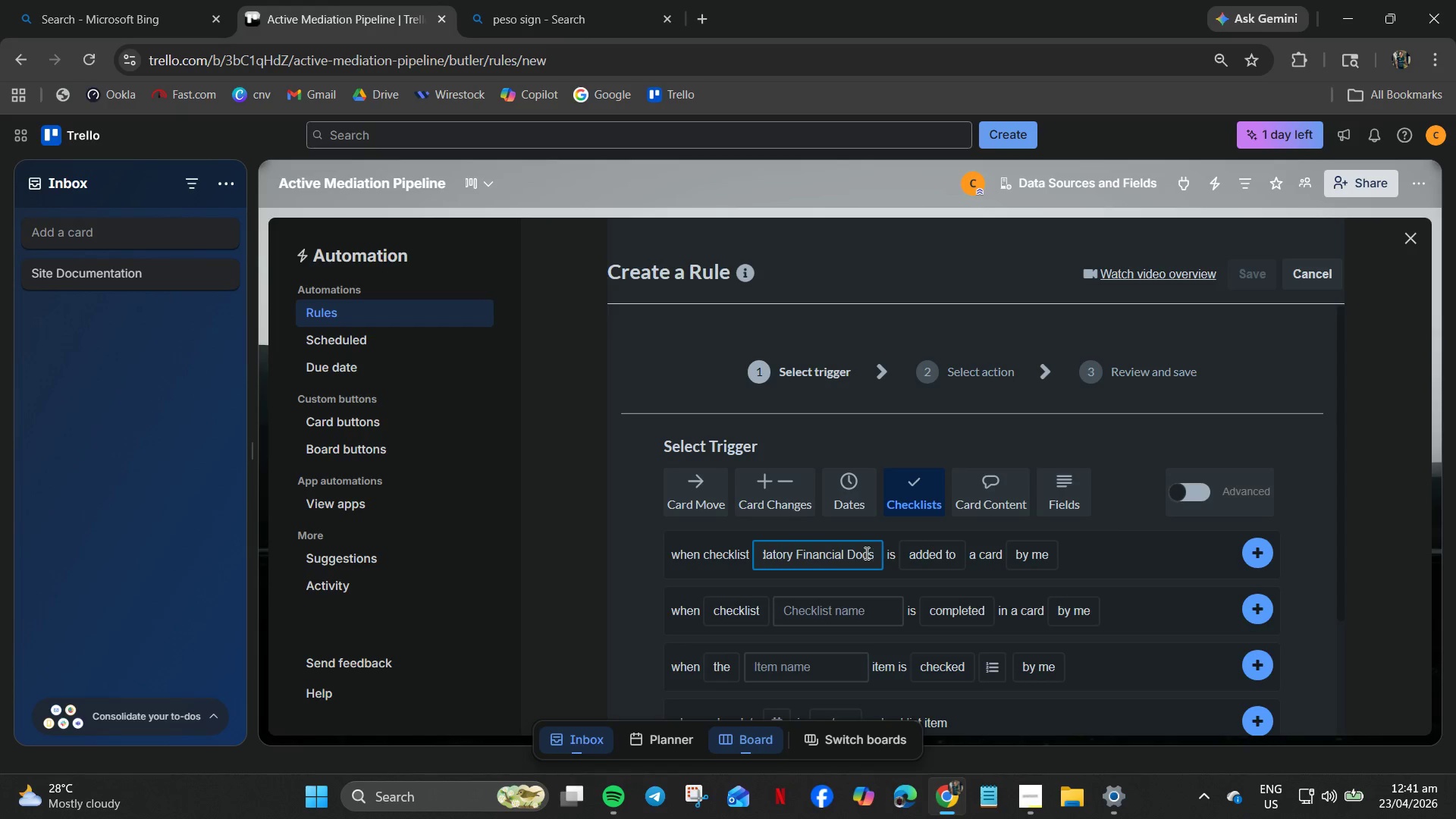 
type( is Completed)
 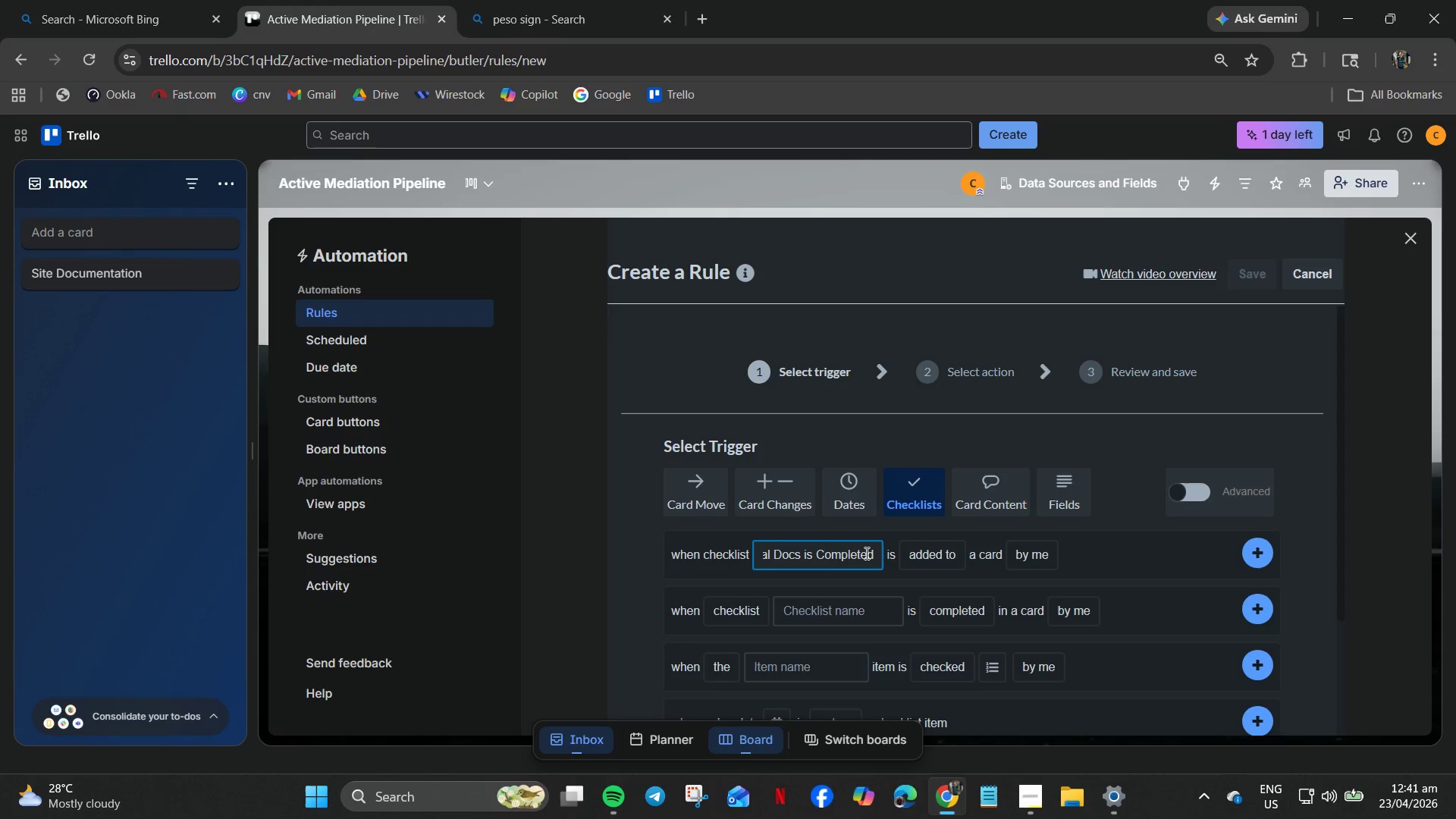 
wait(9.77)
 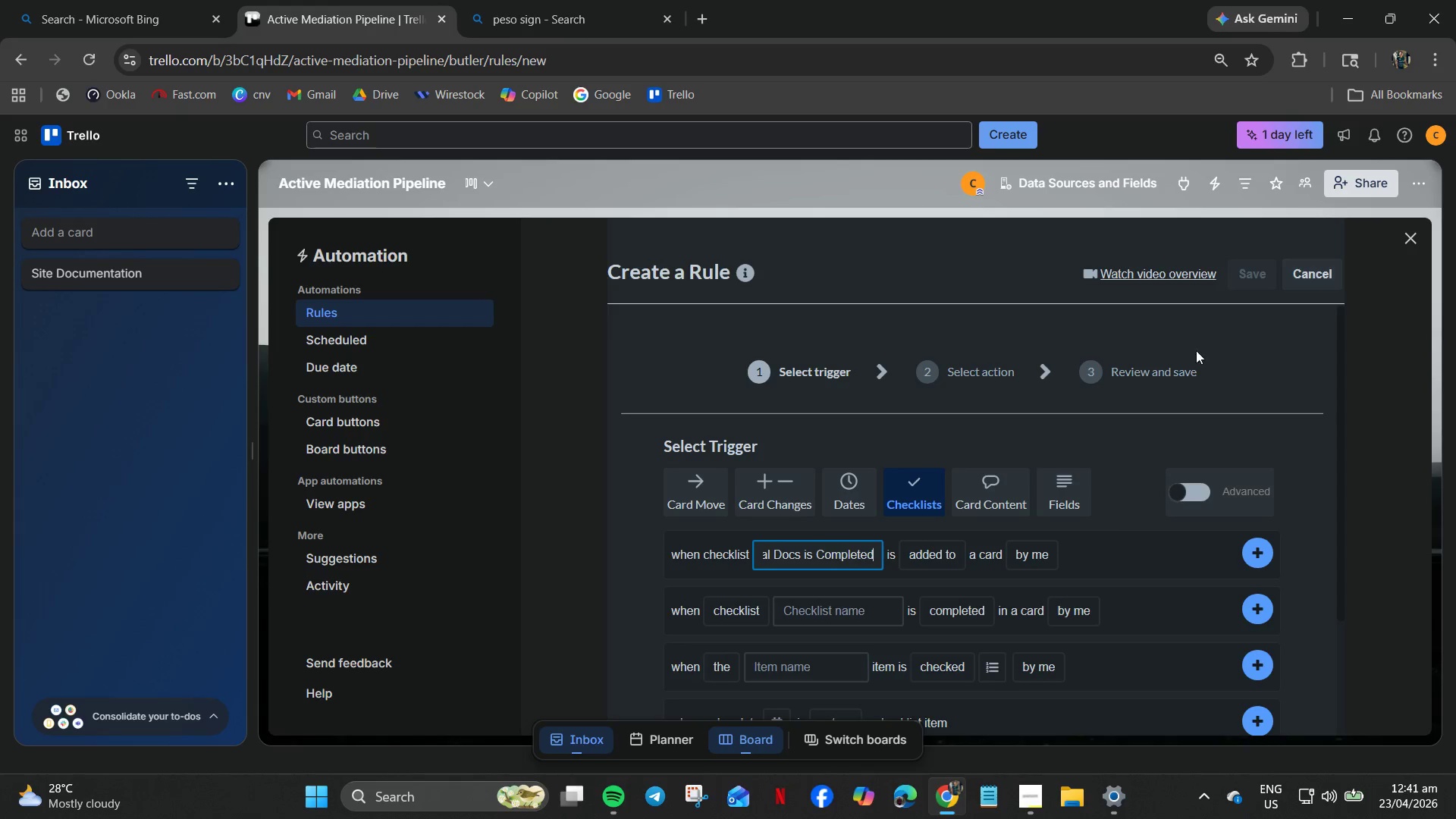 
mouse_move([921, 572])
 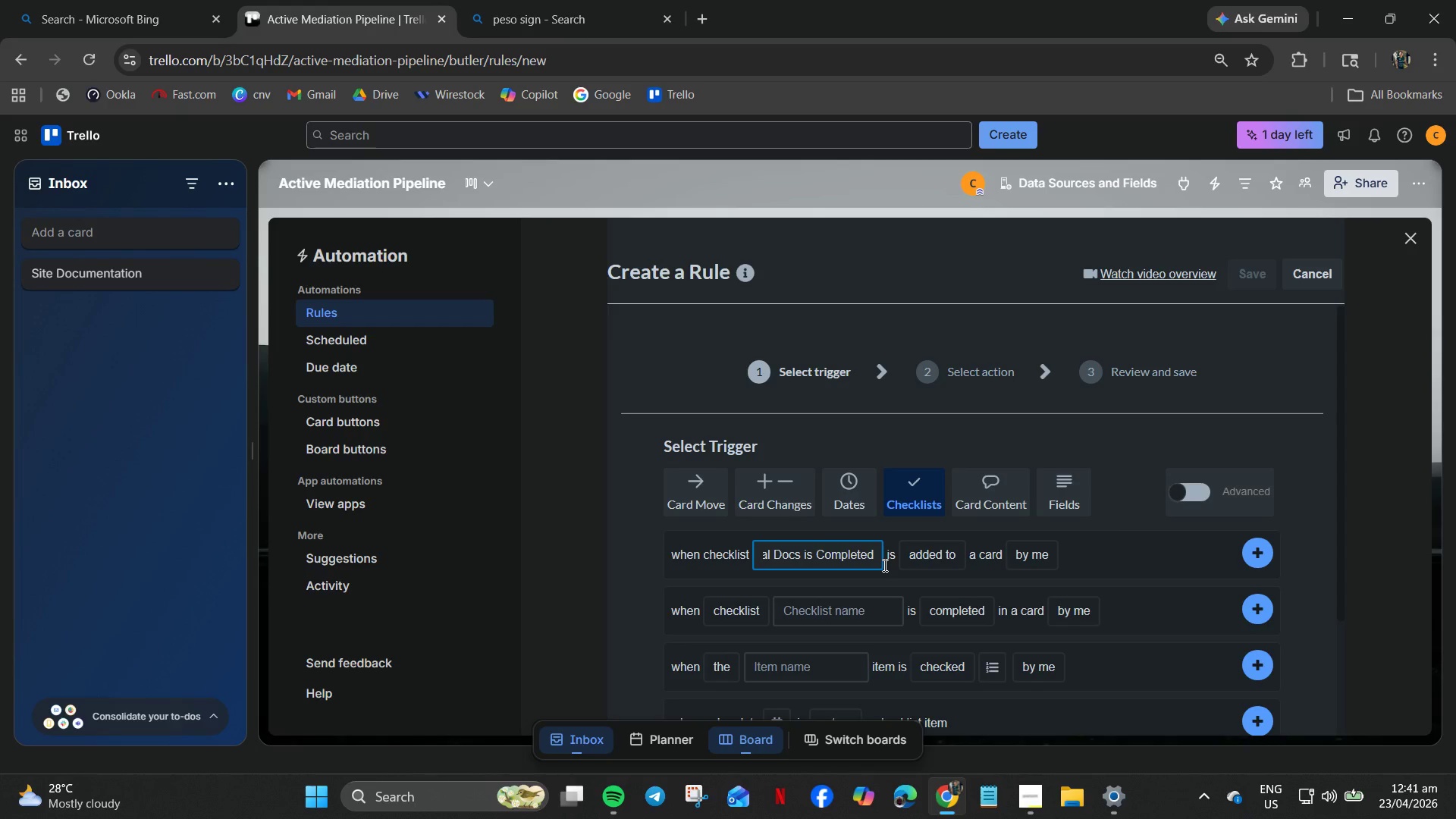 
mouse_move([918, 559])
 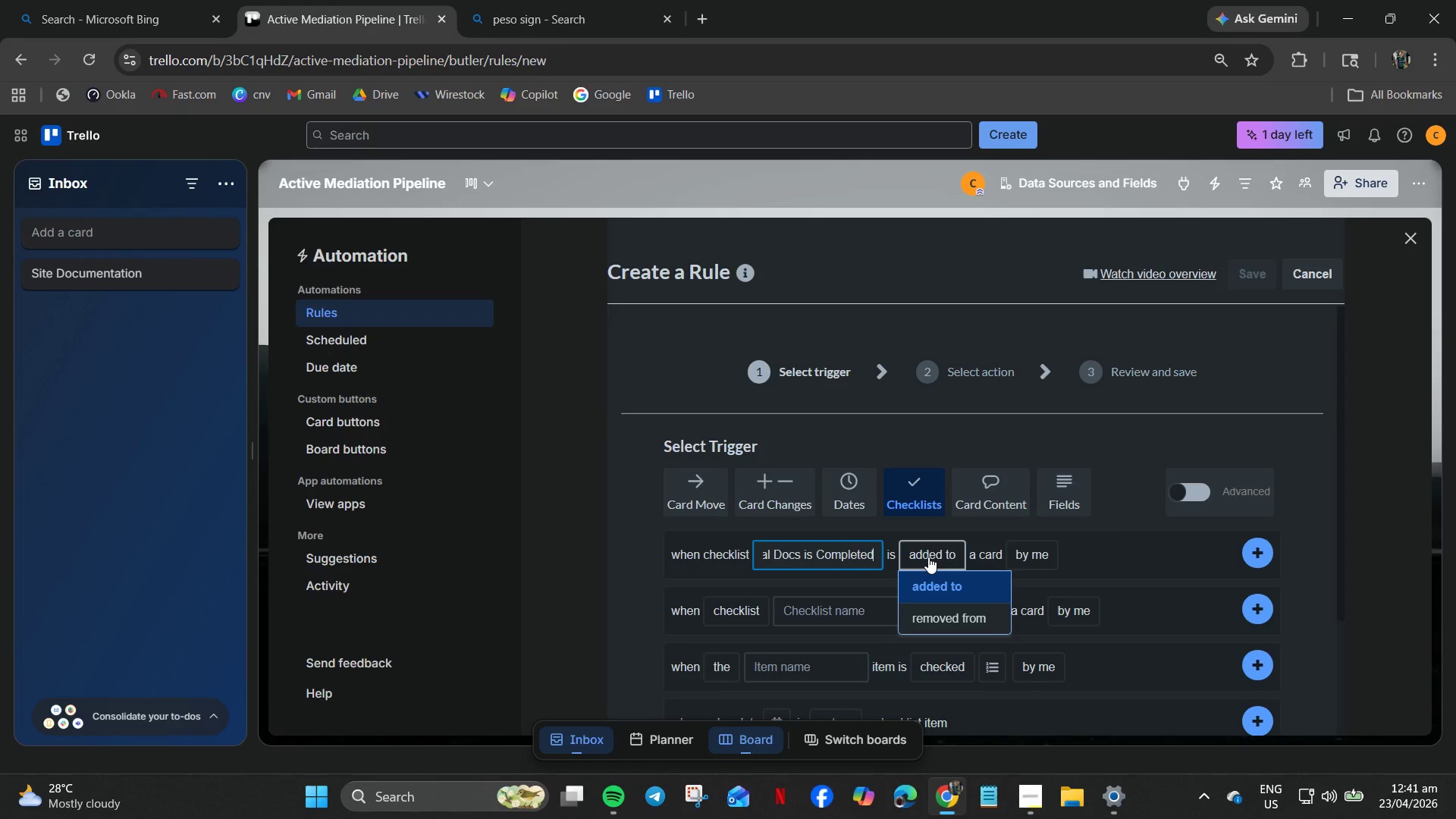 
wait(9.22)
 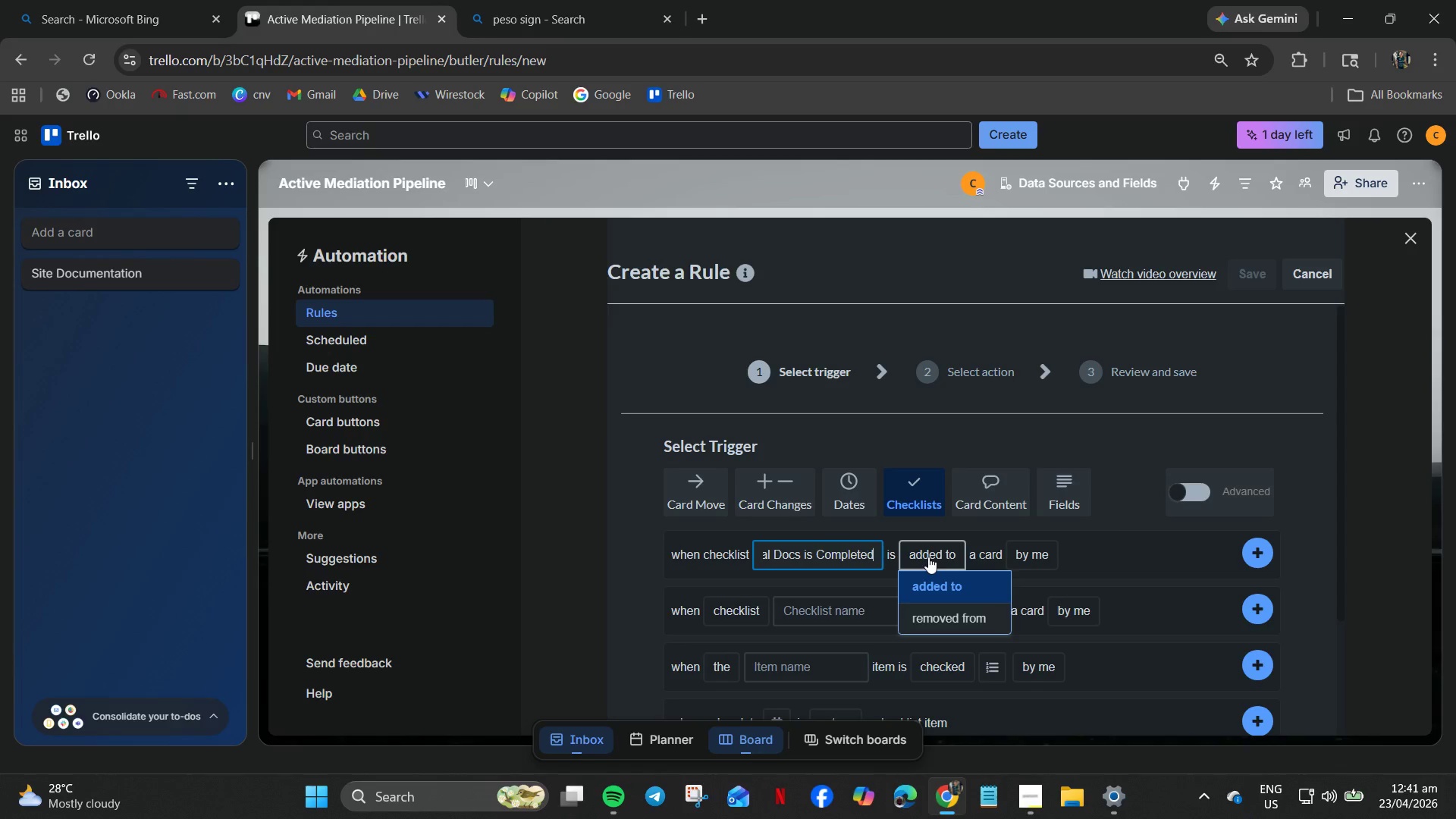 
mouse_move([947, 551])
 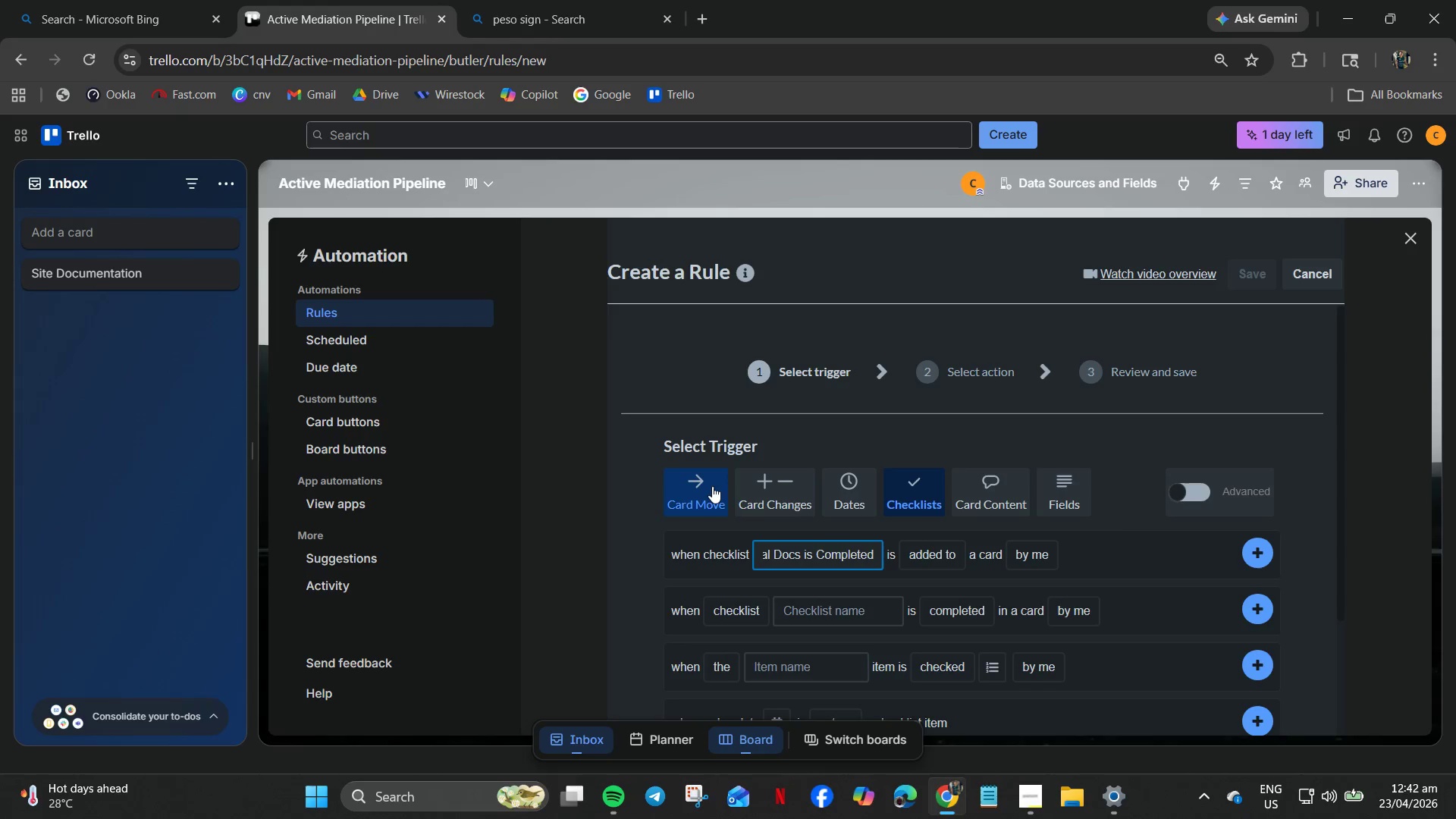 
wait(28.2)
 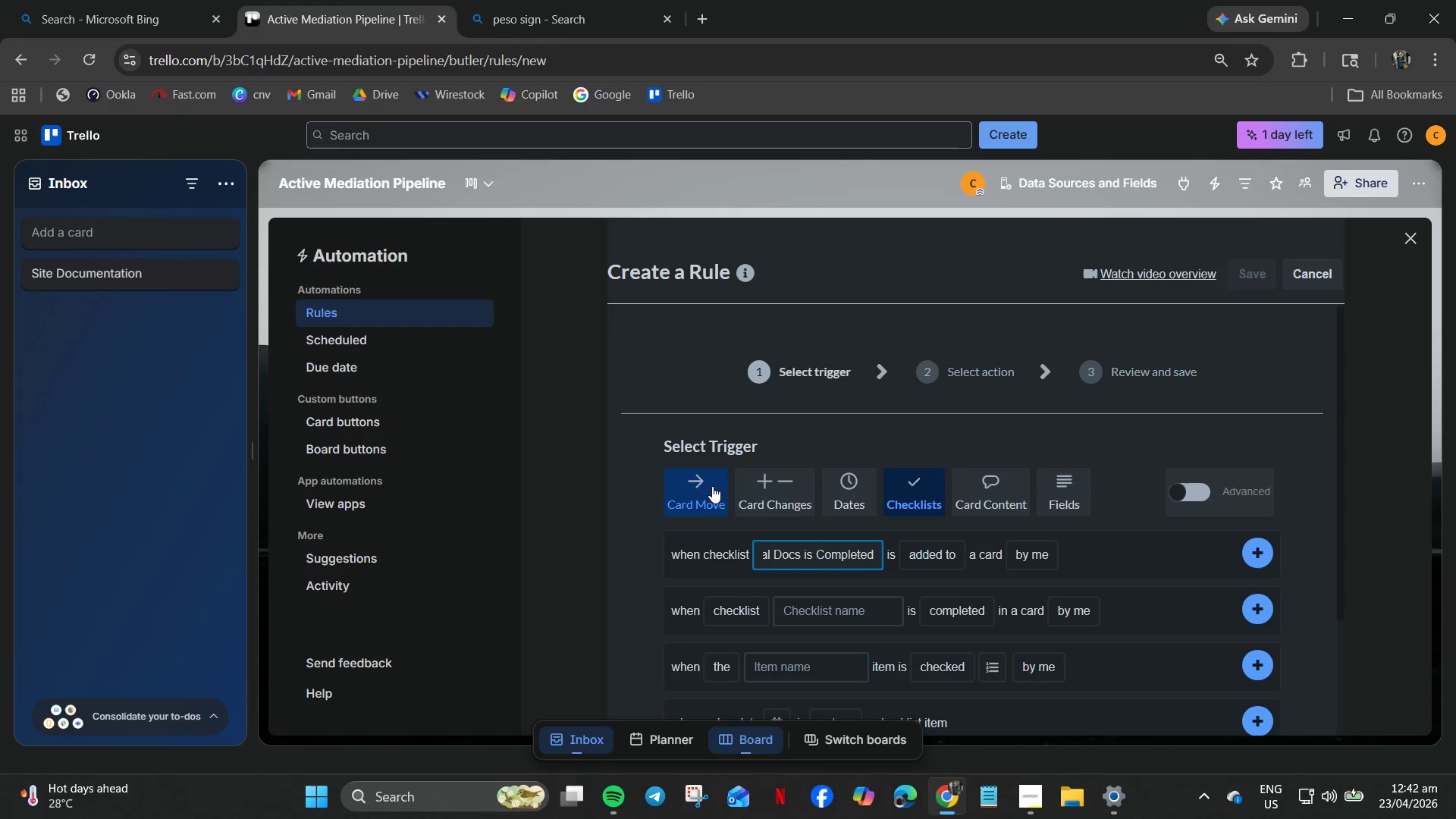 
hold_key(key=Backspace, duration=0.44)
 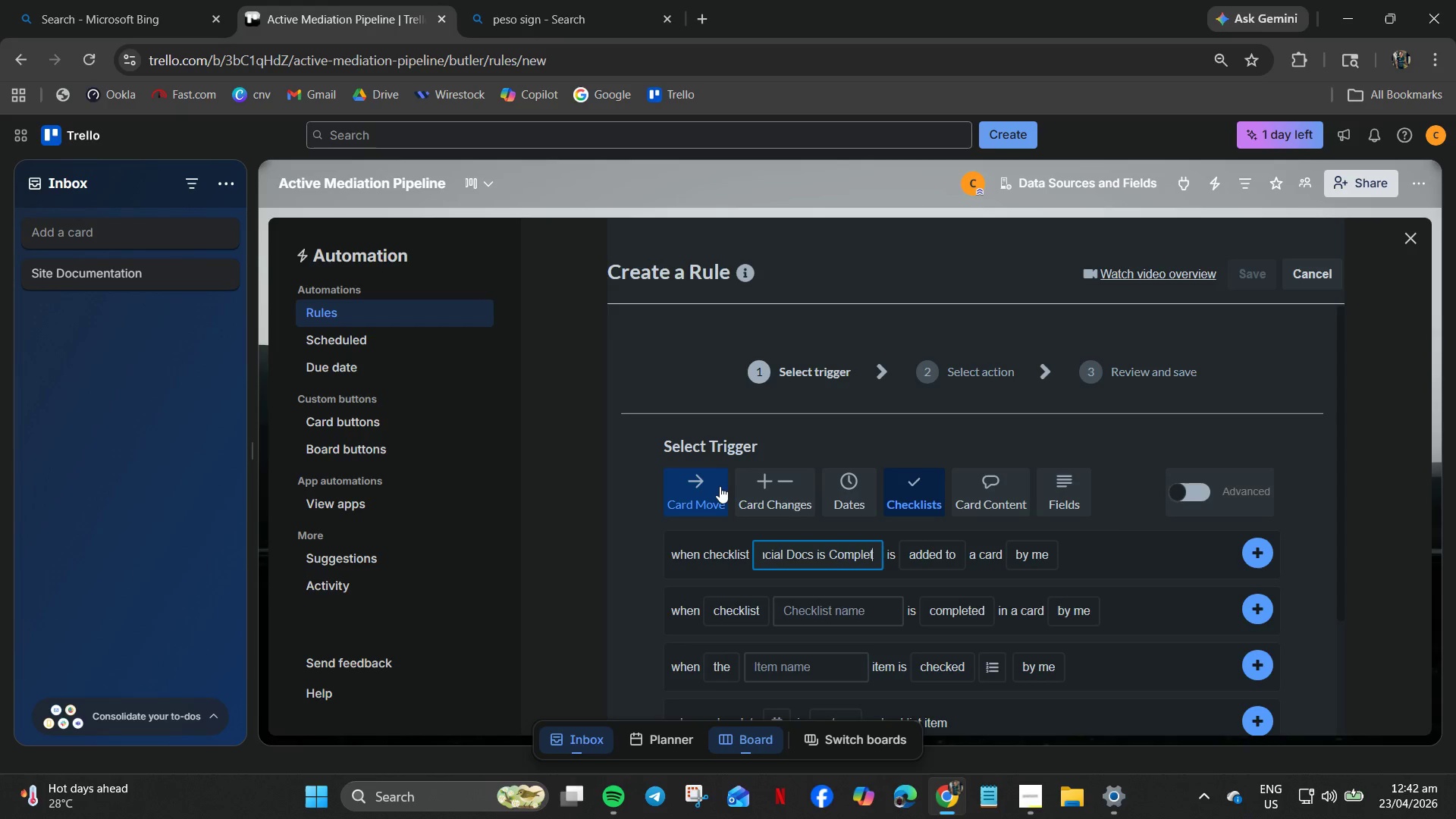 
key(Backspace)
 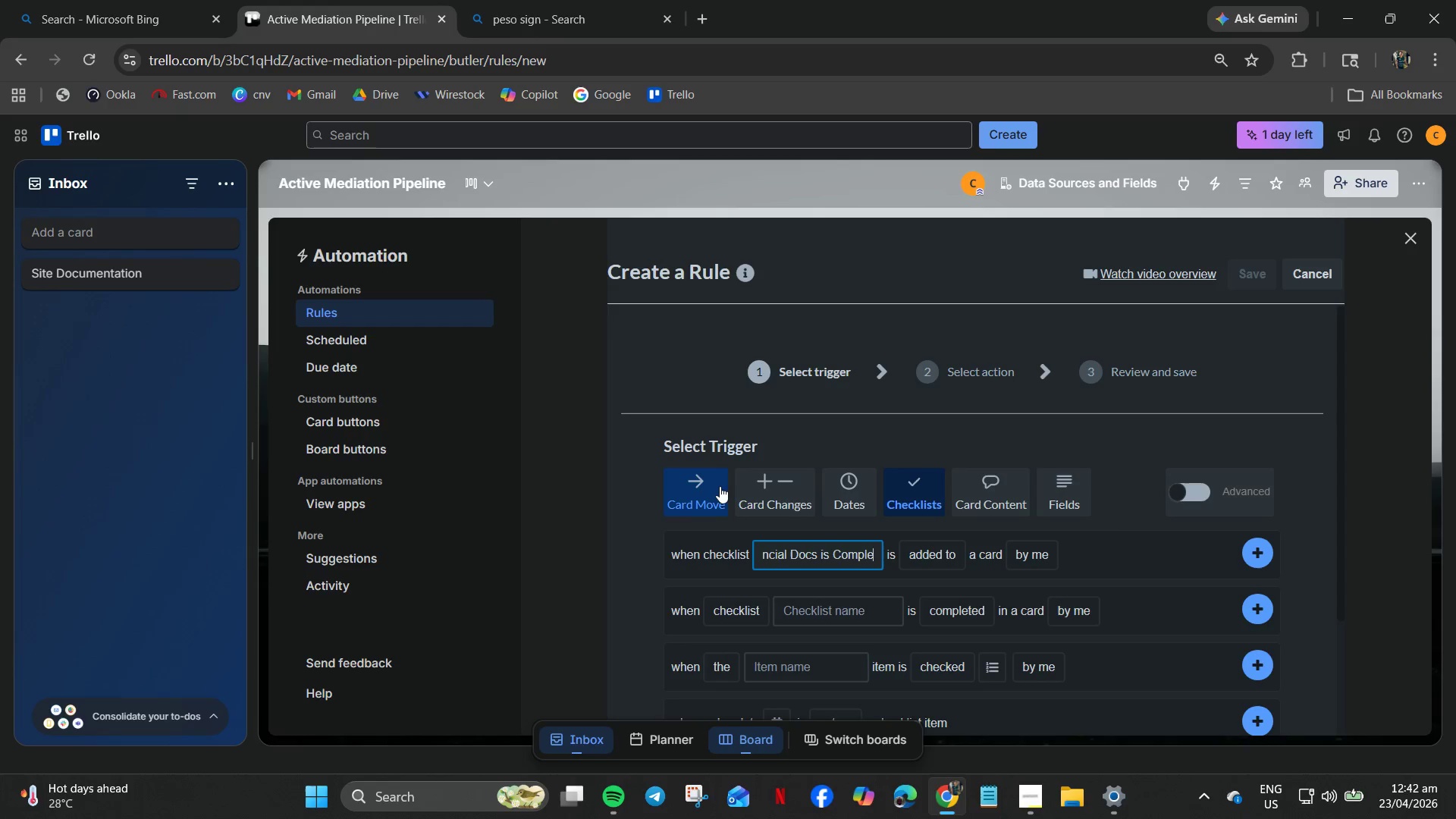 
key(Backspace)
 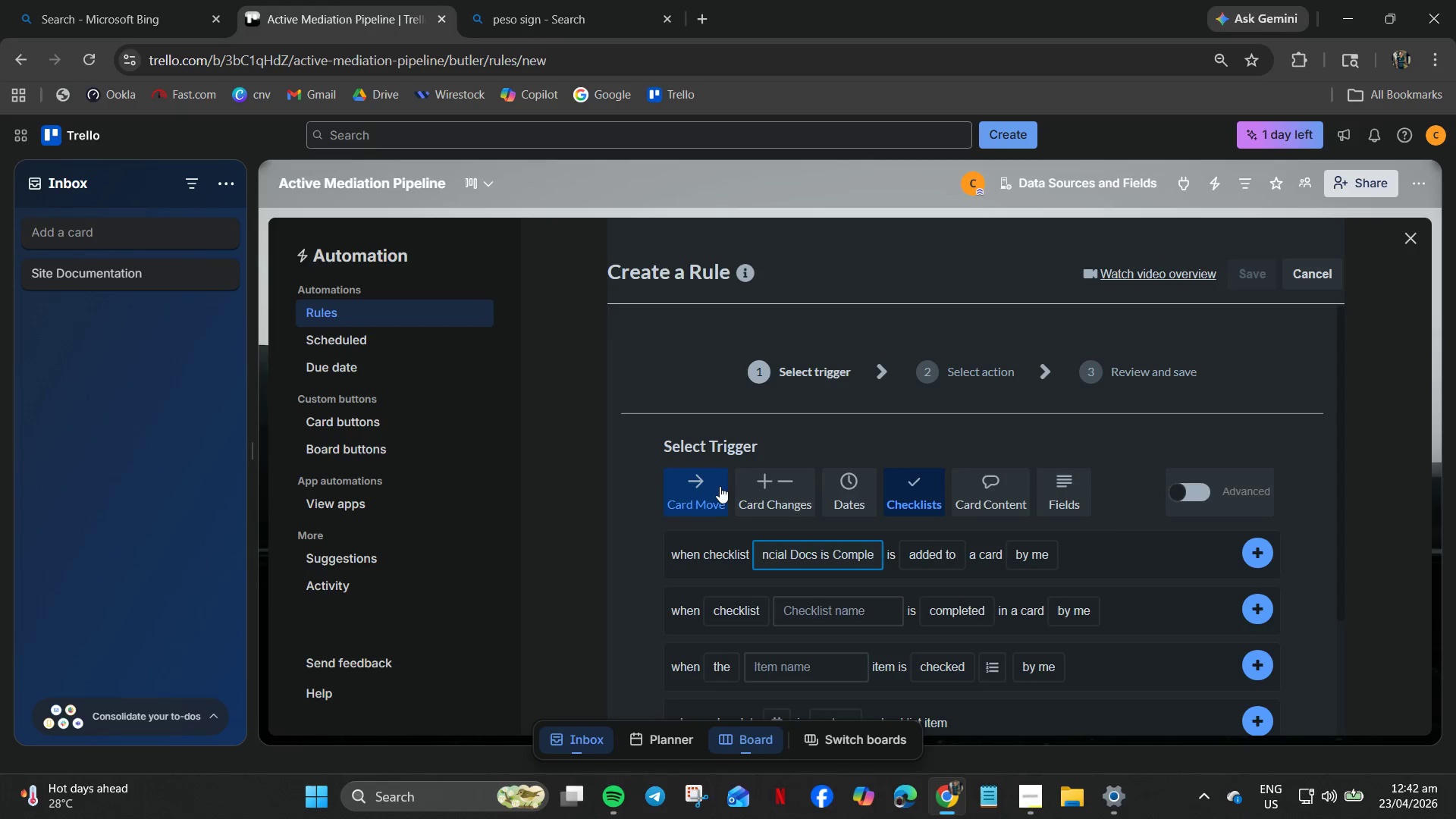 
key(Backspace)
 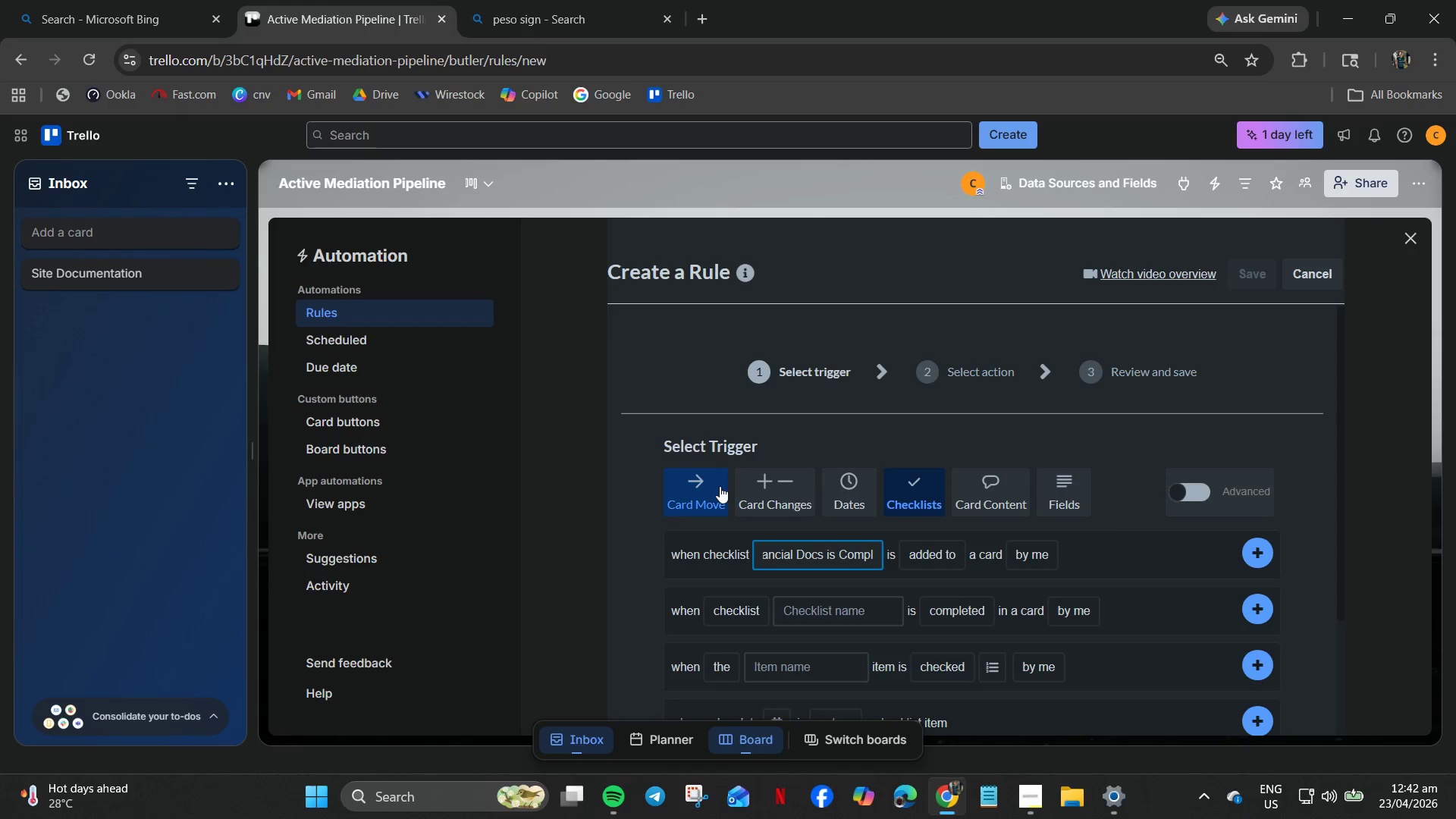 
key(Backspace)
 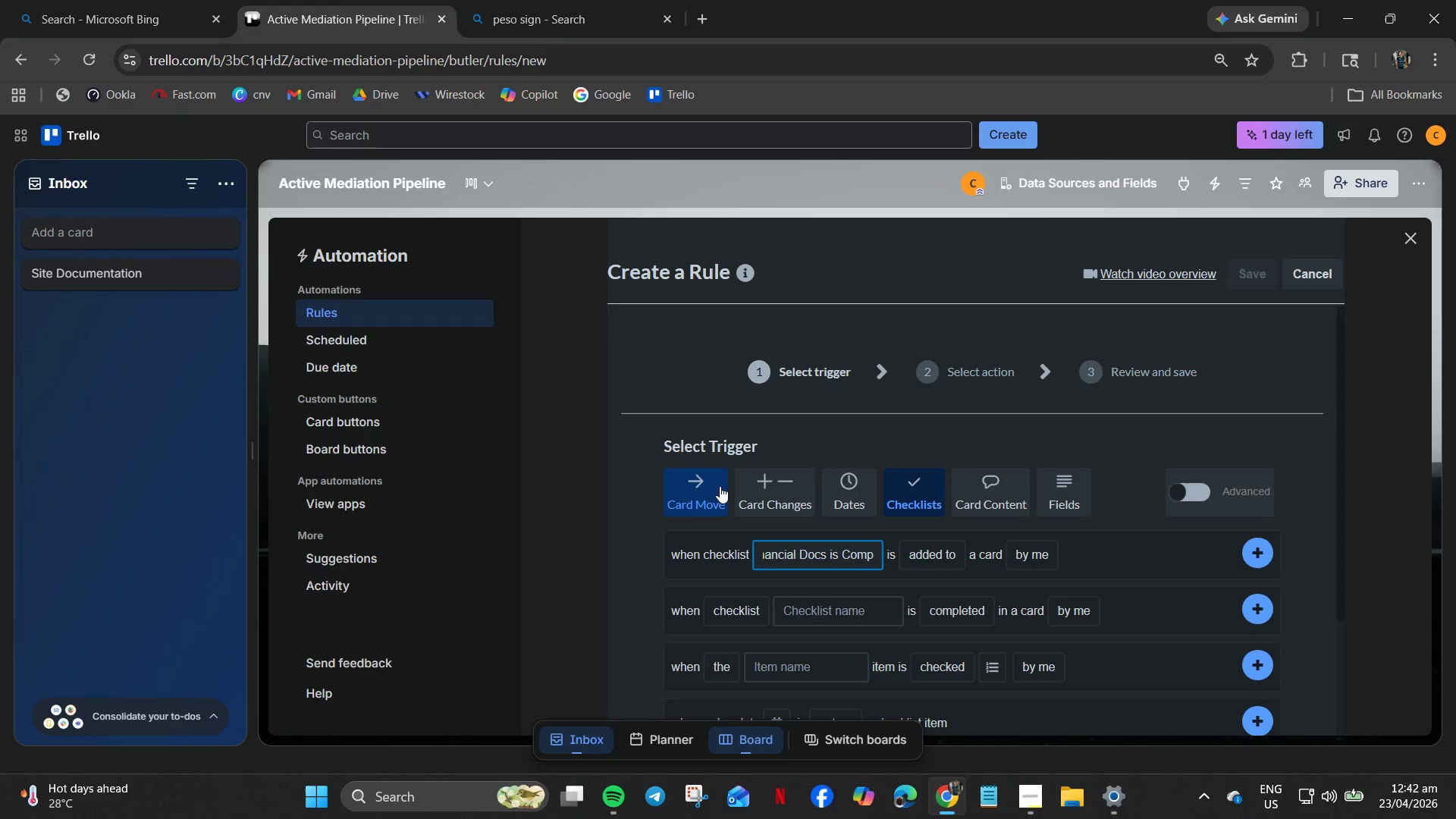 
key(Backspace)
 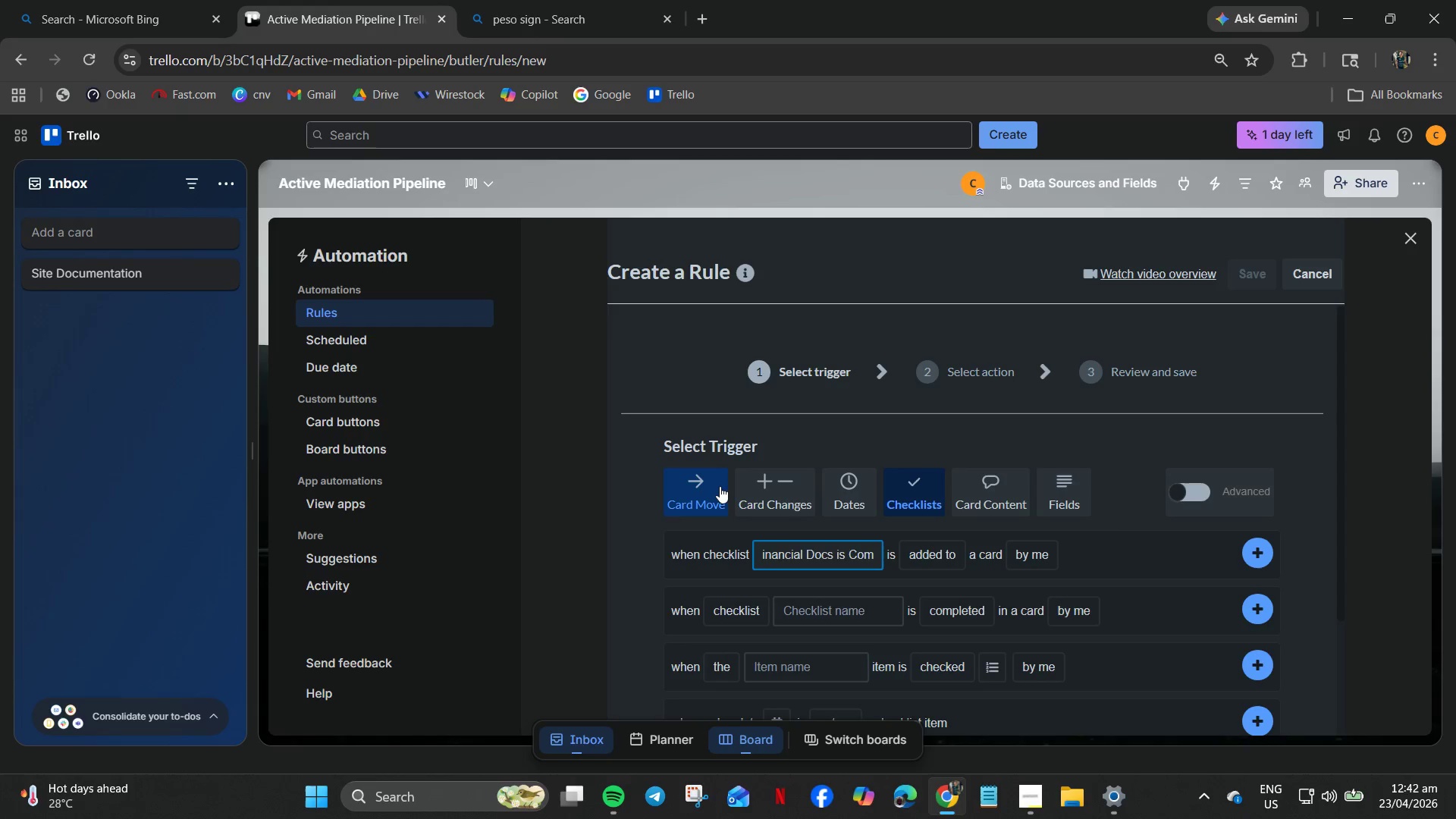 
key(Backspace)
 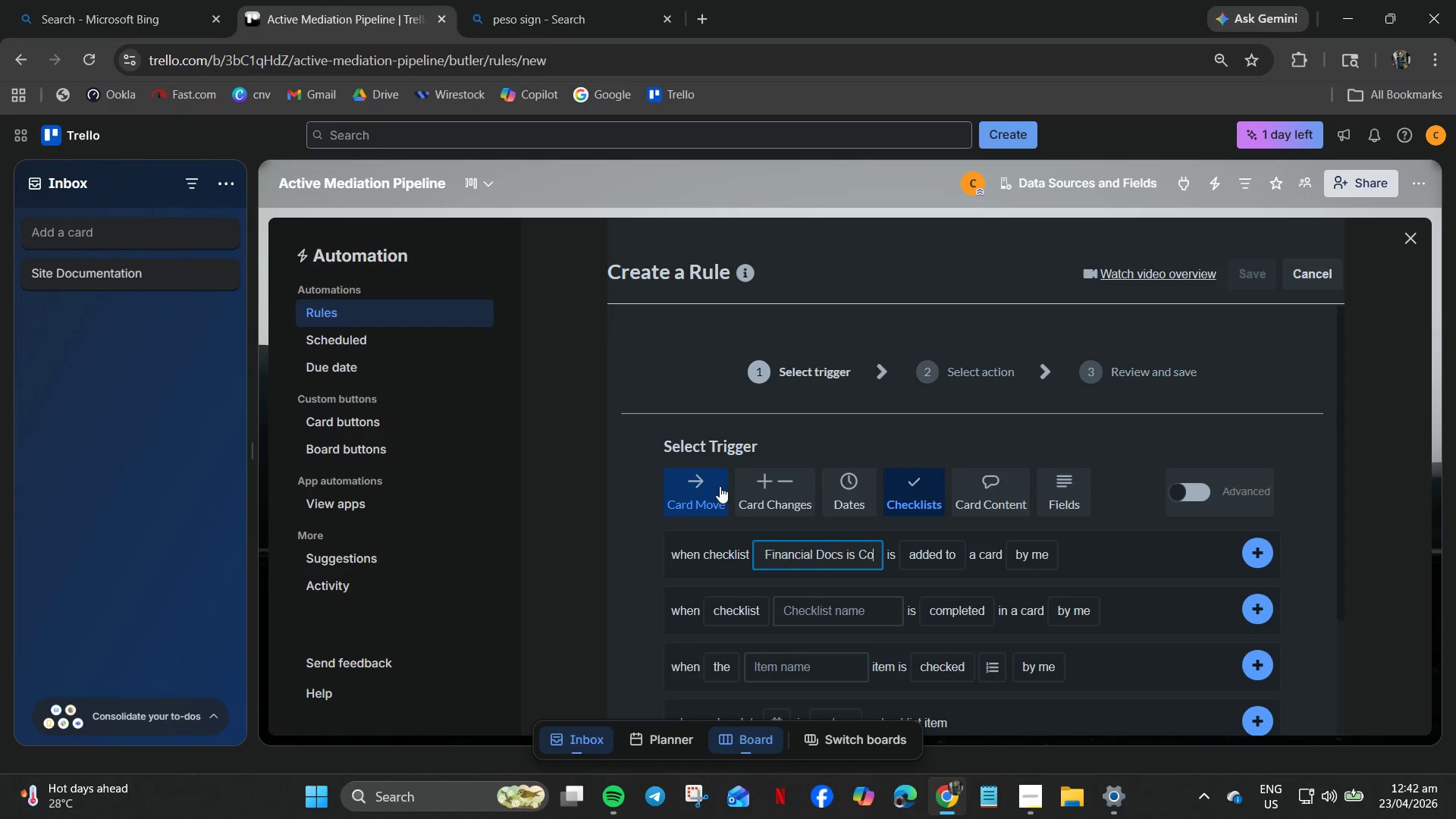 
key(Backspace)
 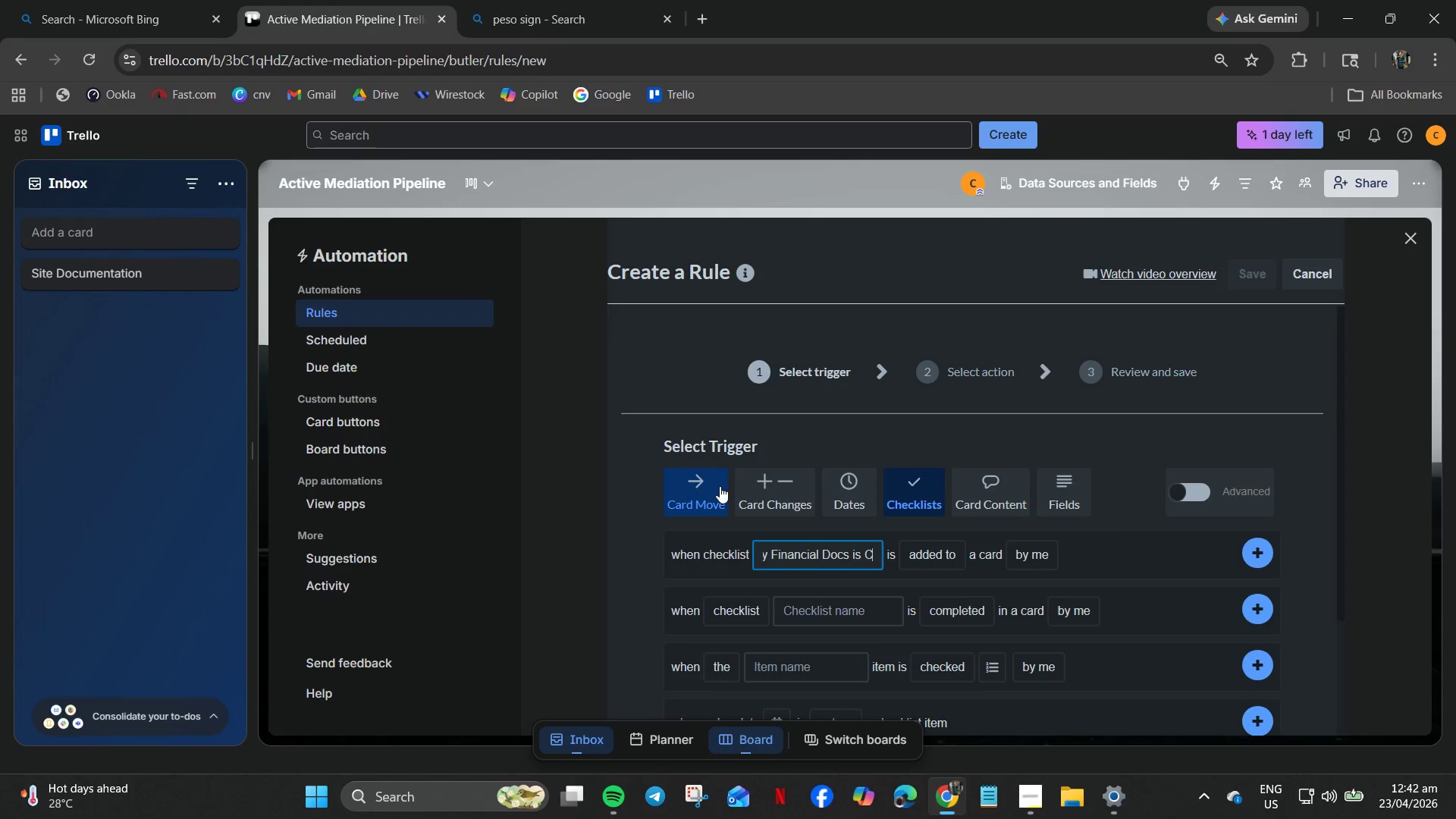 
key(Backspace)
 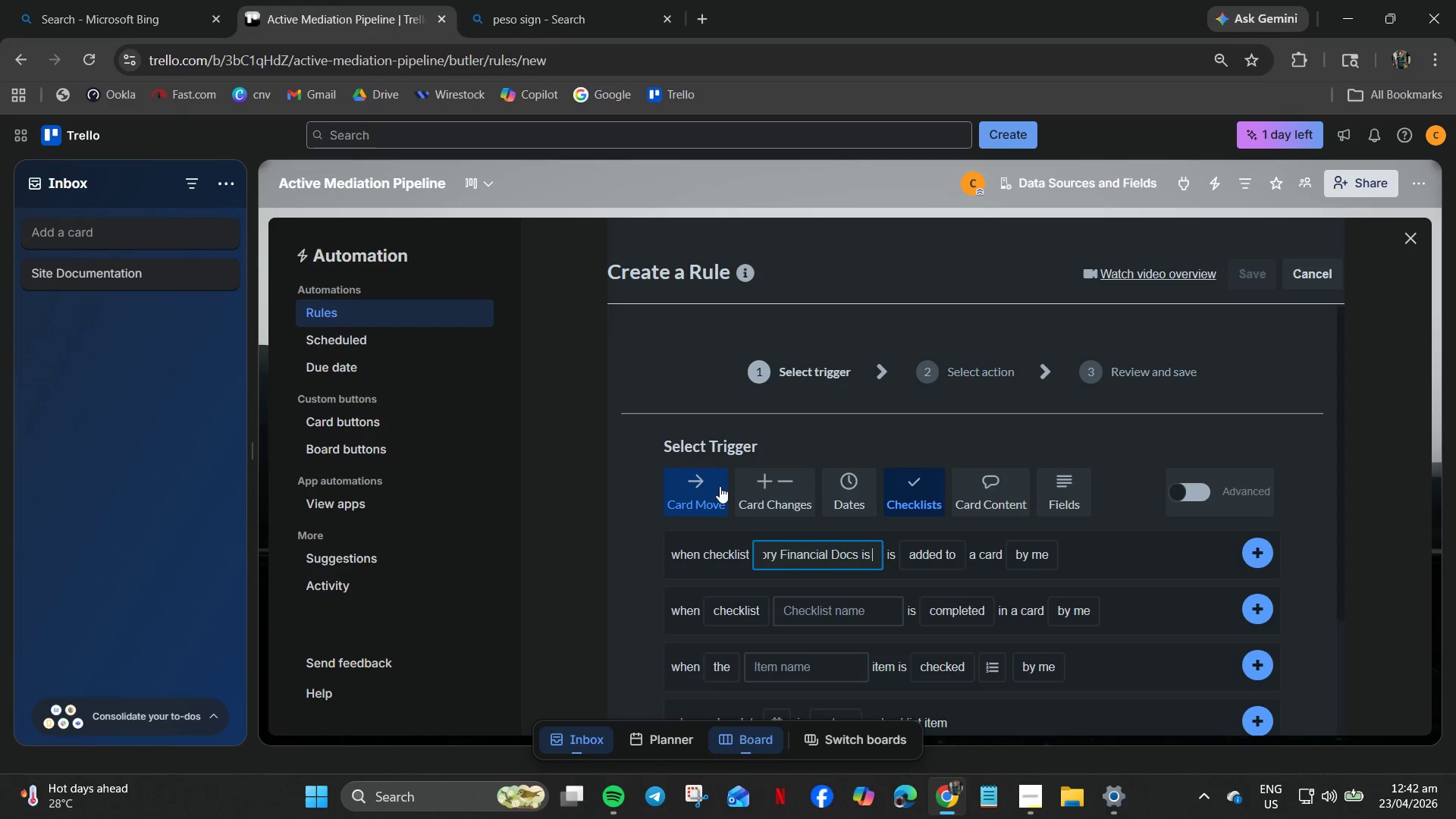 
key(Backspace)
 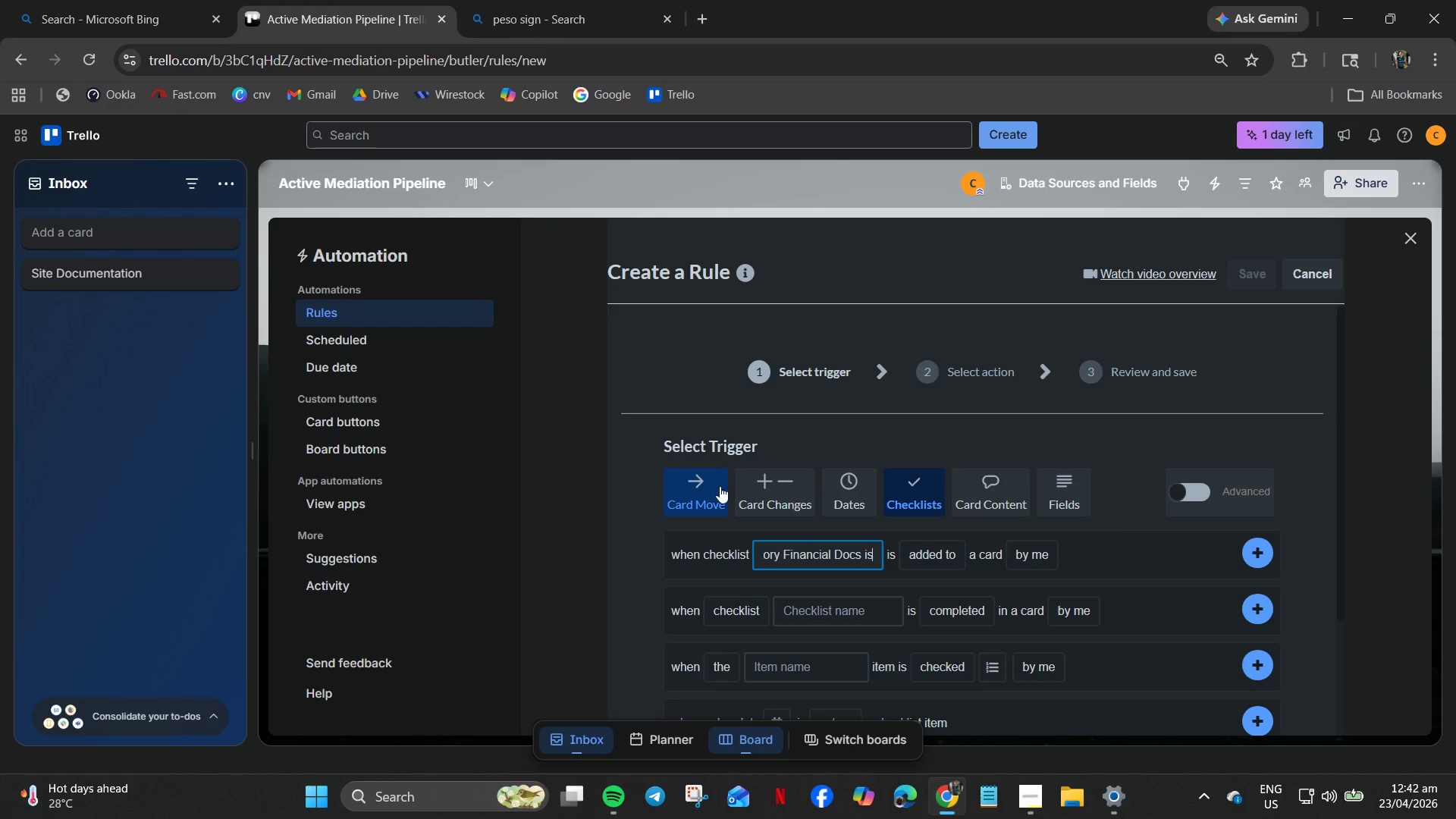 
key(Backspace)
 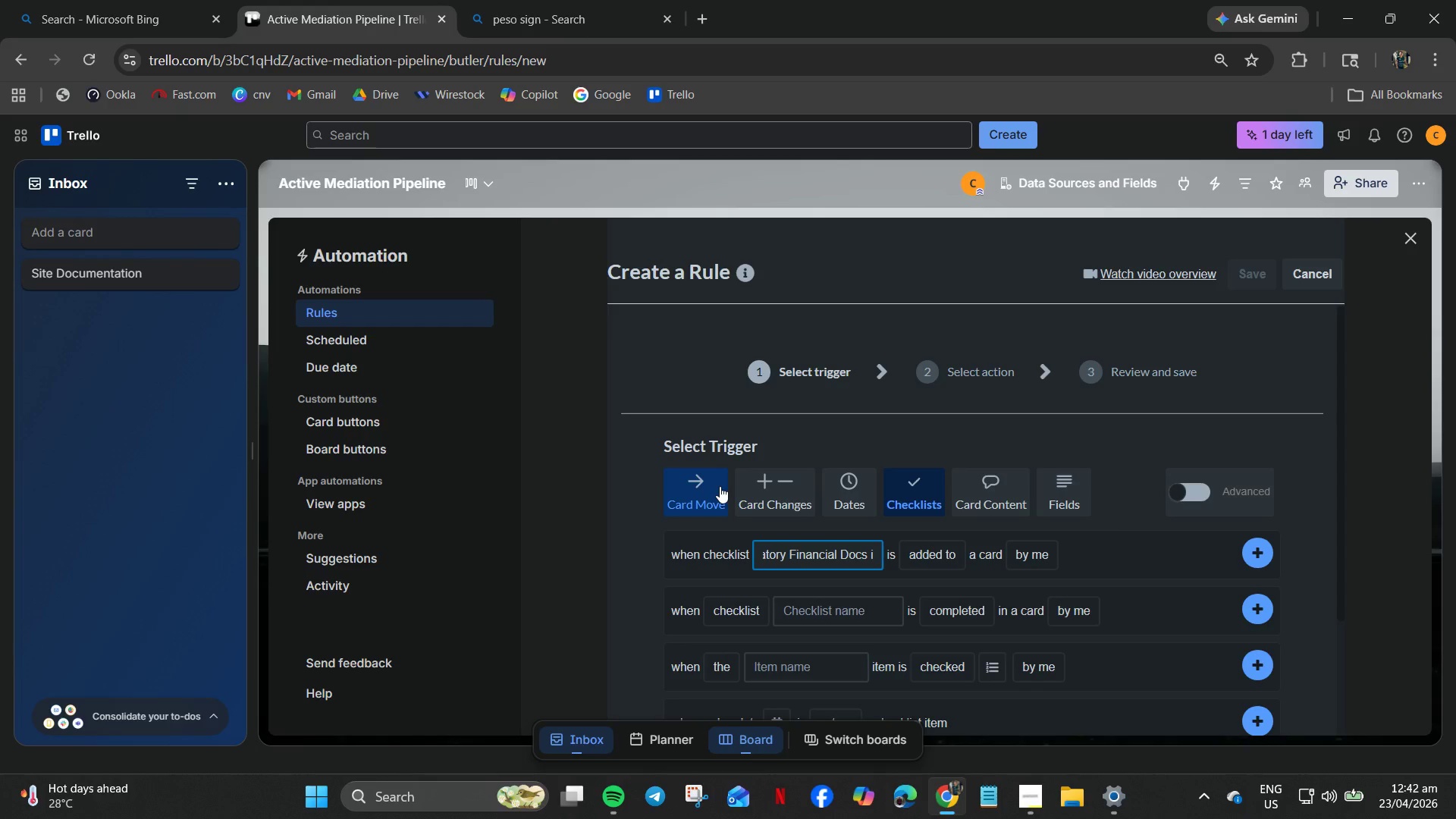 
key(Backspace)
 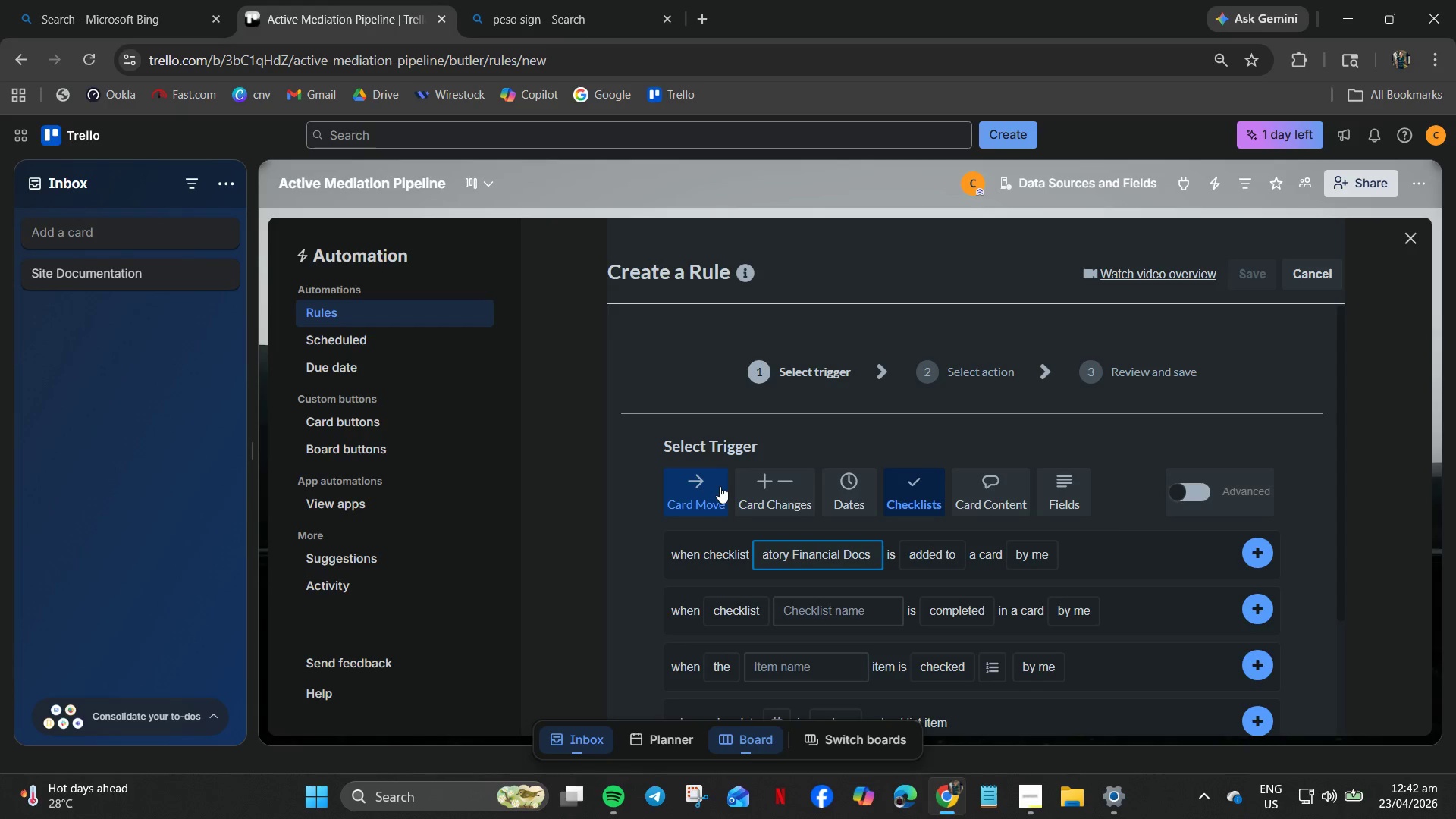 
key(Backspace)
 